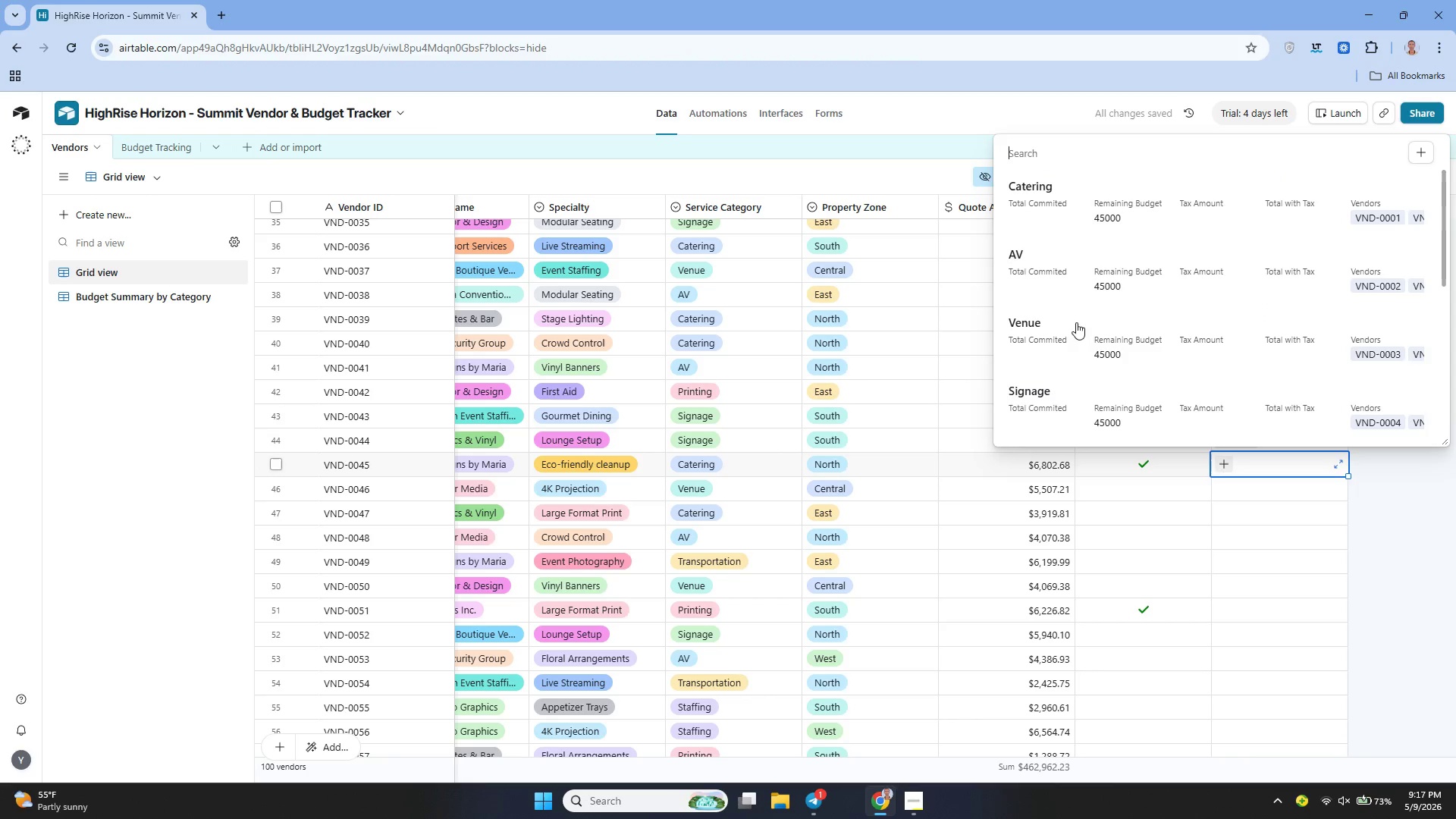 
left_click([1034, 180])
 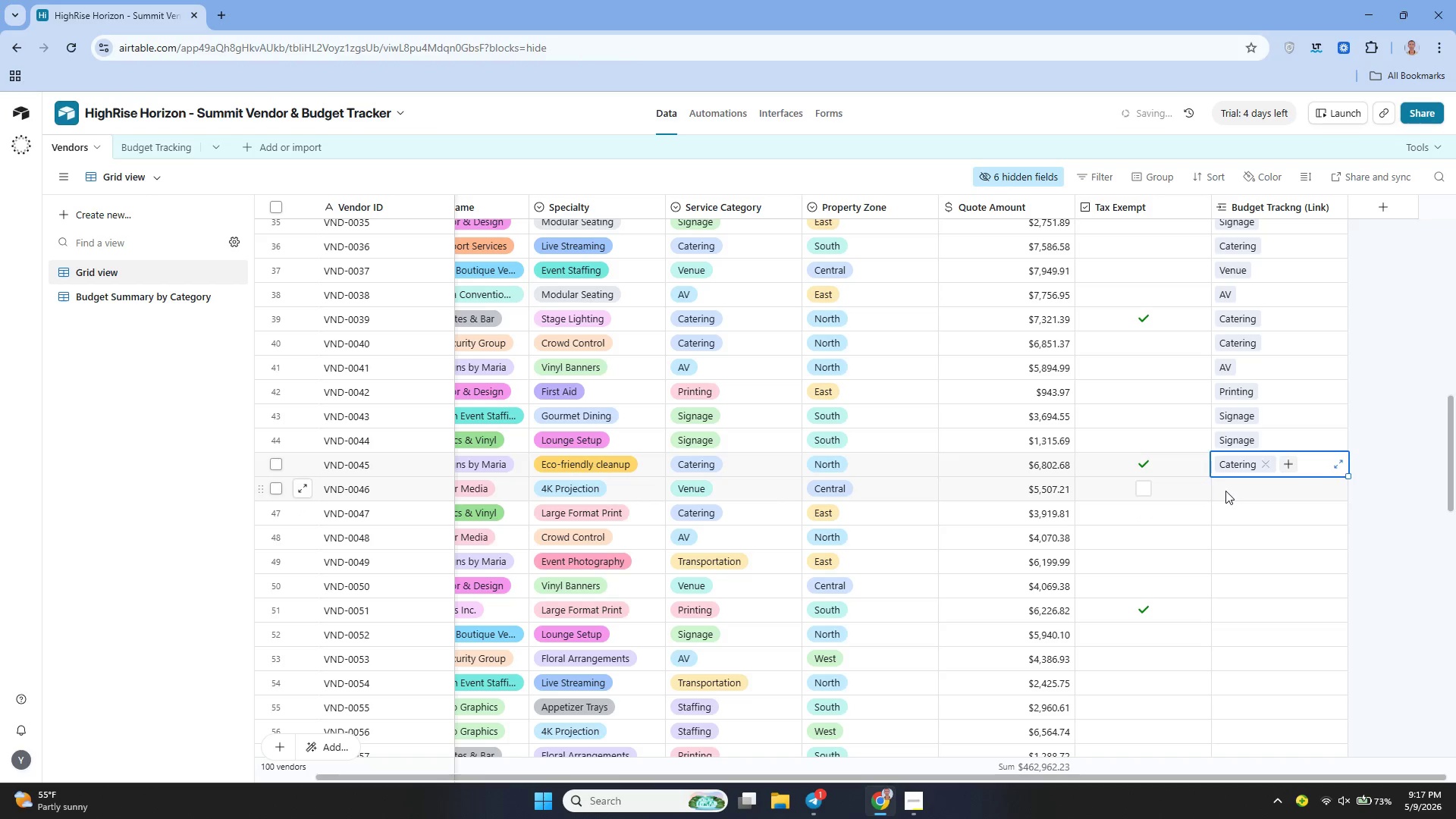 
double_click([1224, 488])
 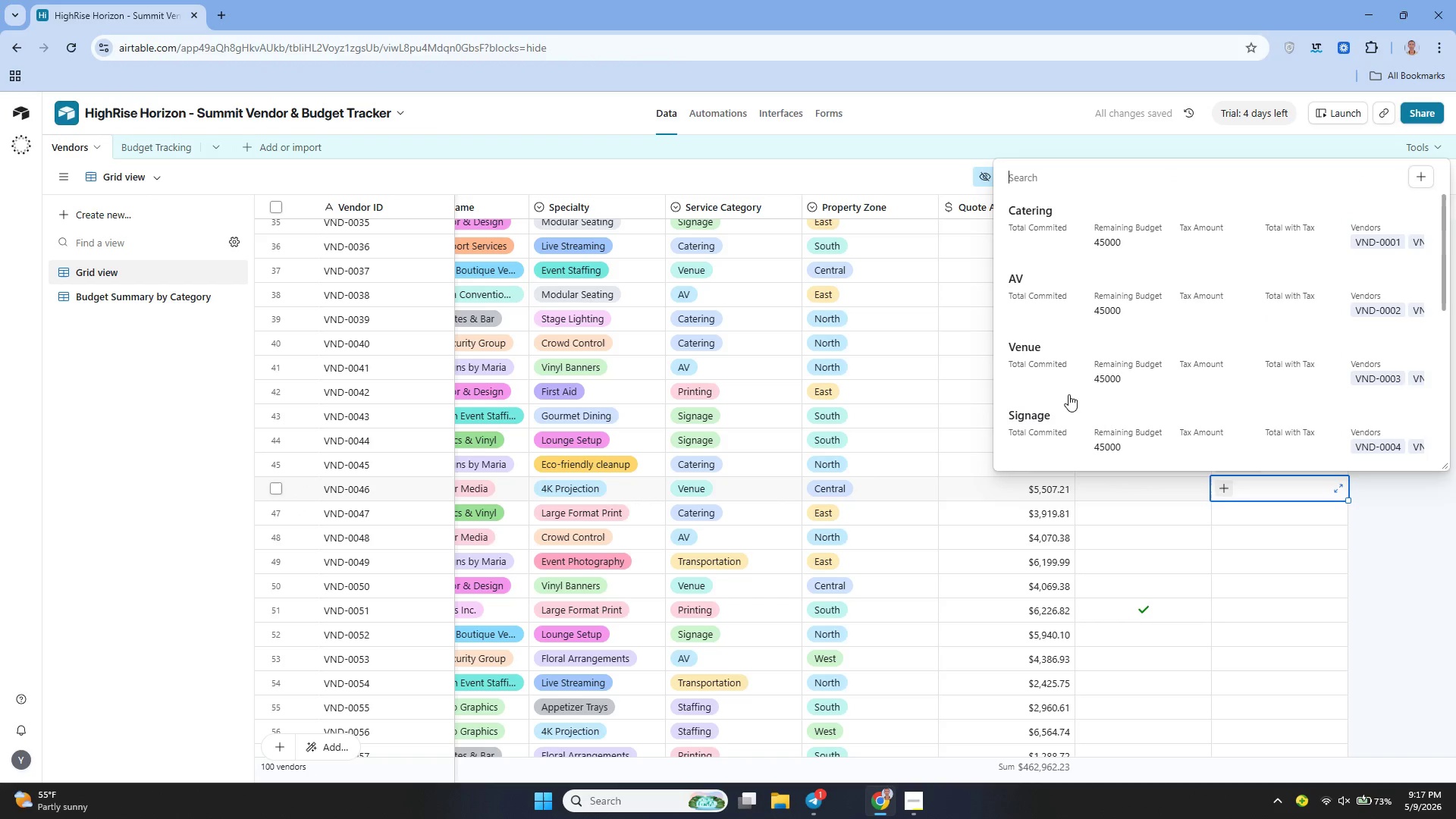 
left_click([1062, 364])
 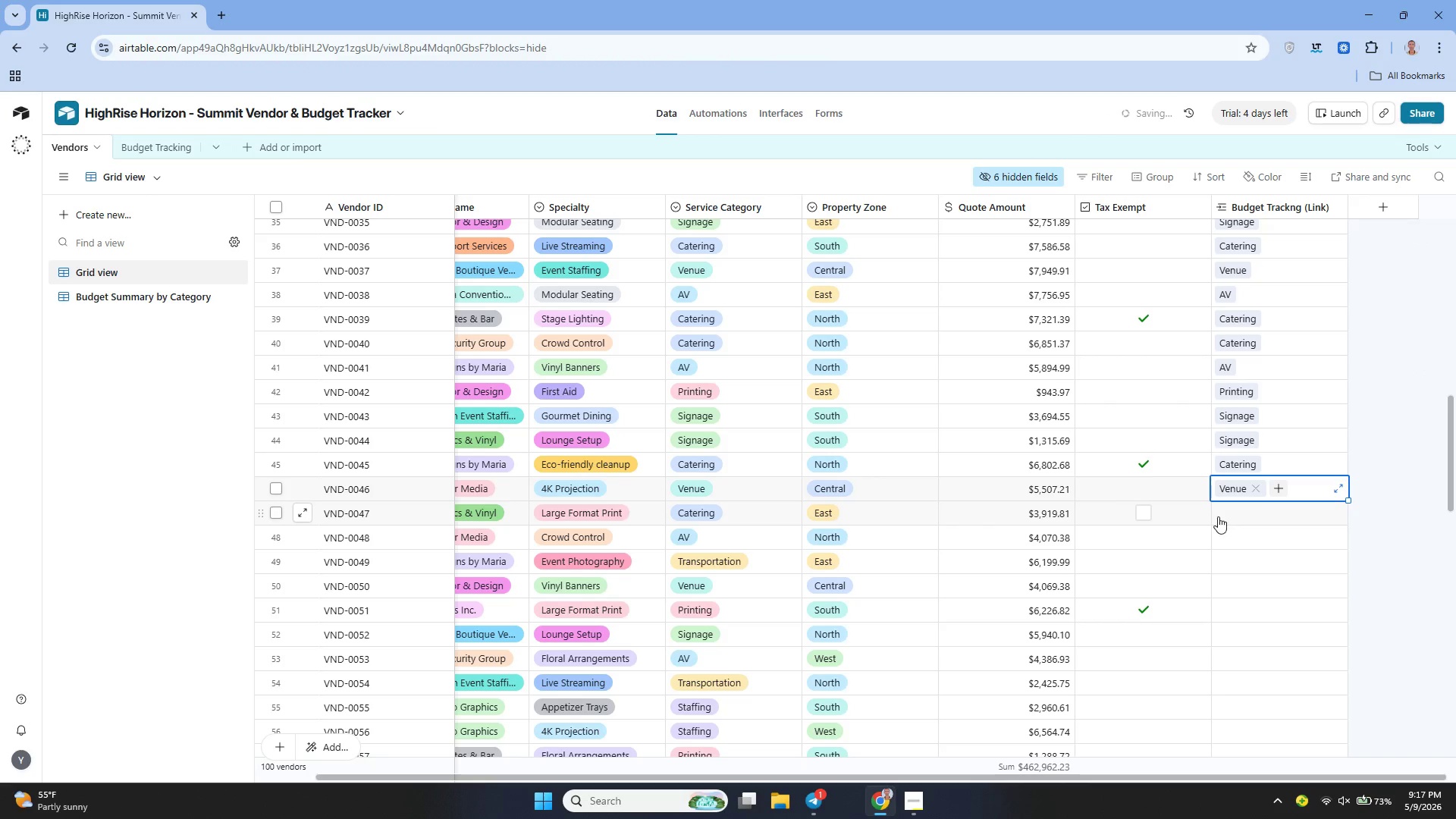 
double_click([1218, 516])
 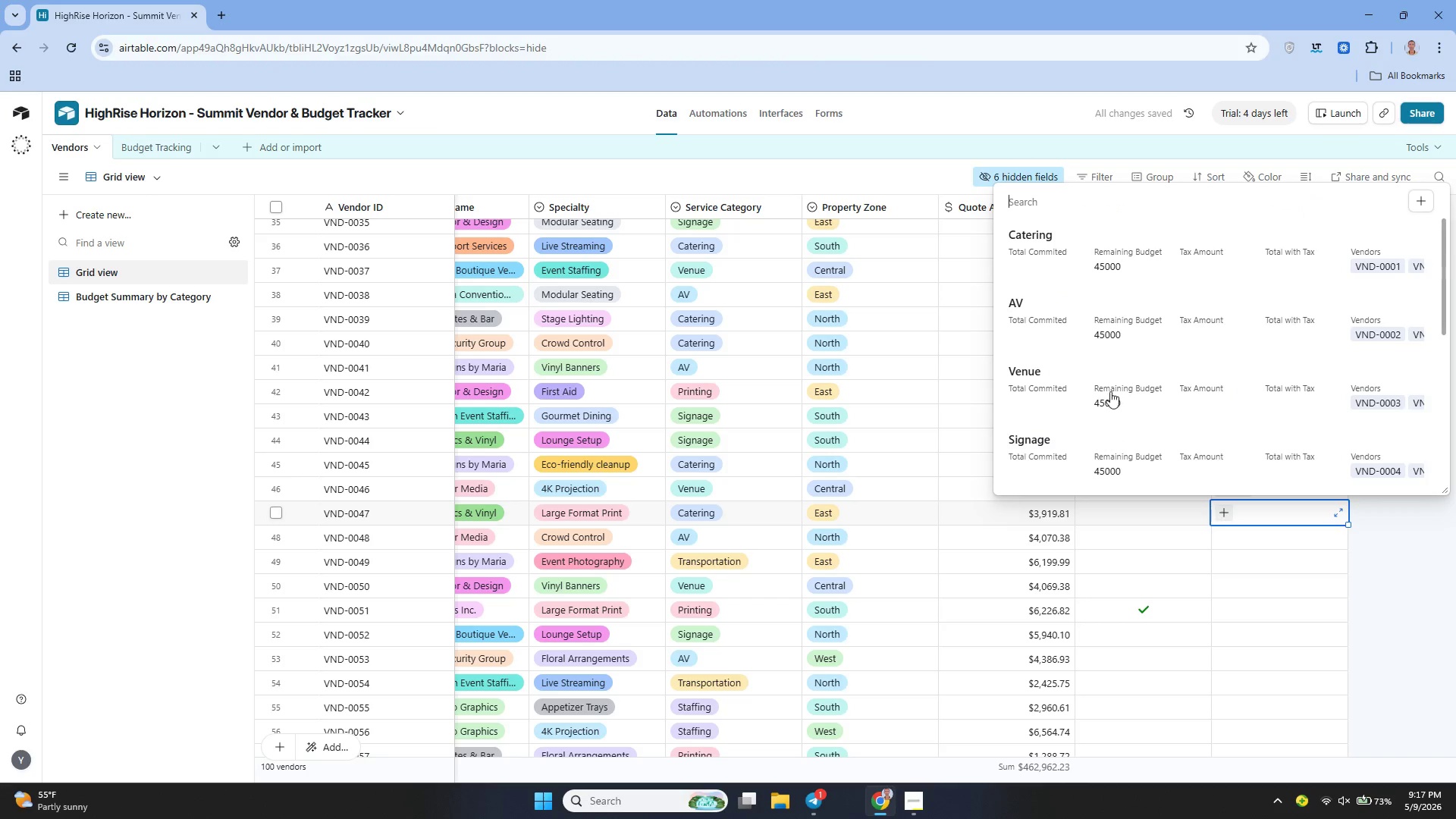 
left_click([1066, 239])
 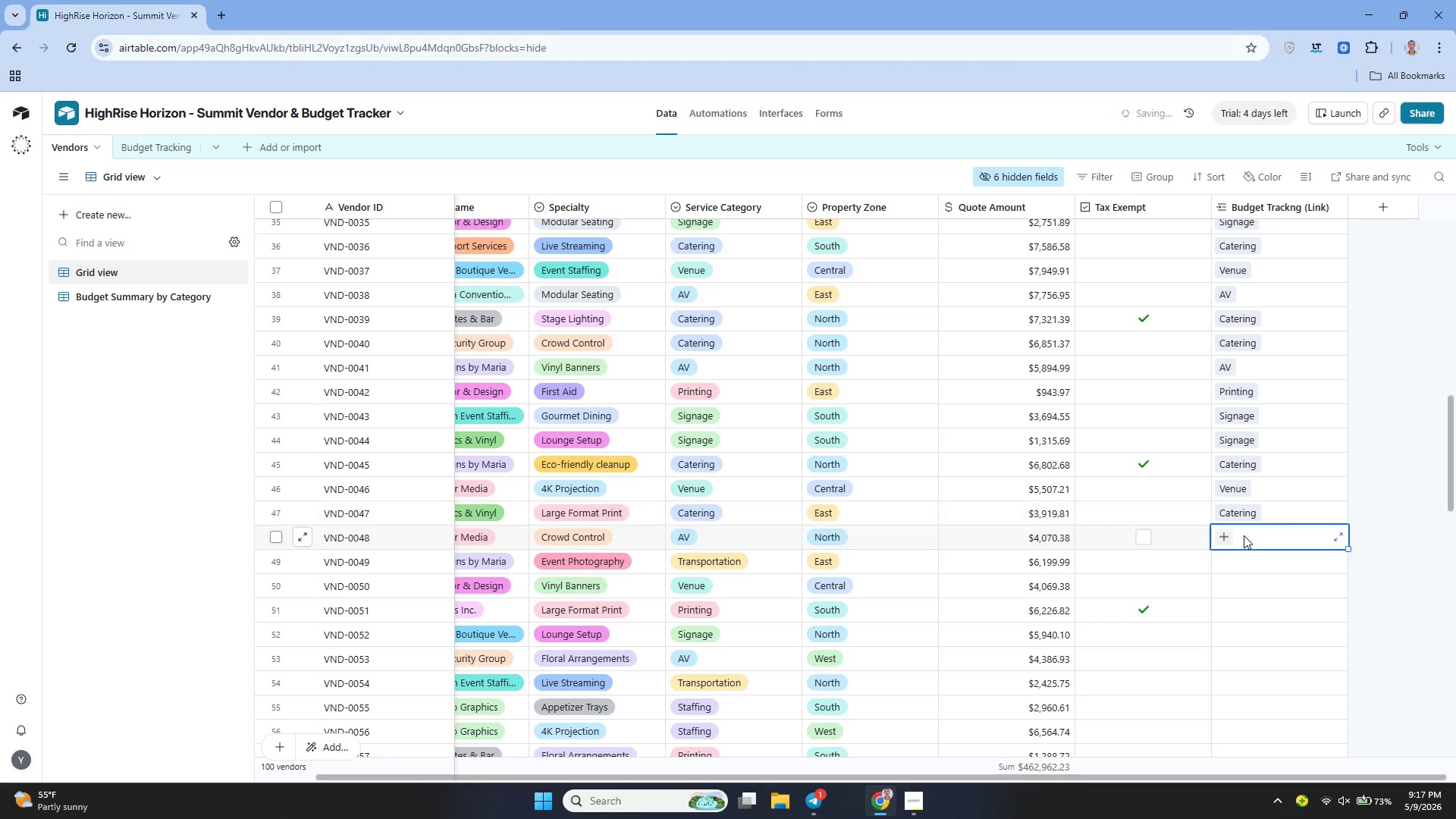 
double_click([1226, 536])
 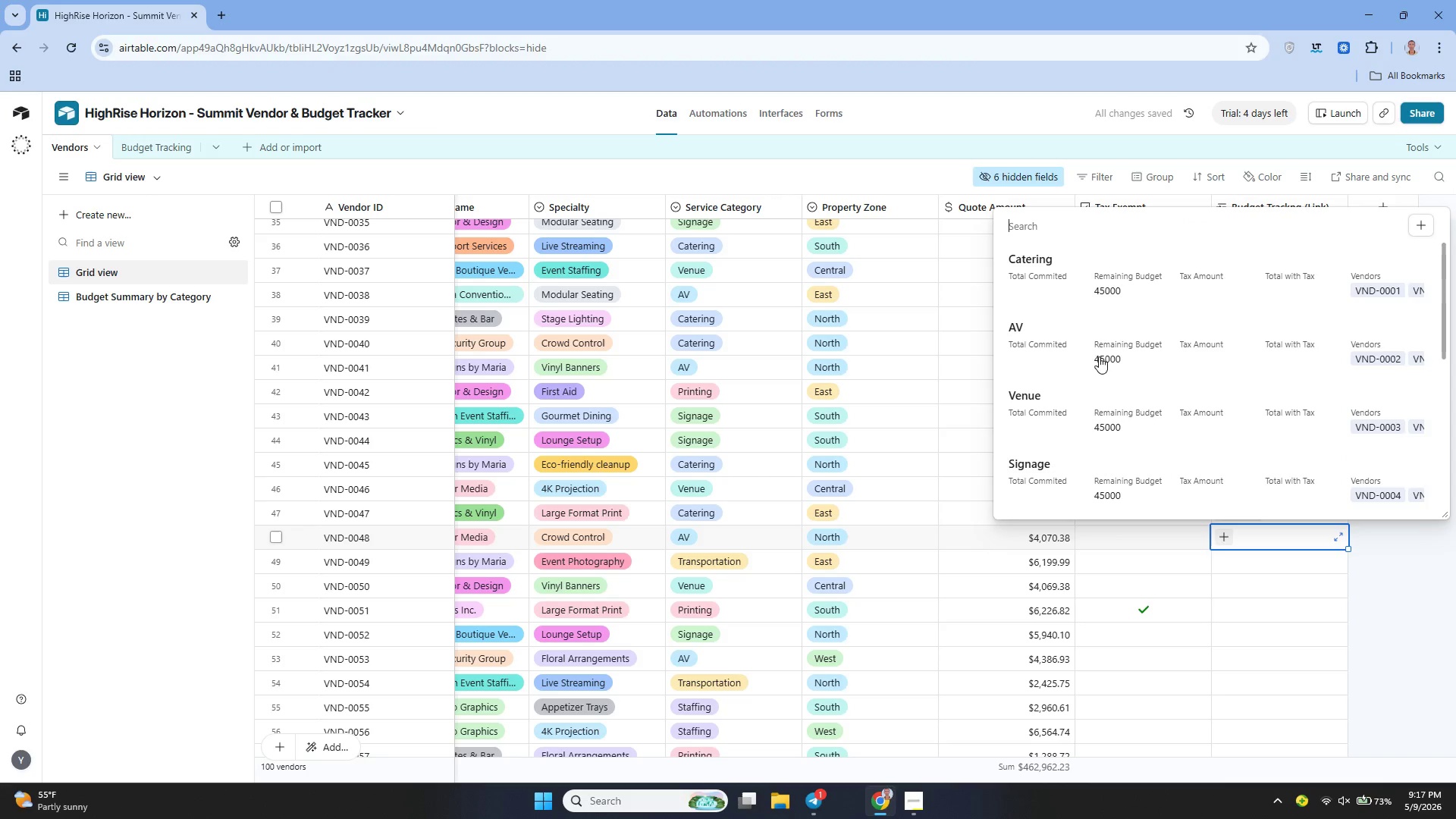 
left_click([1097, 350])
 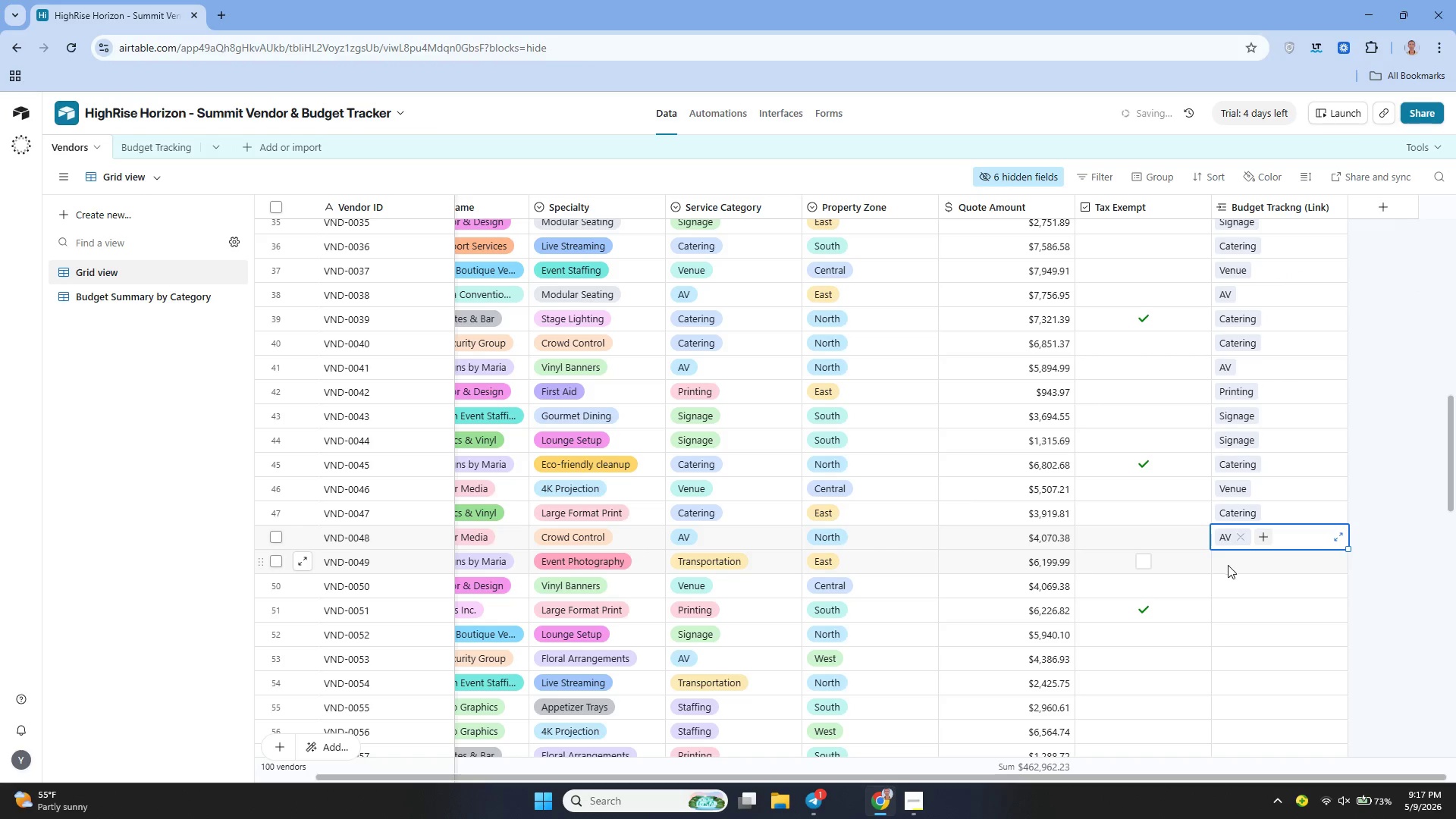 
double_click([1224, 564])
 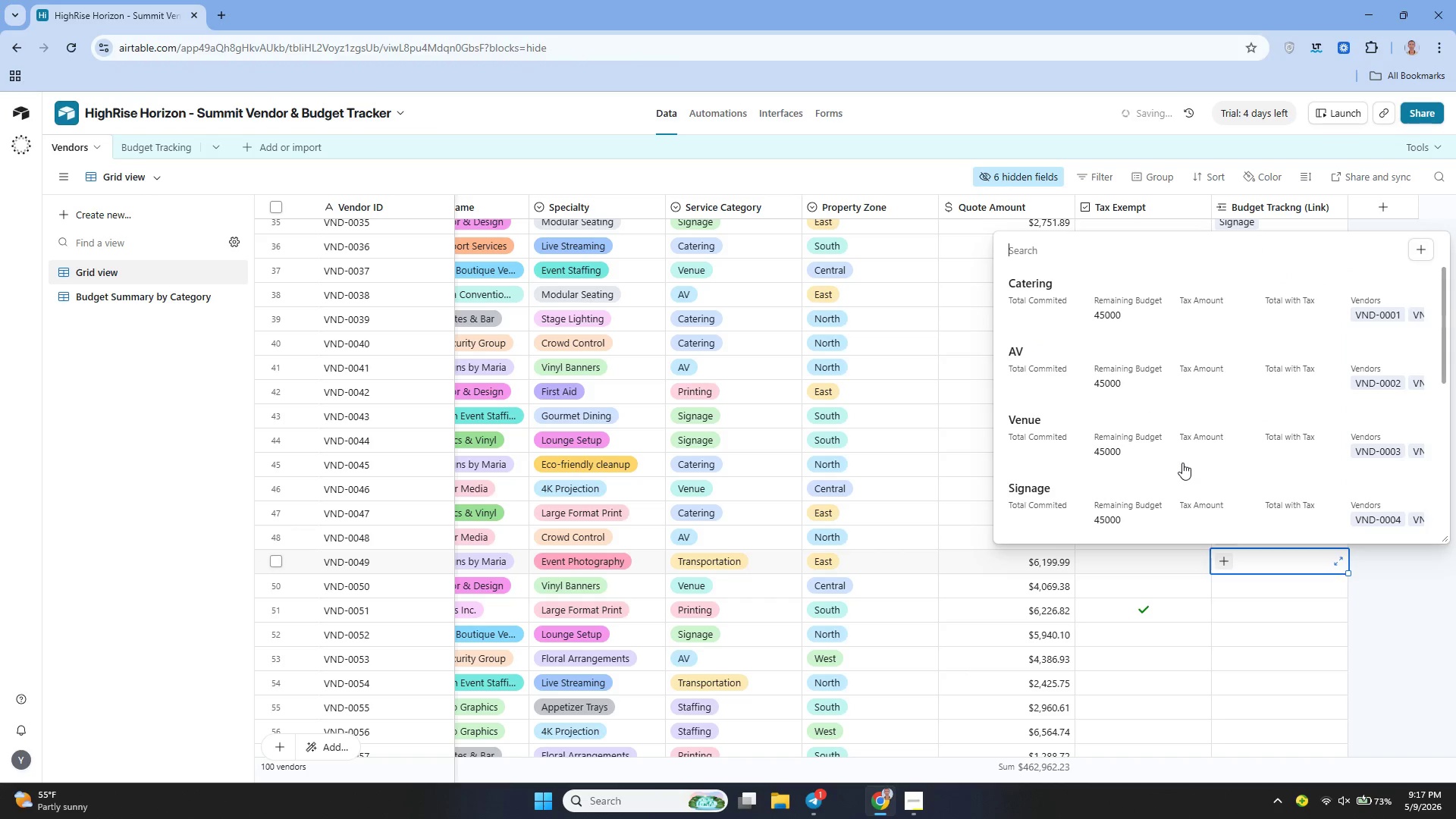 
scroll: coordinate [1178, 452], scroll_direction: down, amount: 2.0
 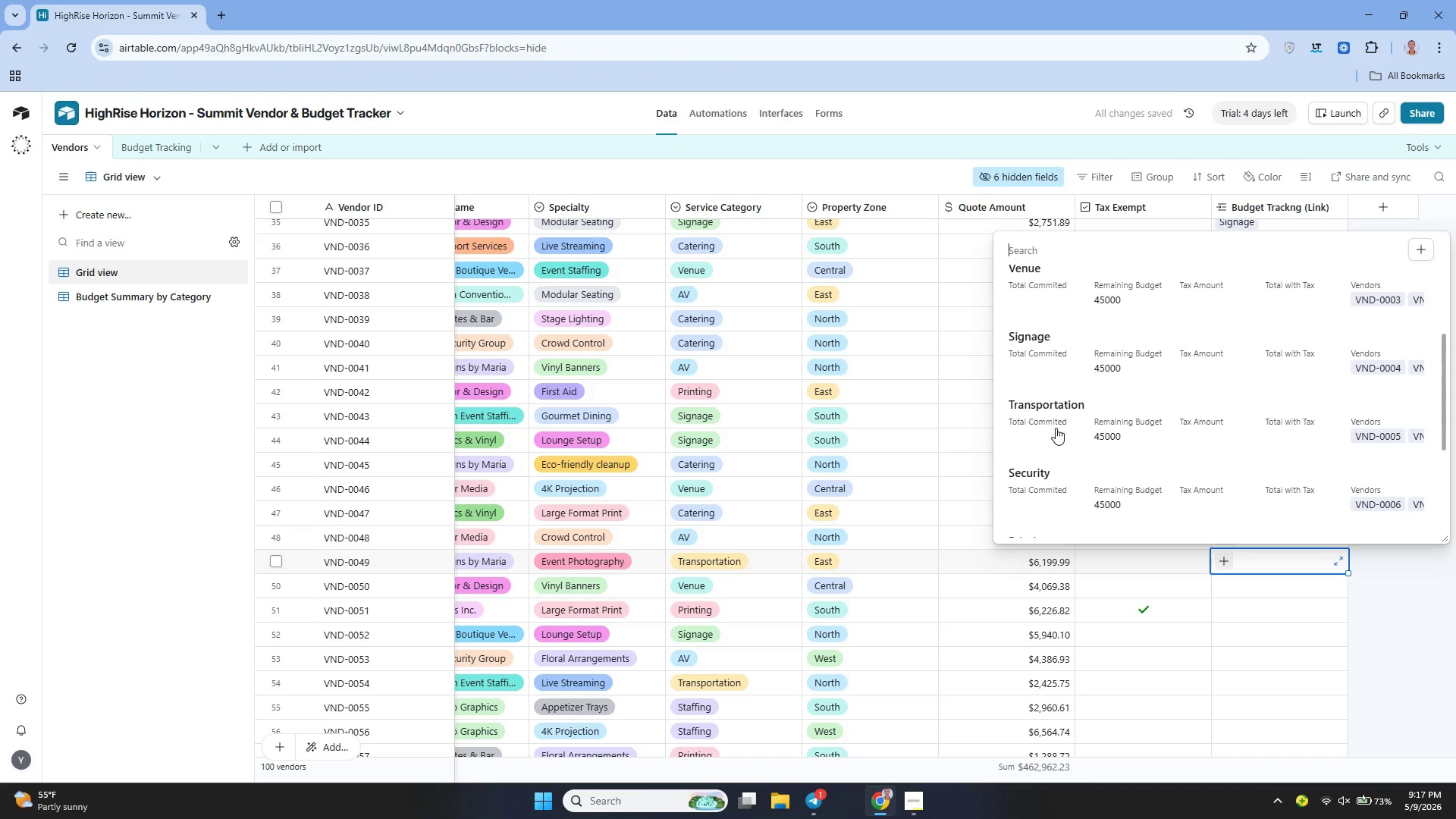 
left_click([1056, 422])
 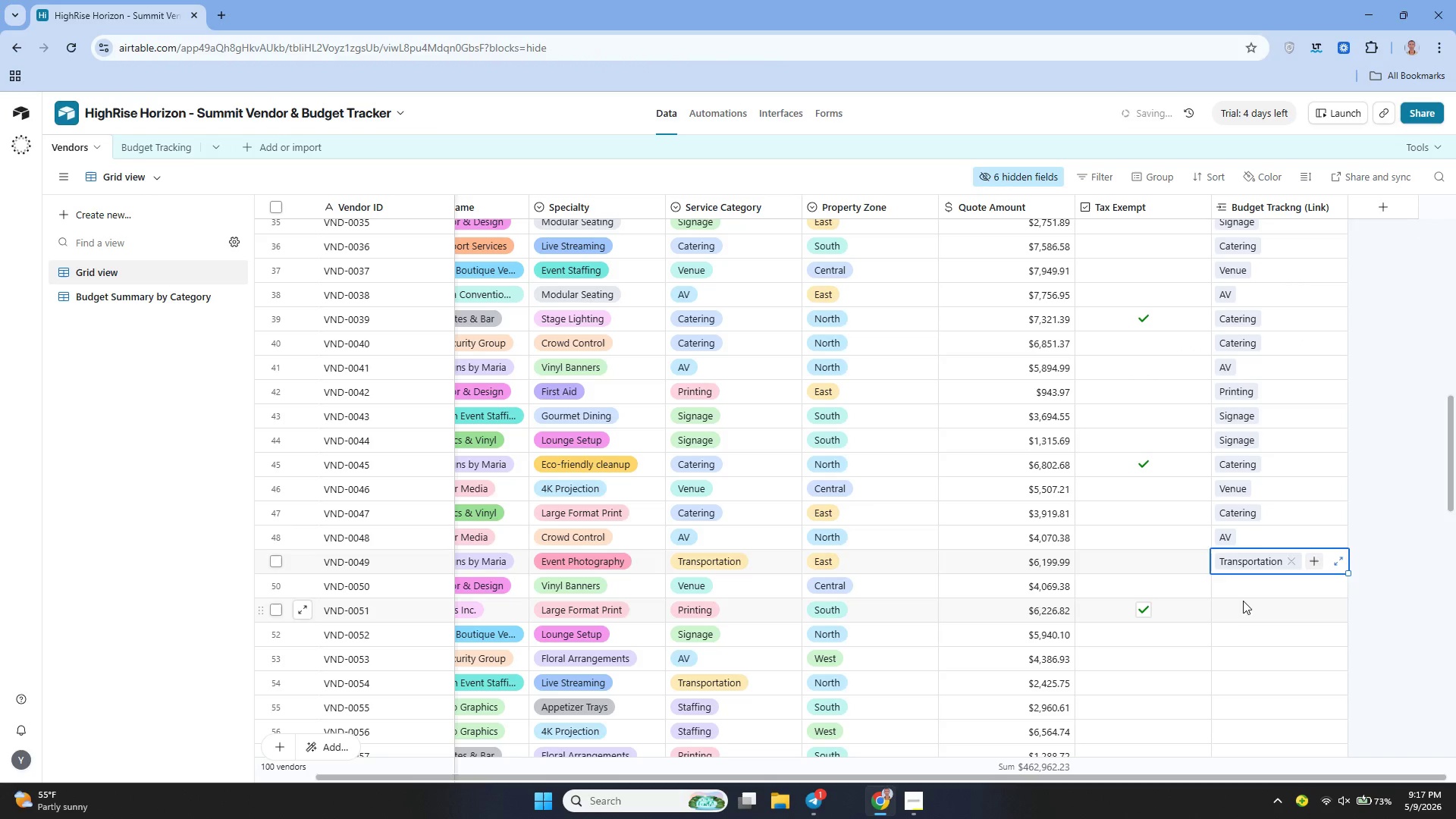 
double_click([1234, 588])
 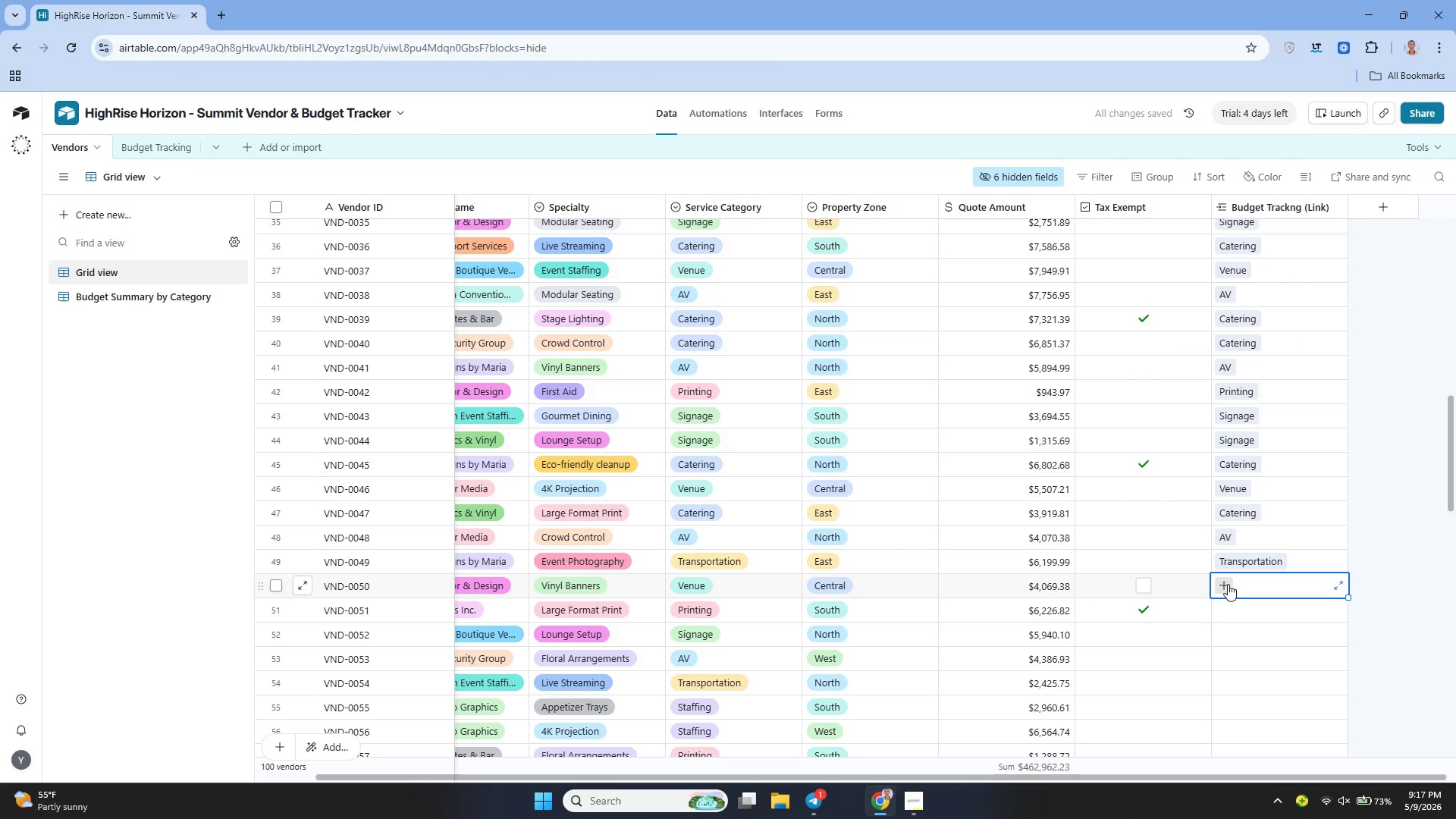 
triple_click([1228, 584])
 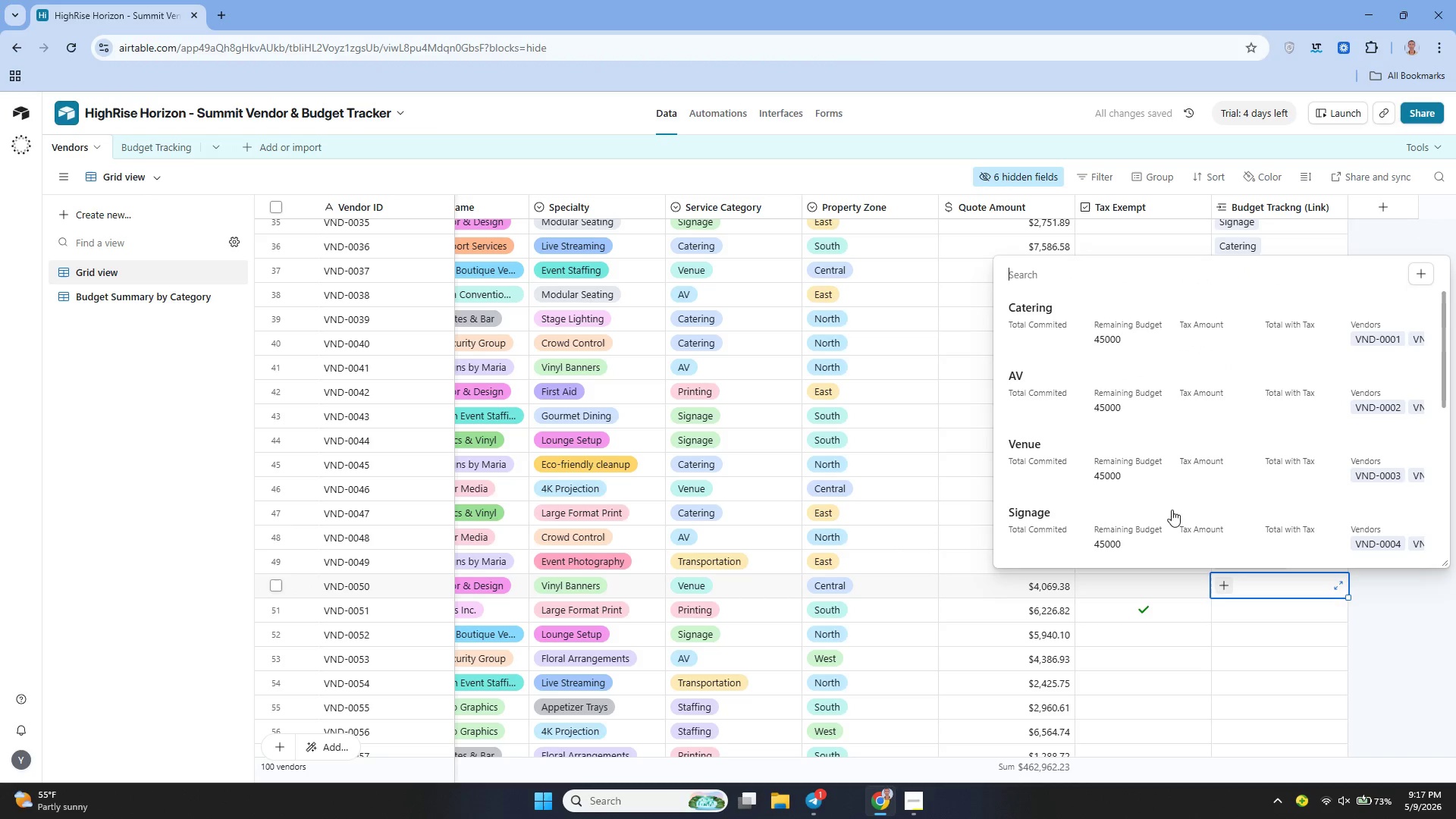 
left_click([1046, 460])
 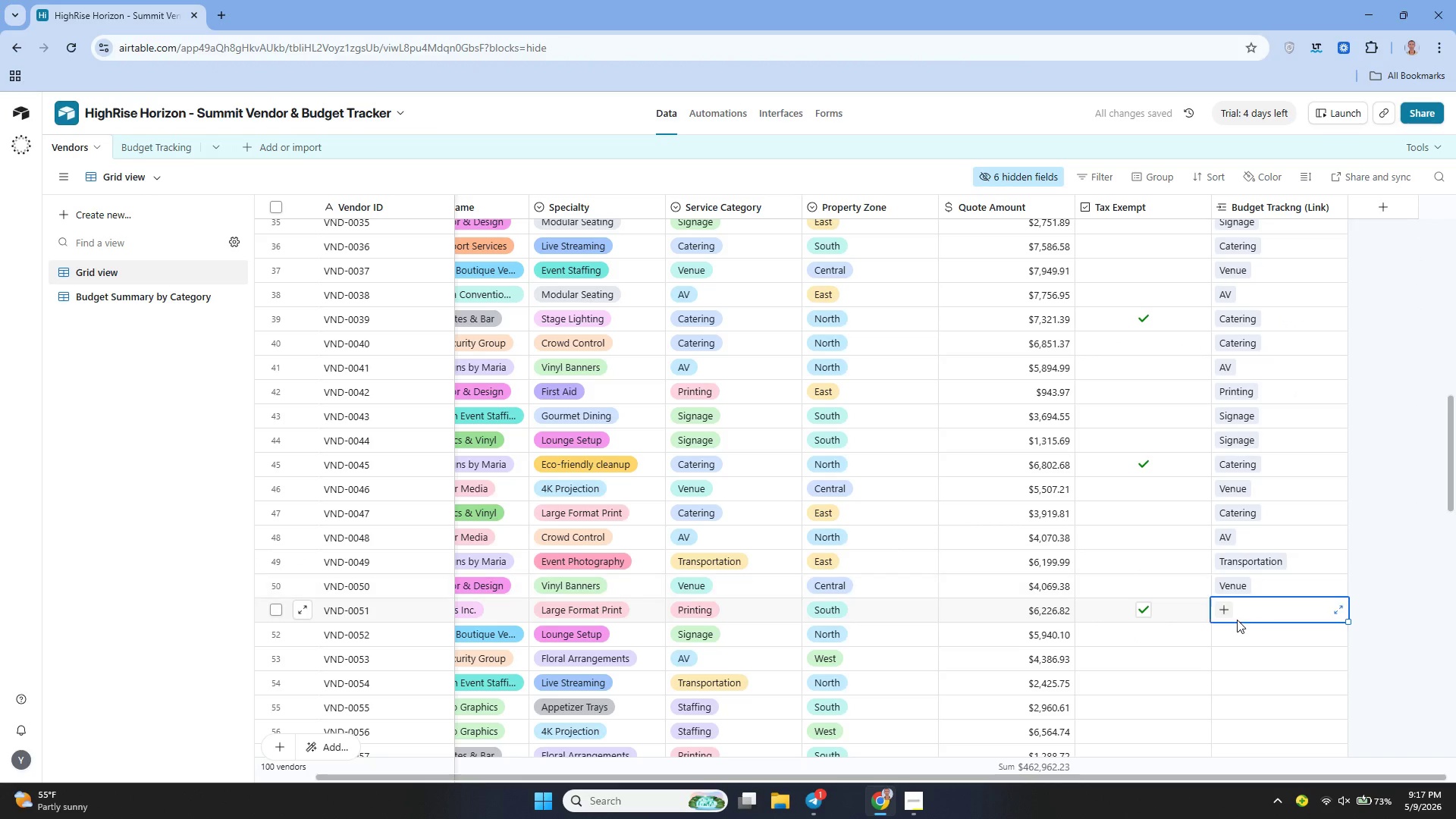 
double_click([1225, 617])
 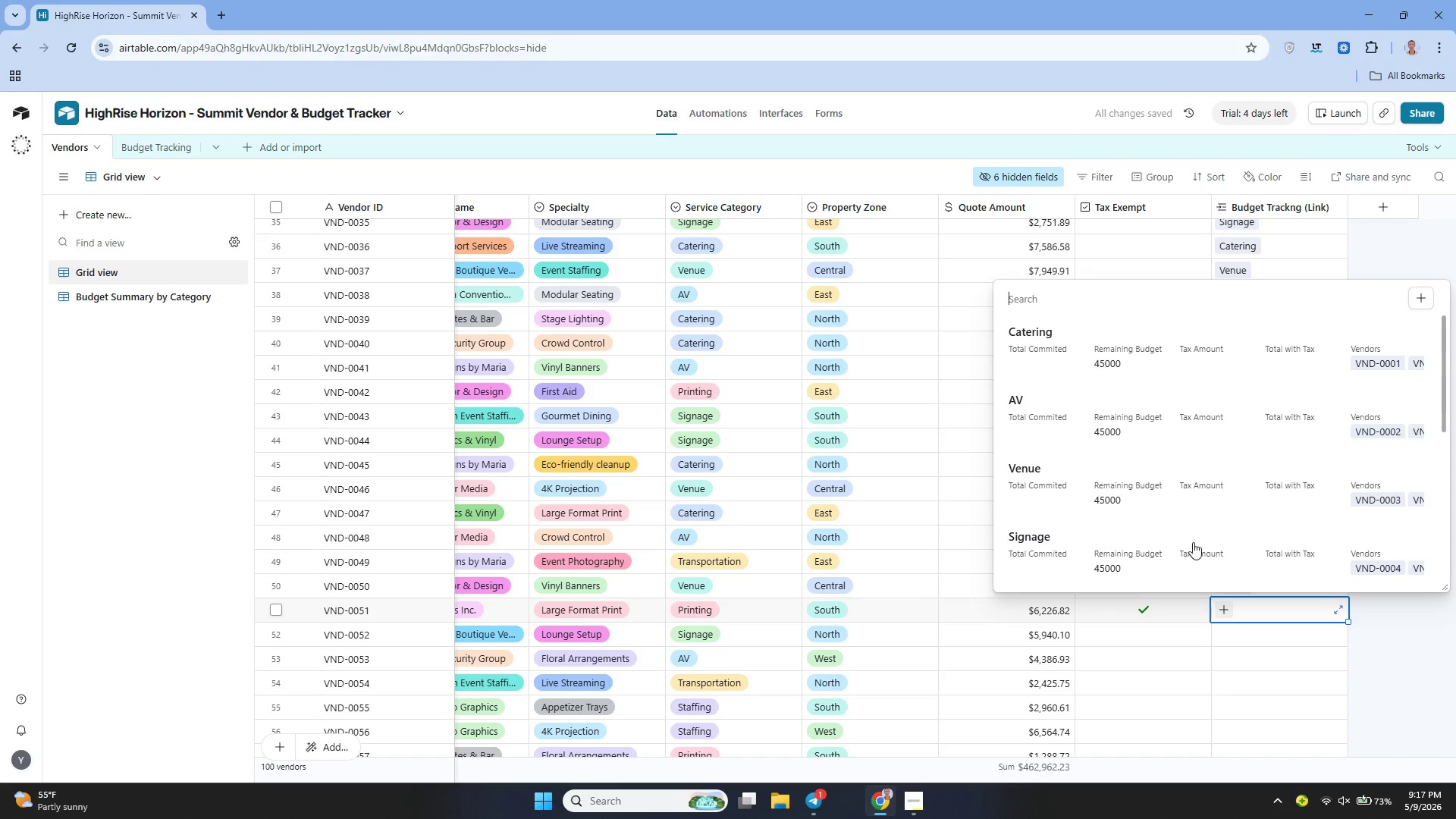 
scroll: coordinate [1112, 516], scroll_direction: down, amount: 4.0
 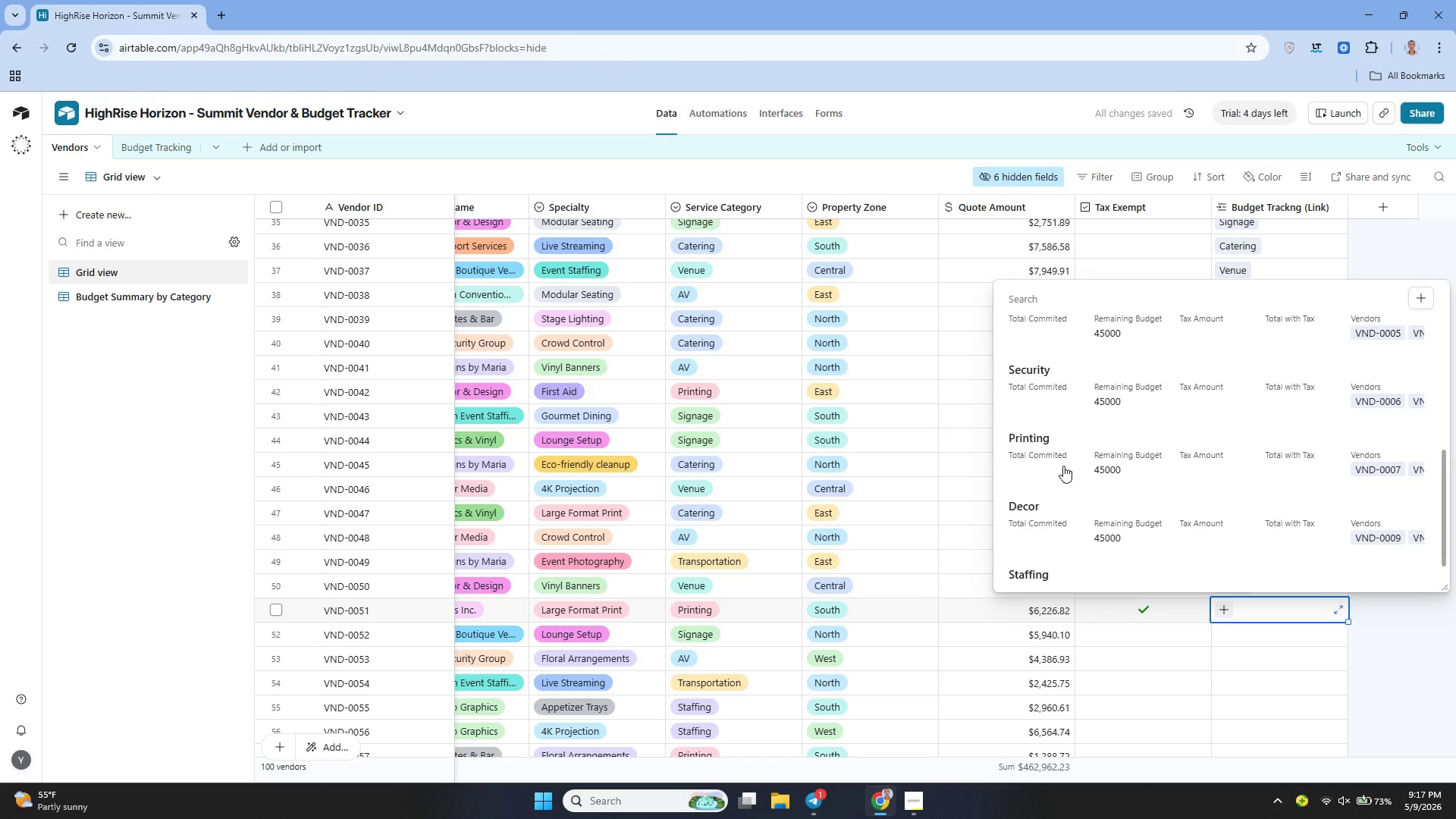 
left_click([1062, 465])
 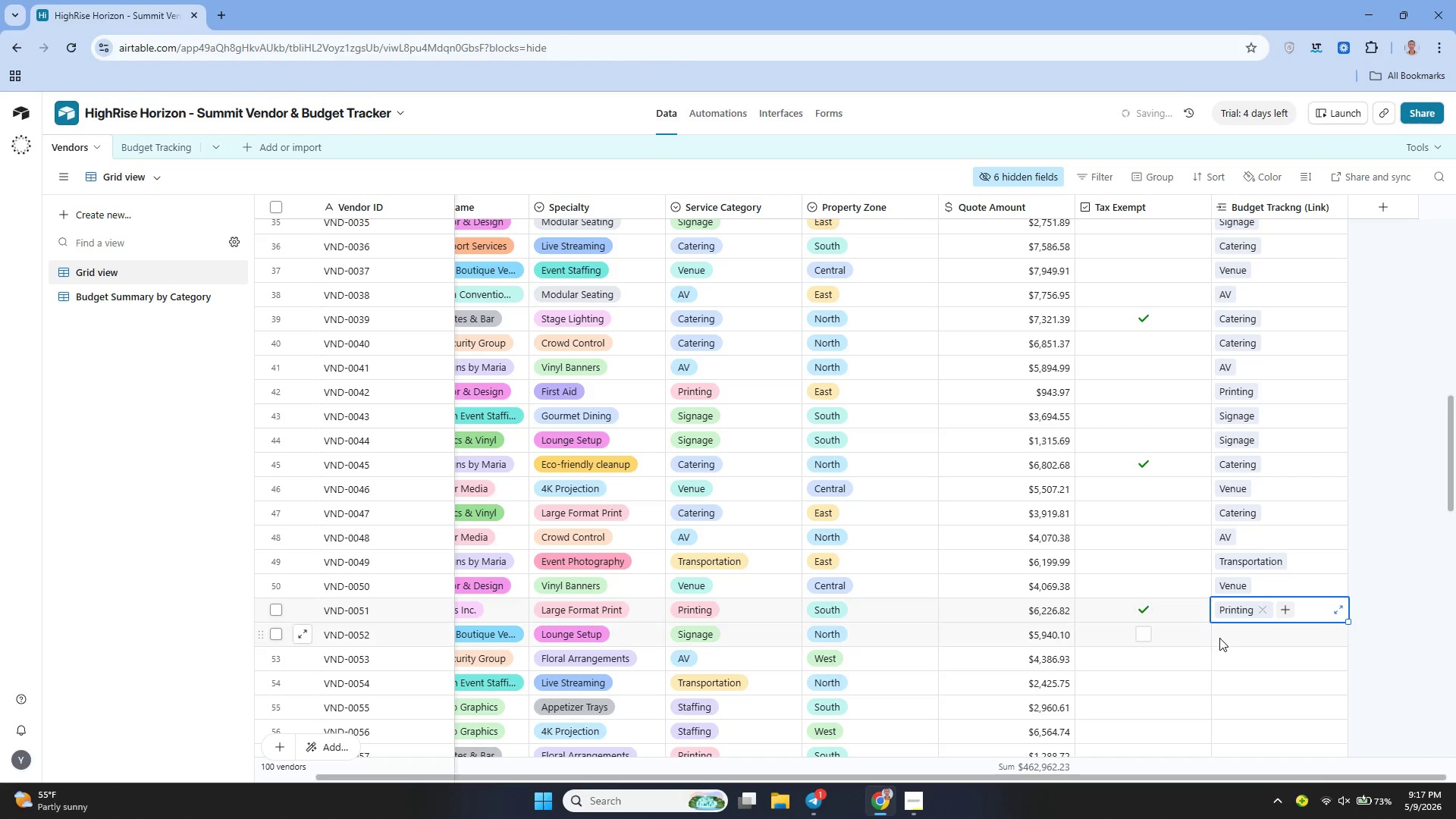 
left_click([1217, 633])
 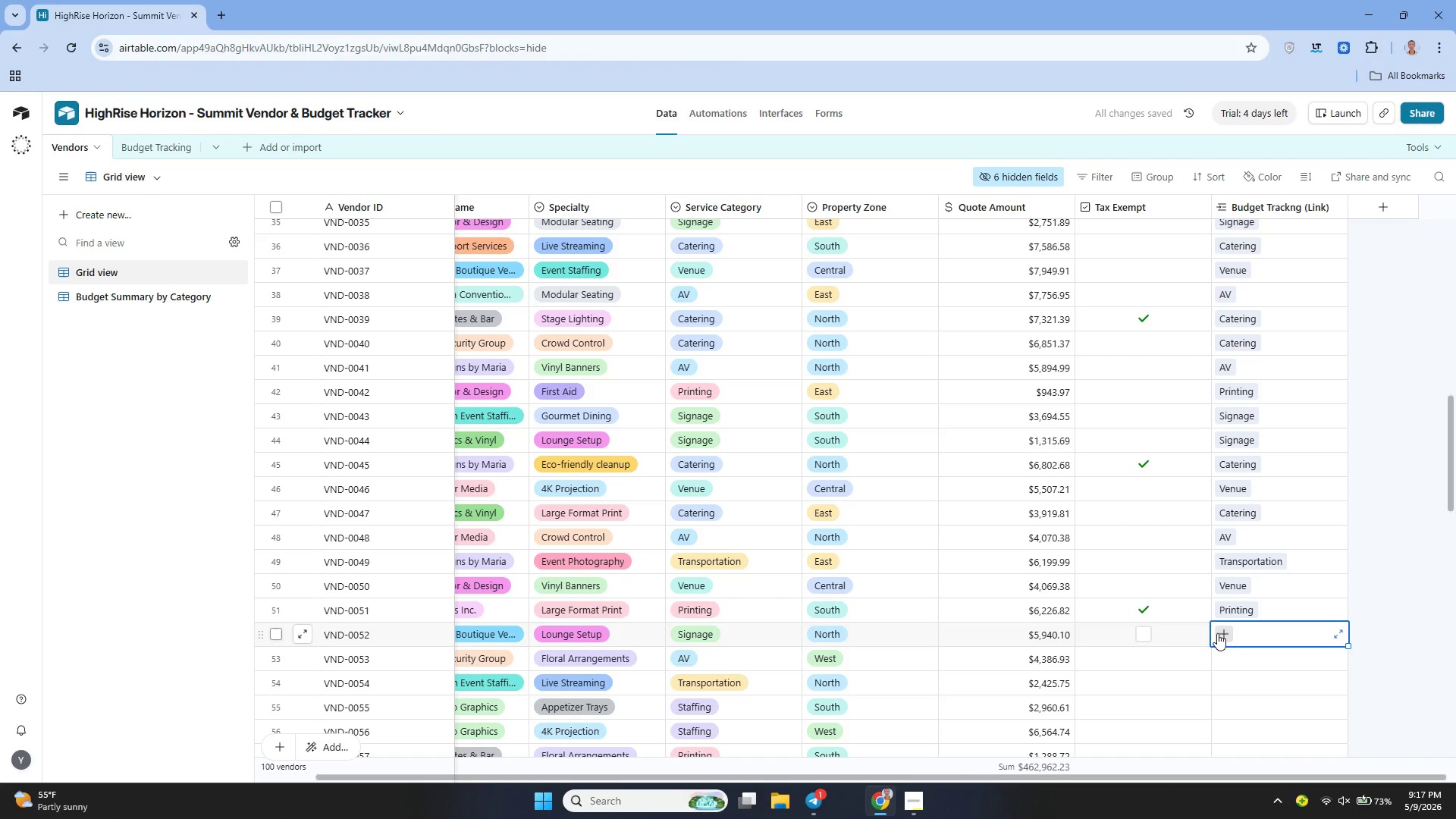 
left_click([1217, 633])
 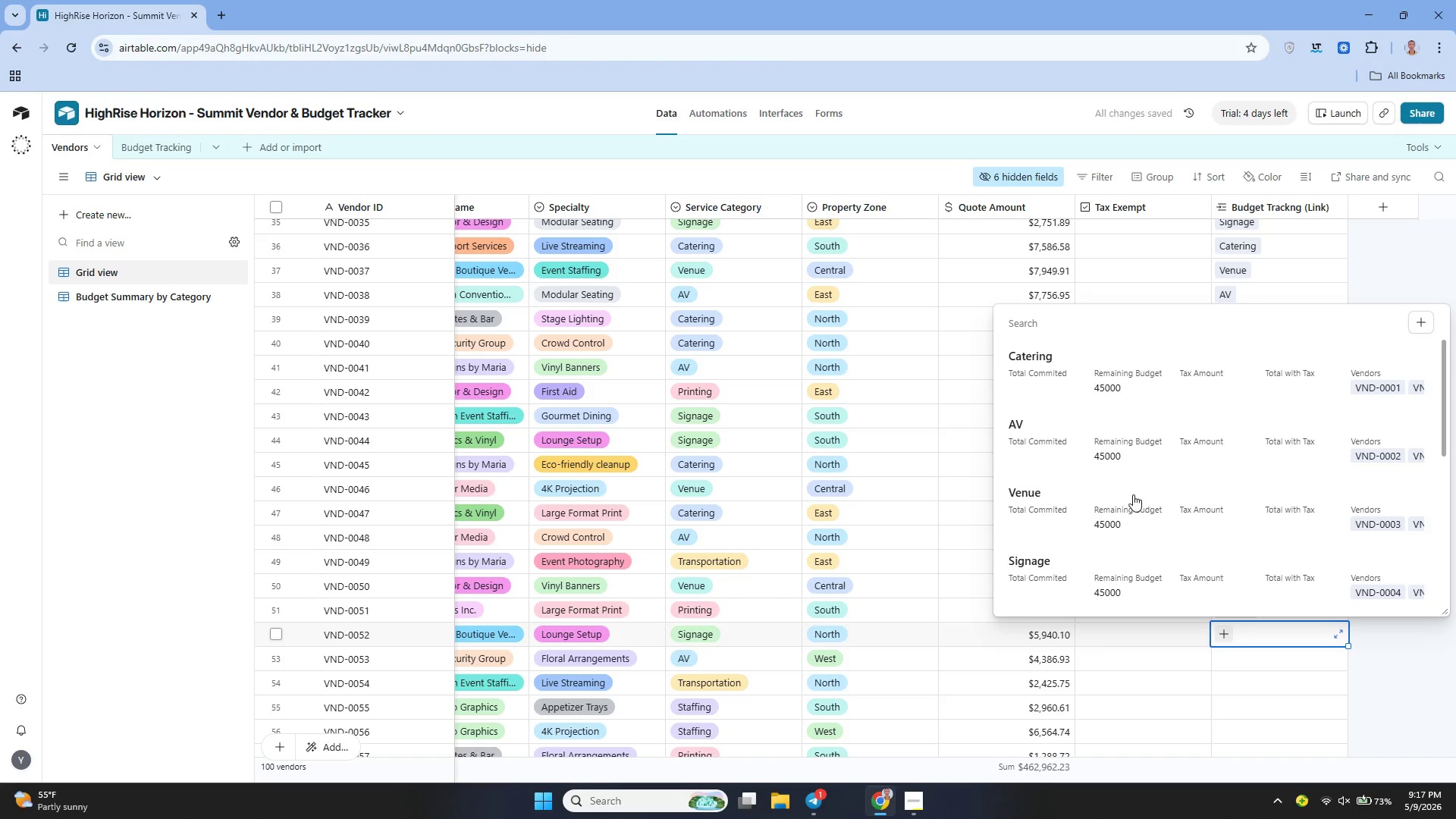 
scroll: coordinate [1123, 474], scroll_direction: down, amount: 1.0
 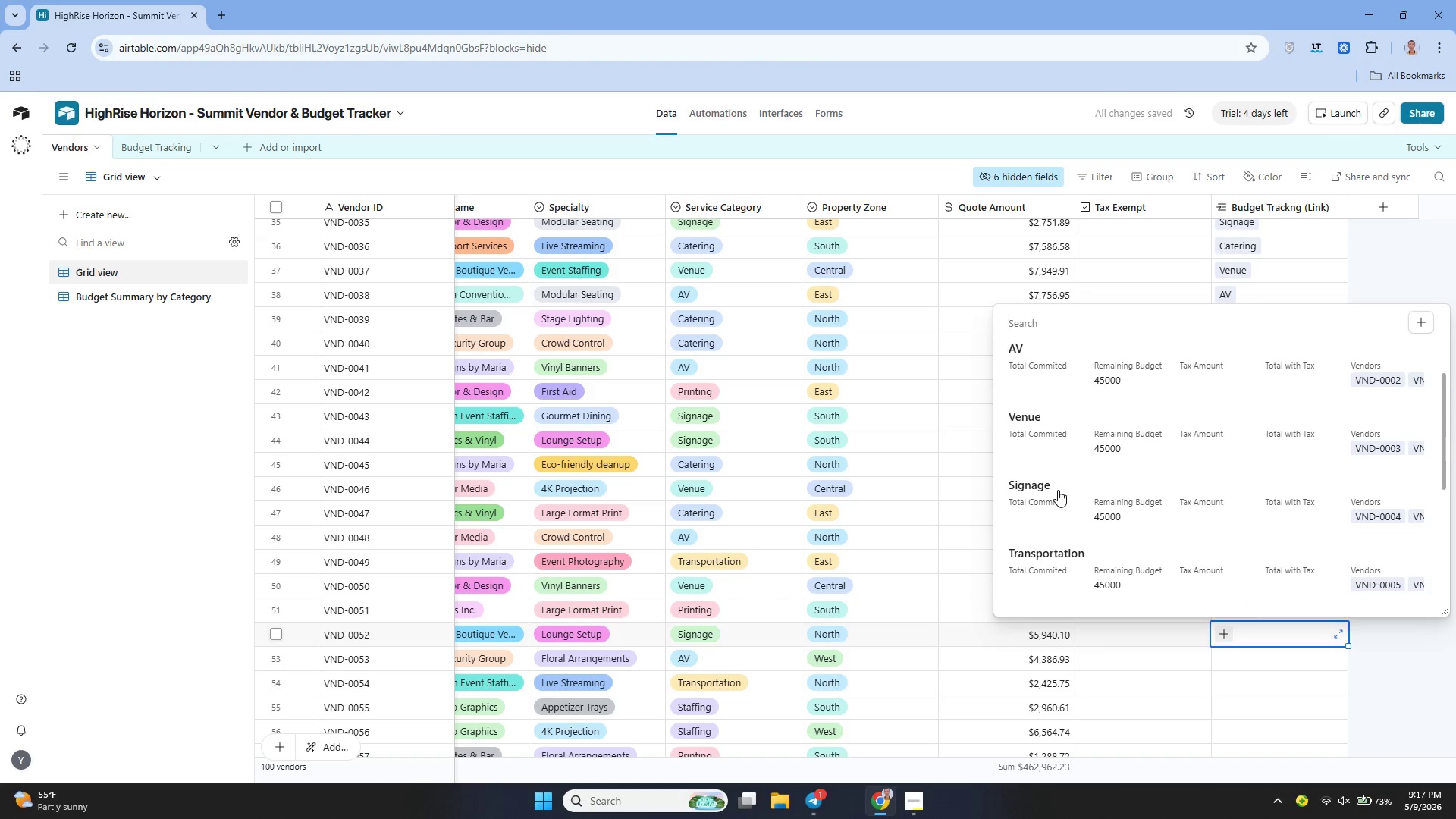 
left_click([1058, 490])
 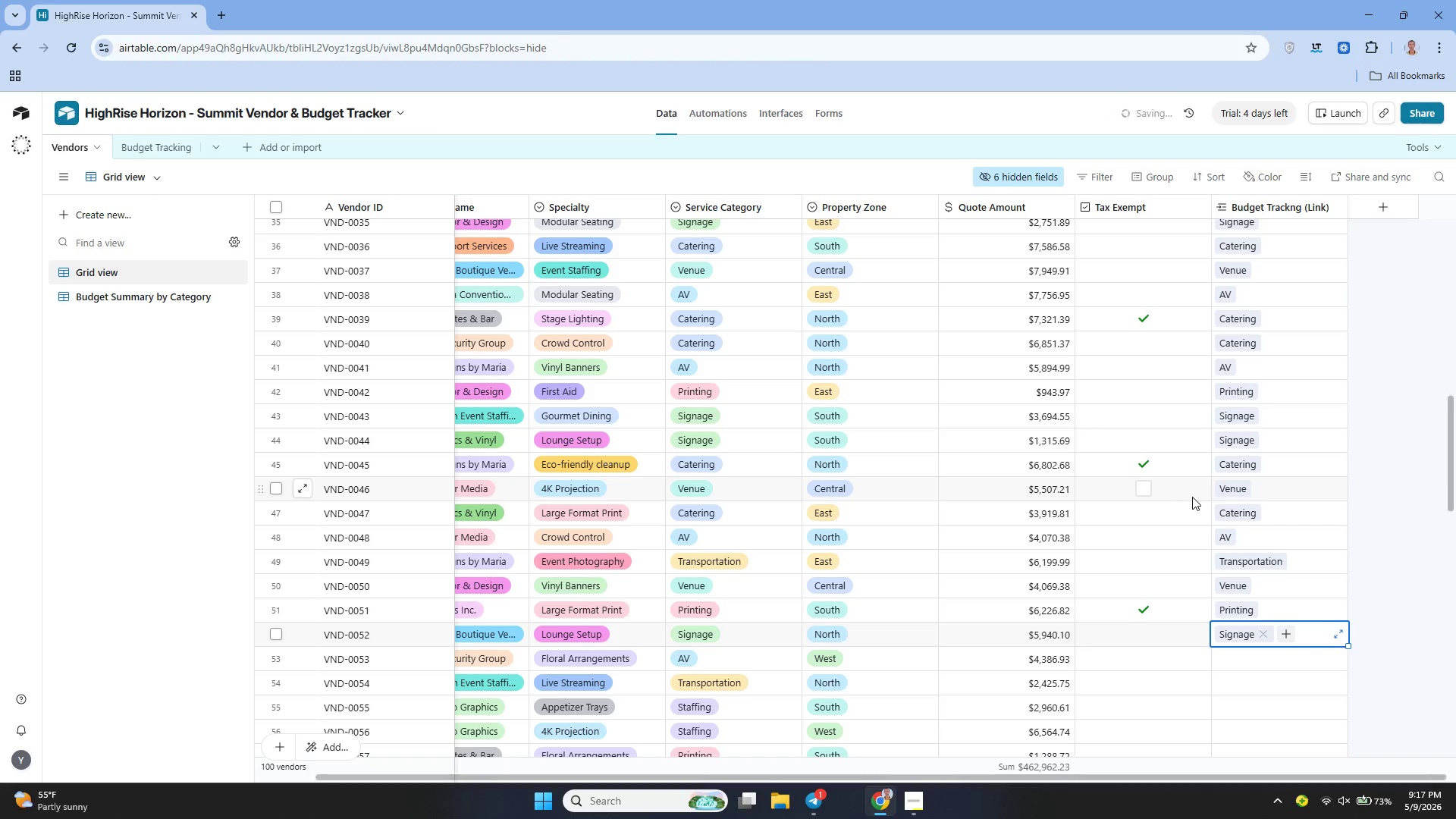 
scroll: coordinate [1192, 497], scroll_direction: down, amount: 2.0
 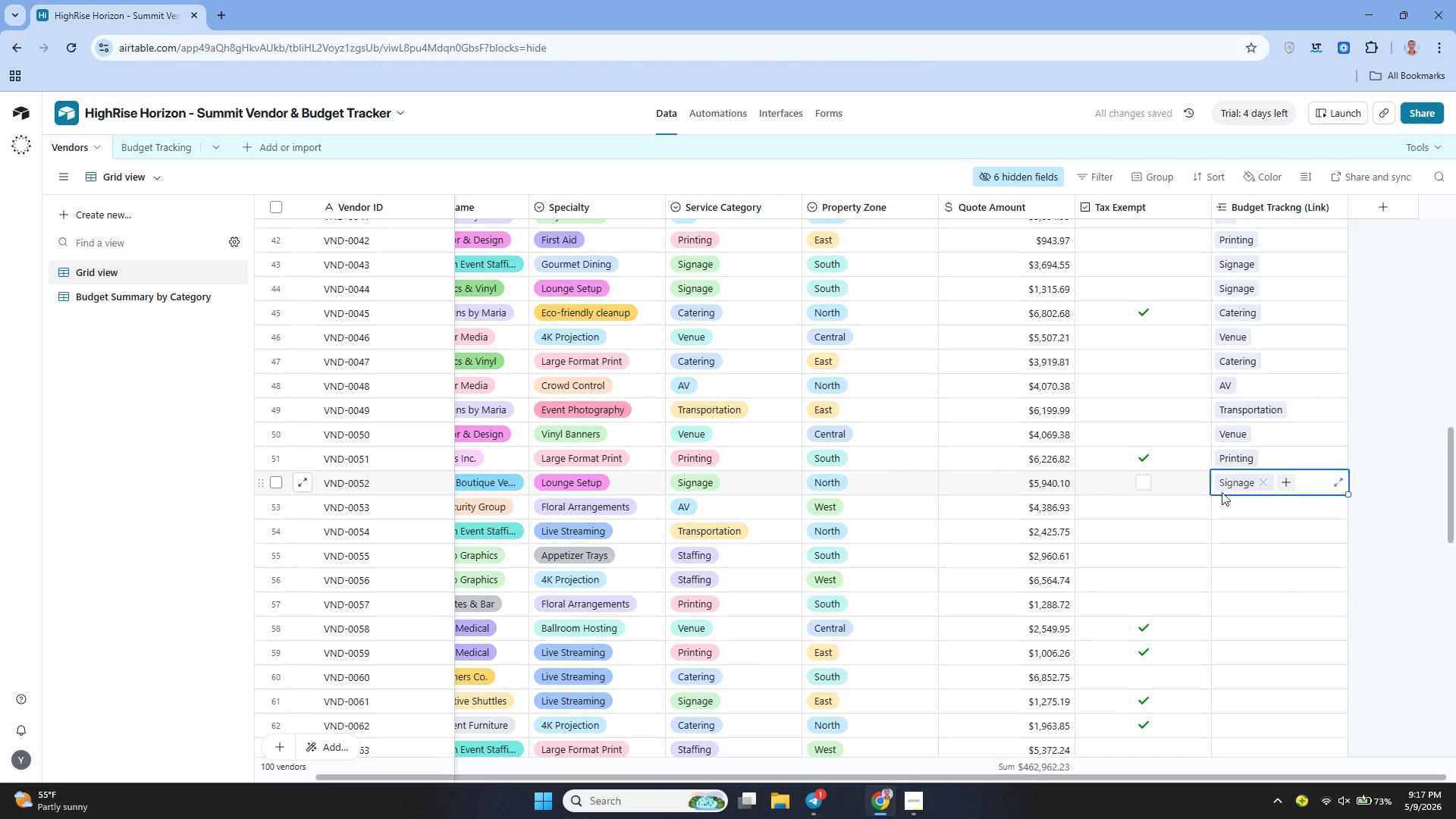 
left_click([1226, 497])
 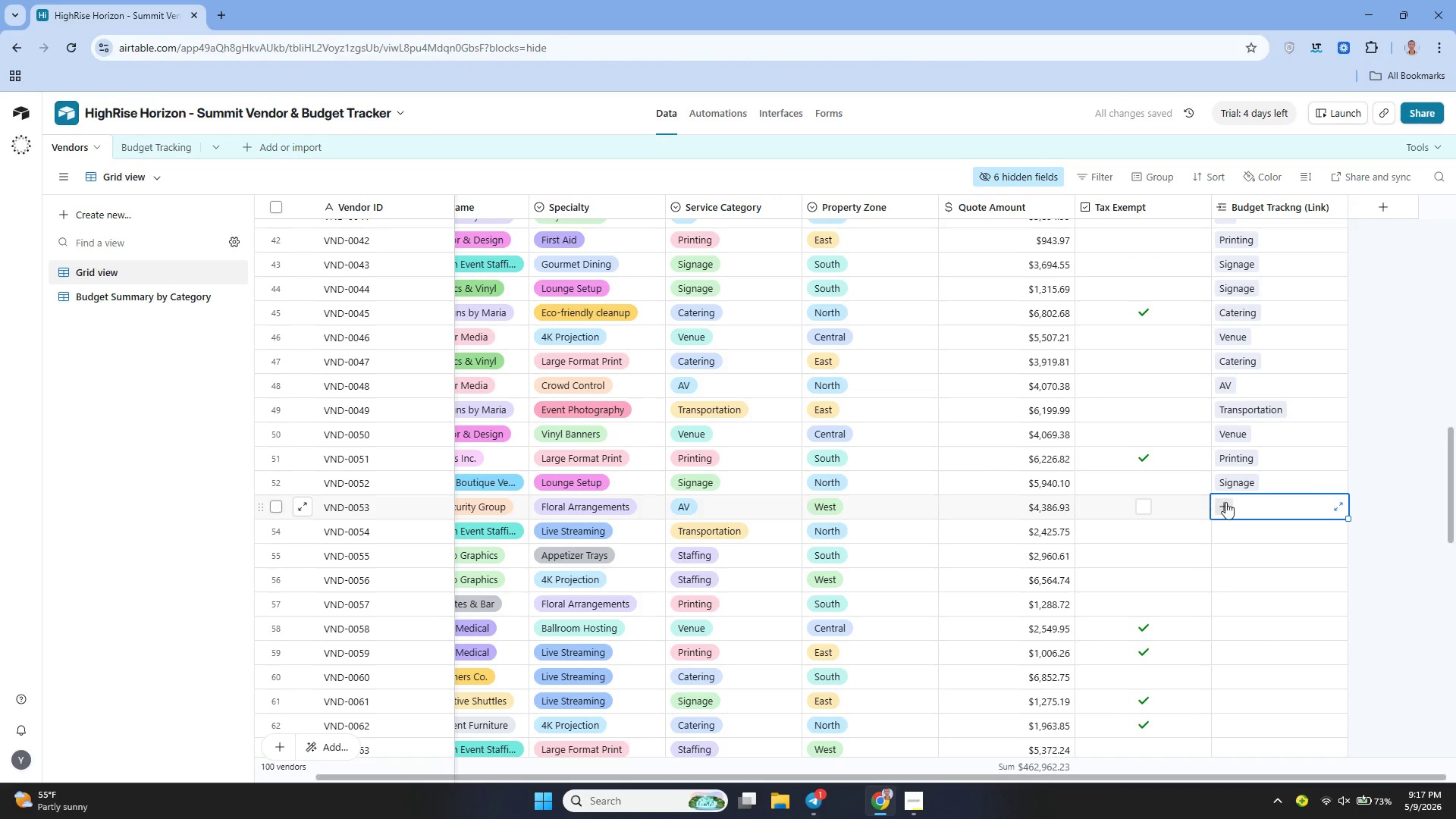 
left_click([1225, 504])
 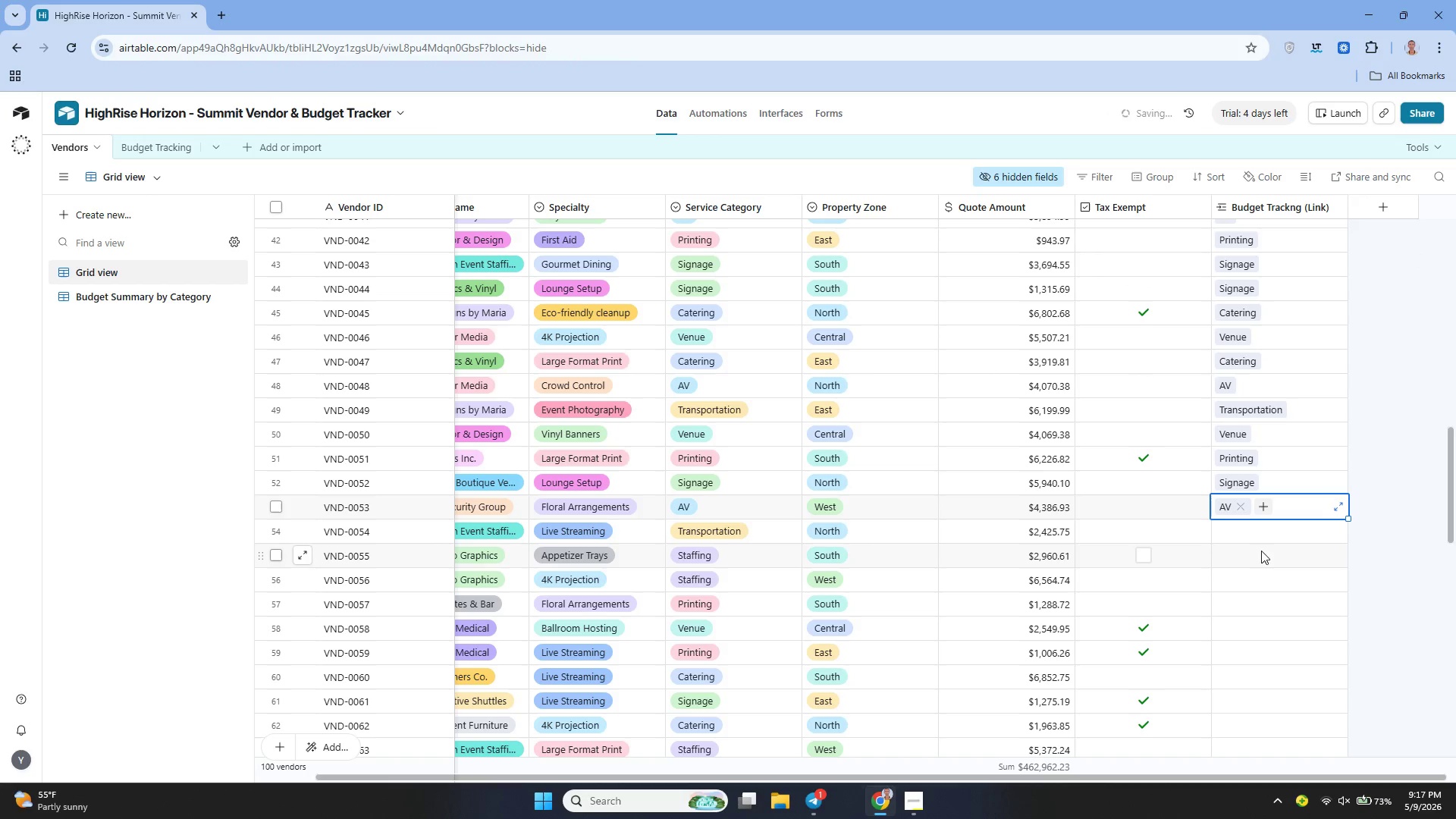 
double_click([1220, 533])
 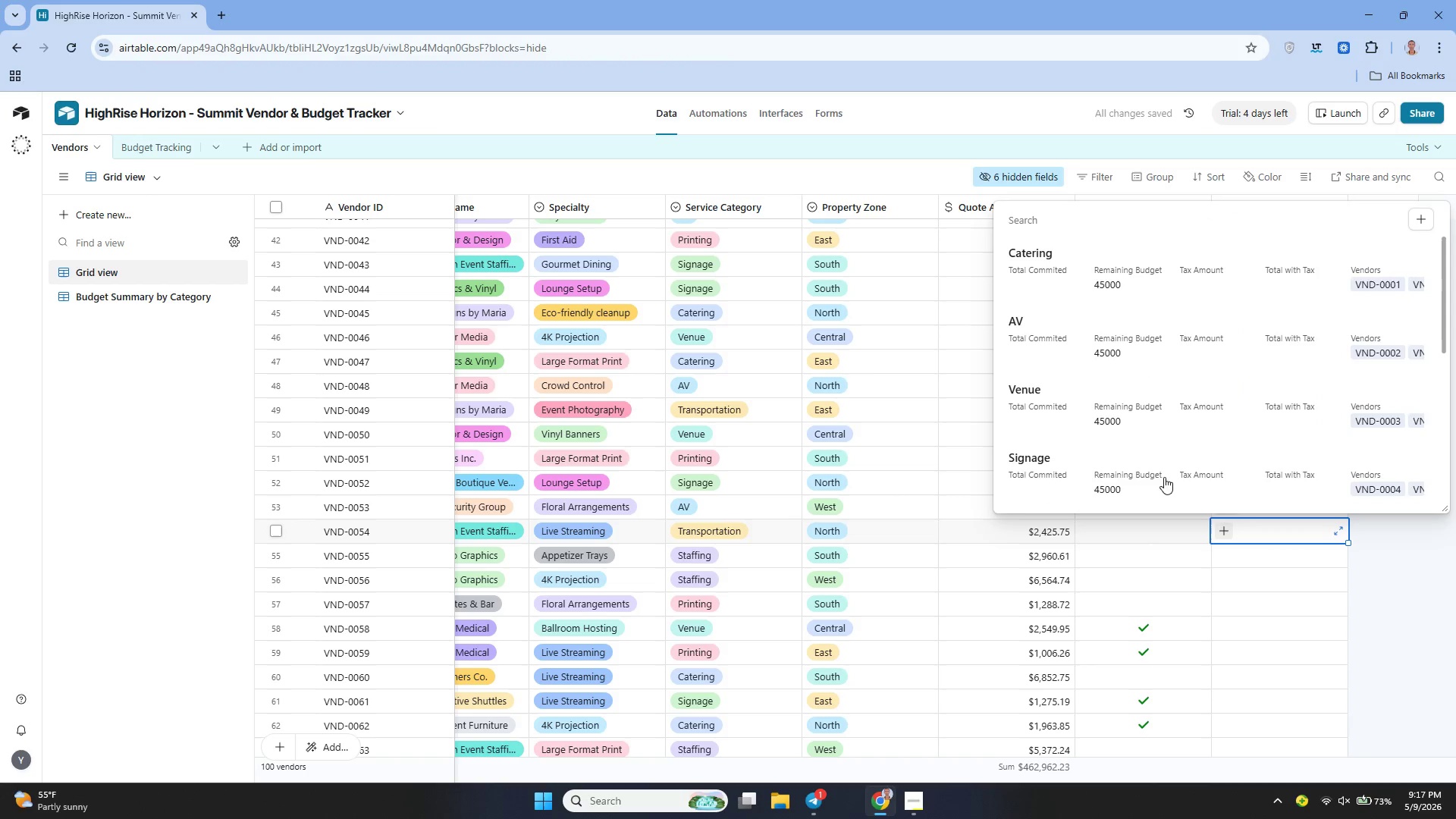 
scroll: coordinate [1155, 449], scroll_direction: down, amount: 2.0
 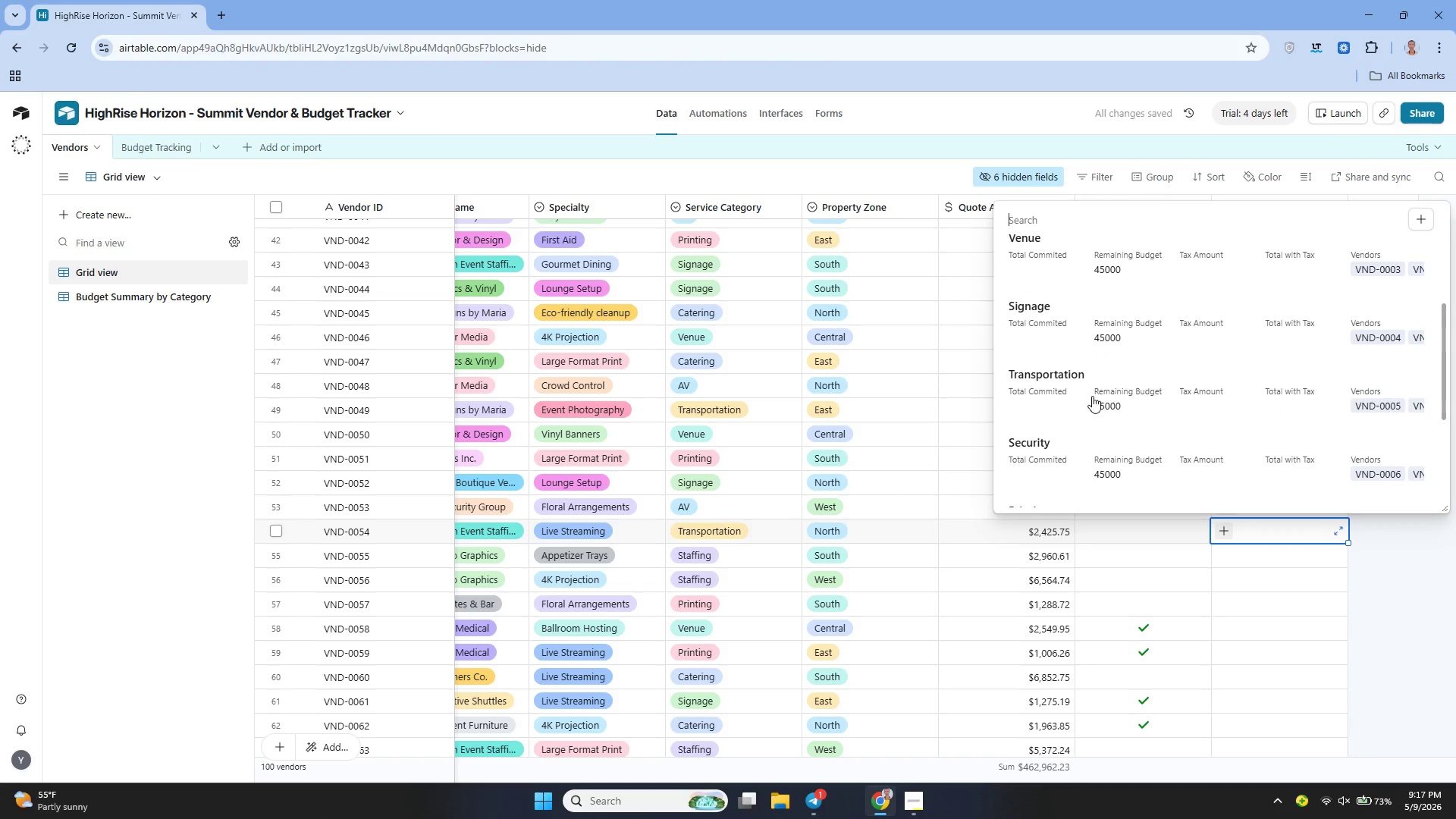 
left_click([1091, 394])
 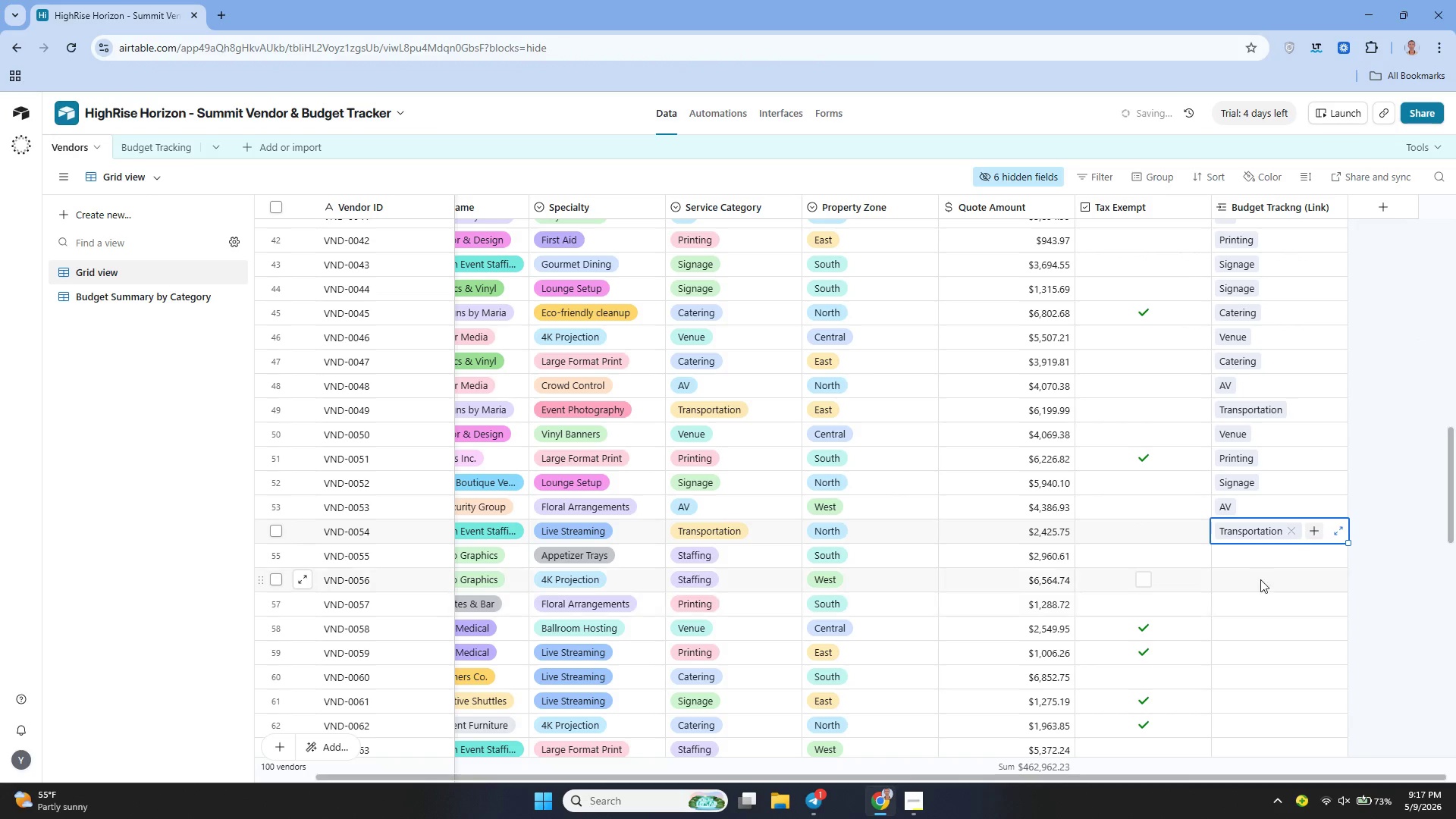 
left_click([1250, 568])
 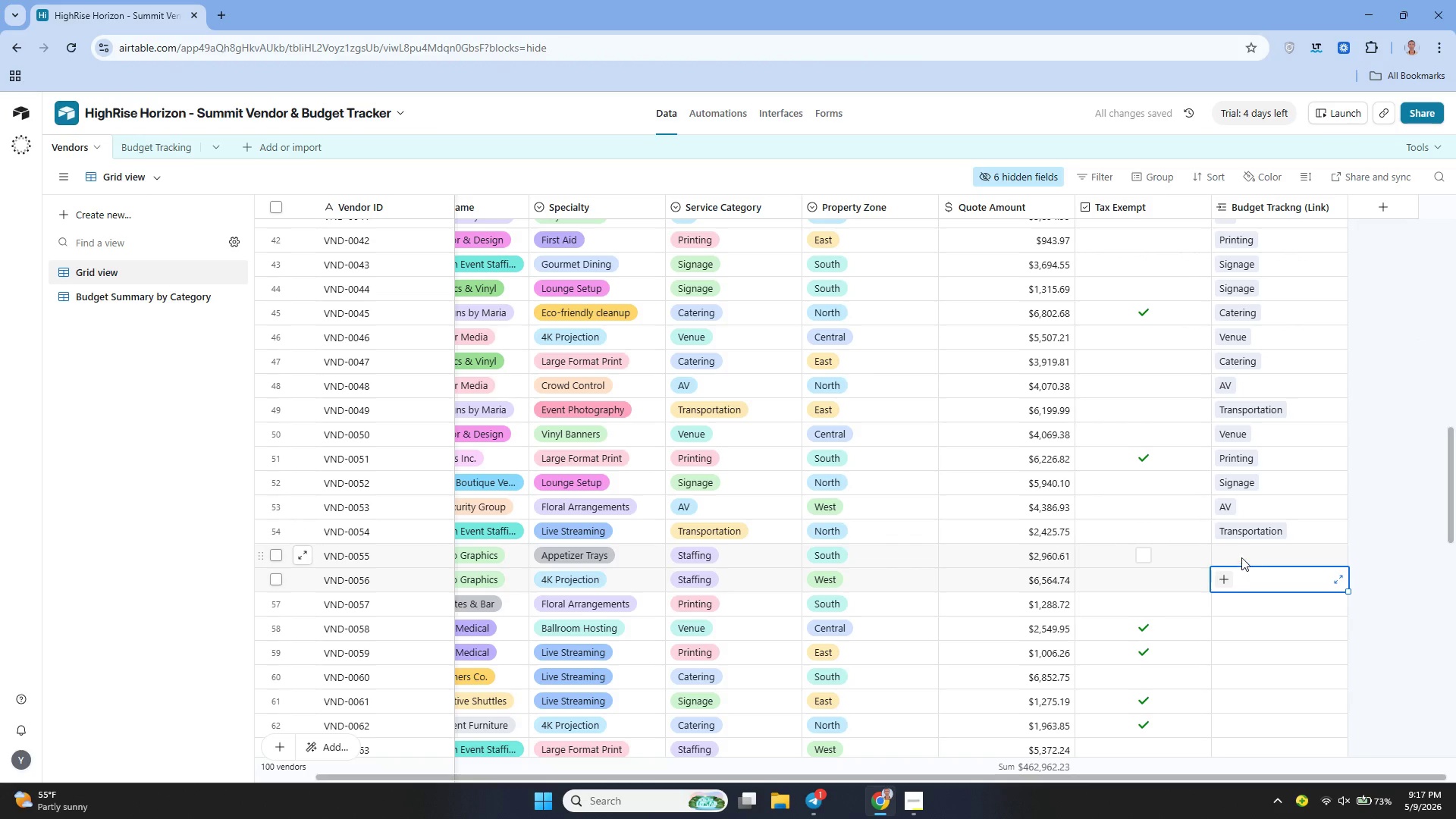 
left_click([1240, 557])
 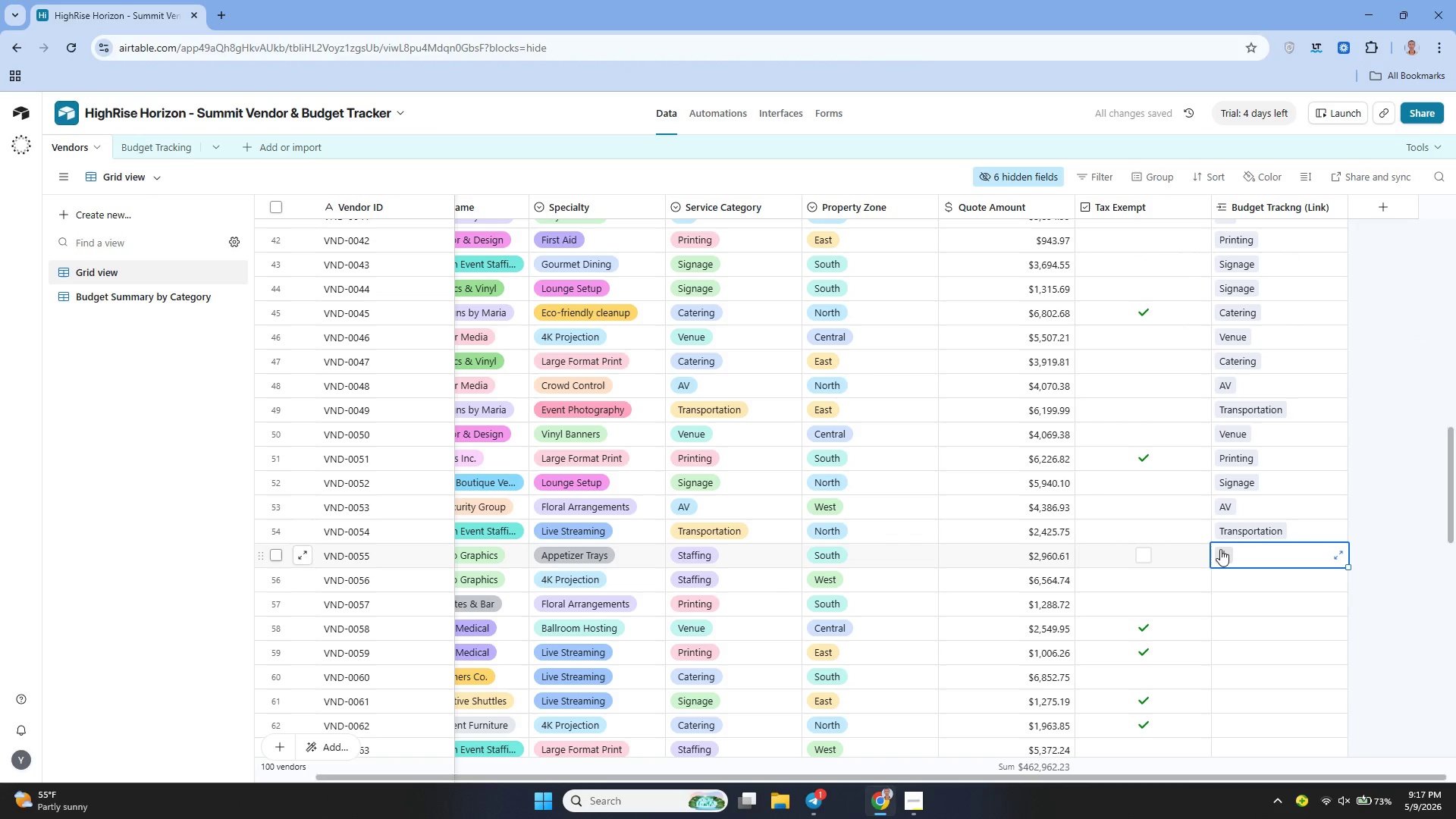 
left_click([1220, 549])
 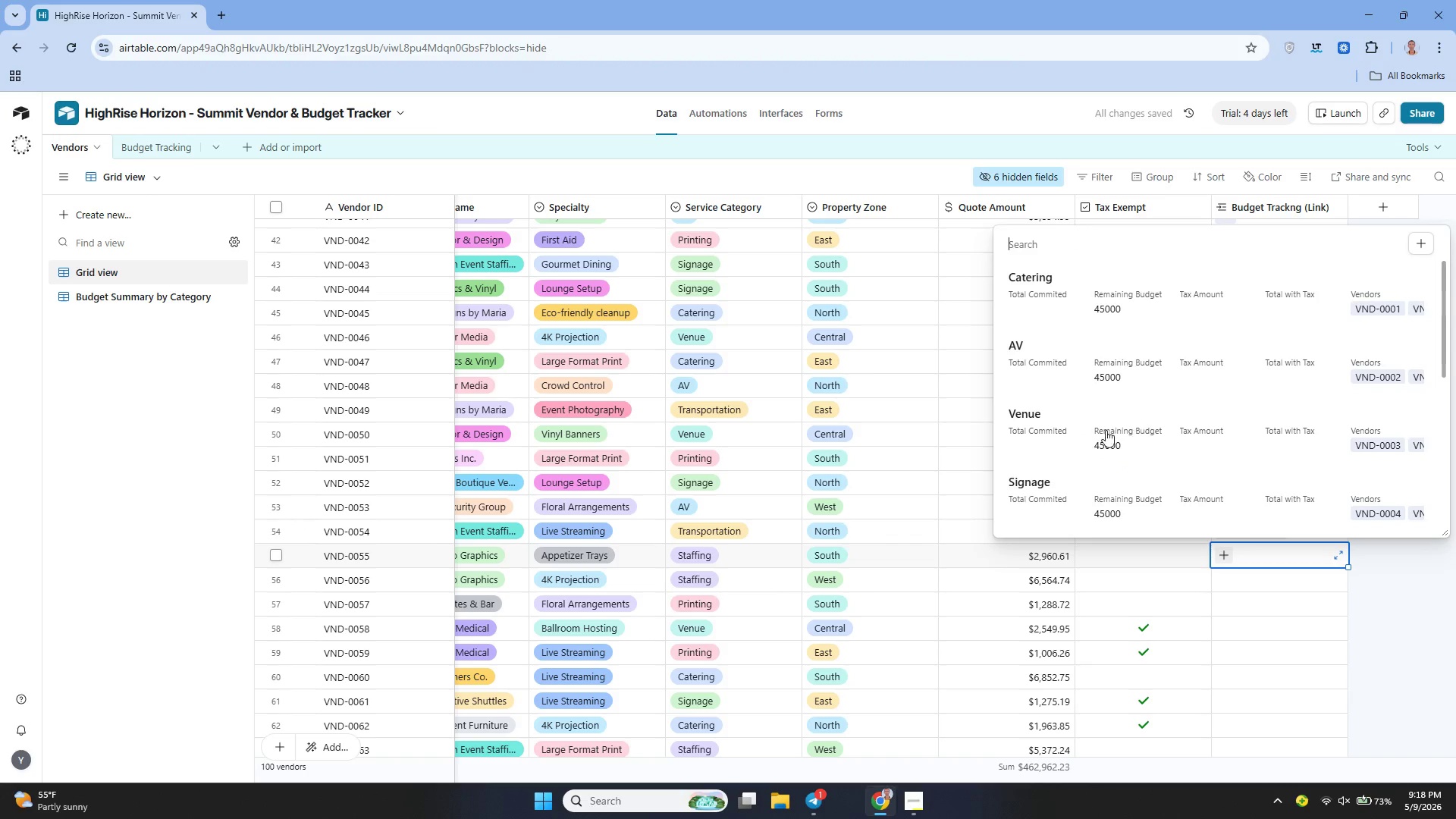 
scroll: coordinate [1092, 416], scroll_direction: down, amount: 6.0
 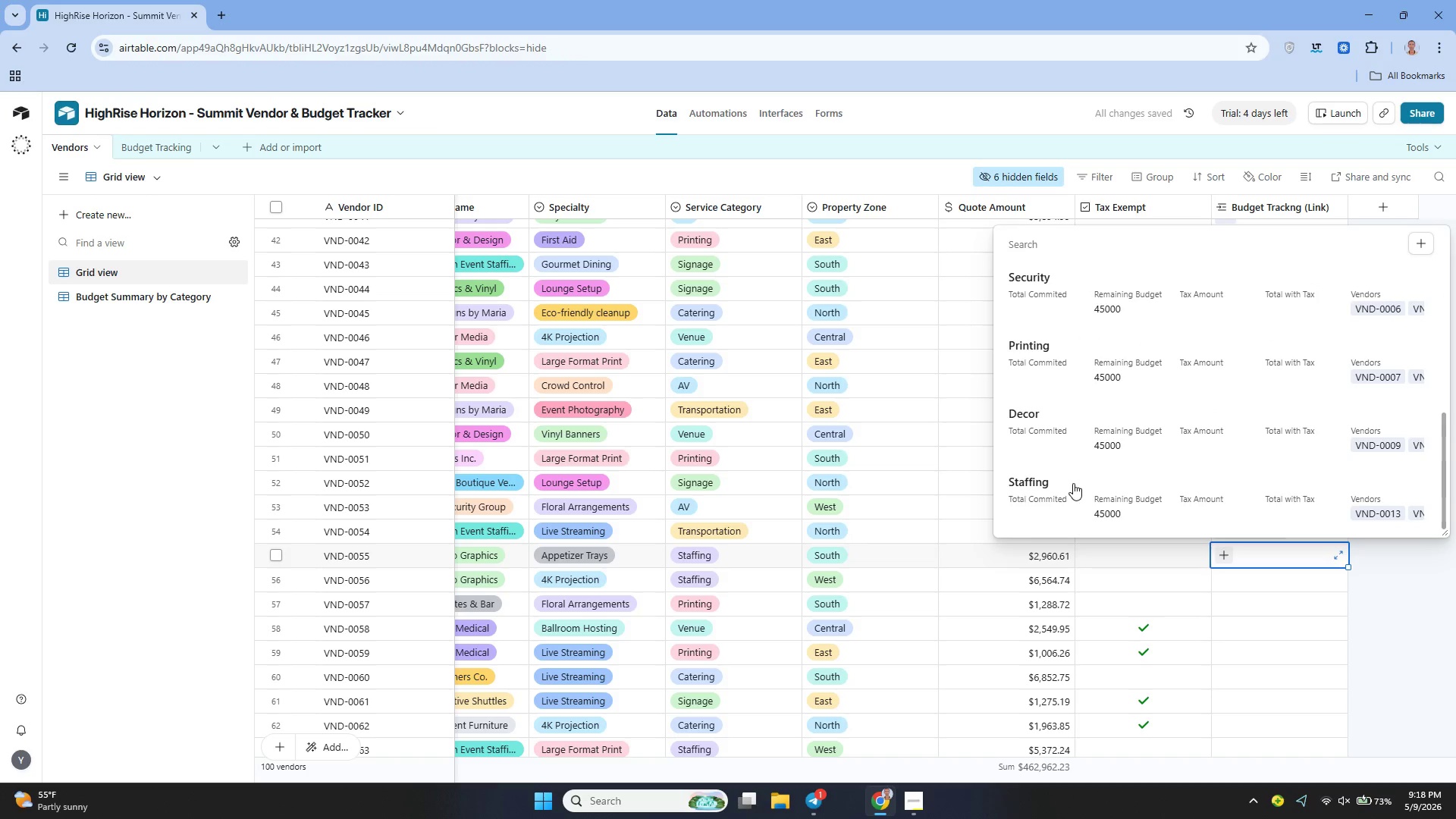 
left_click([1072, 485])
 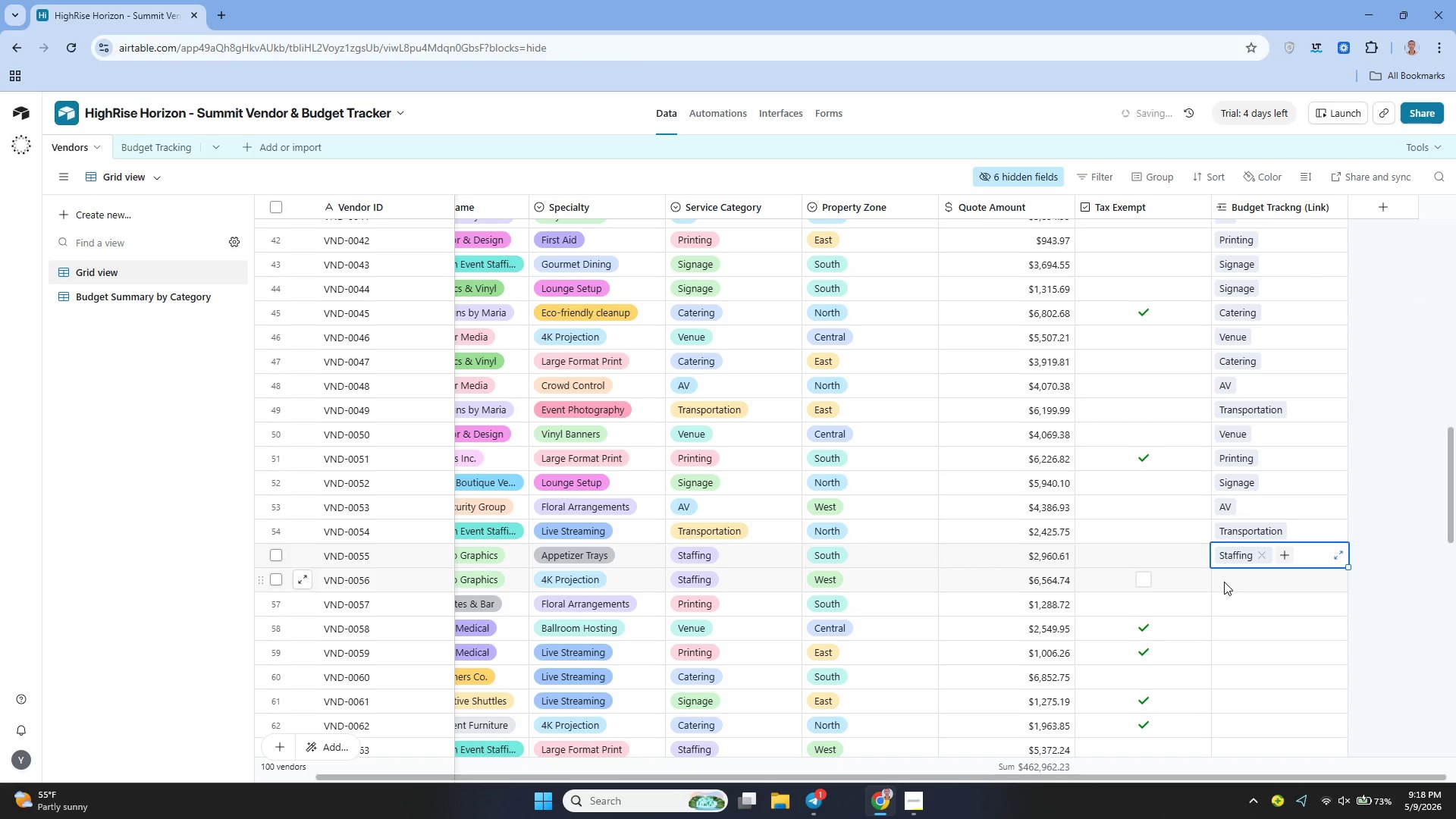 
double_click([1222, 581])
 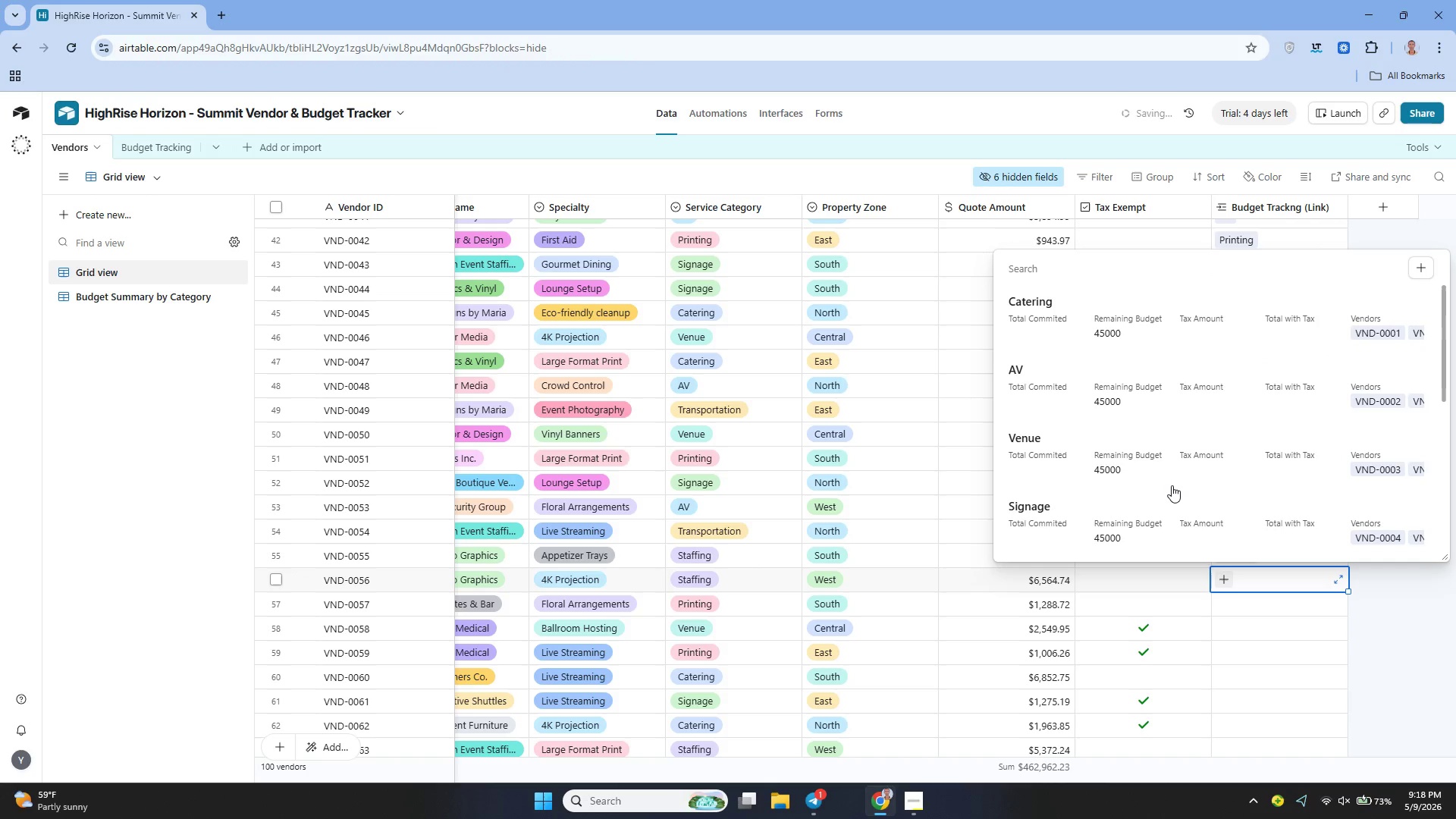 
scroll: coordinate [1172, 485], scroll_direction: down, amount: 6.0
 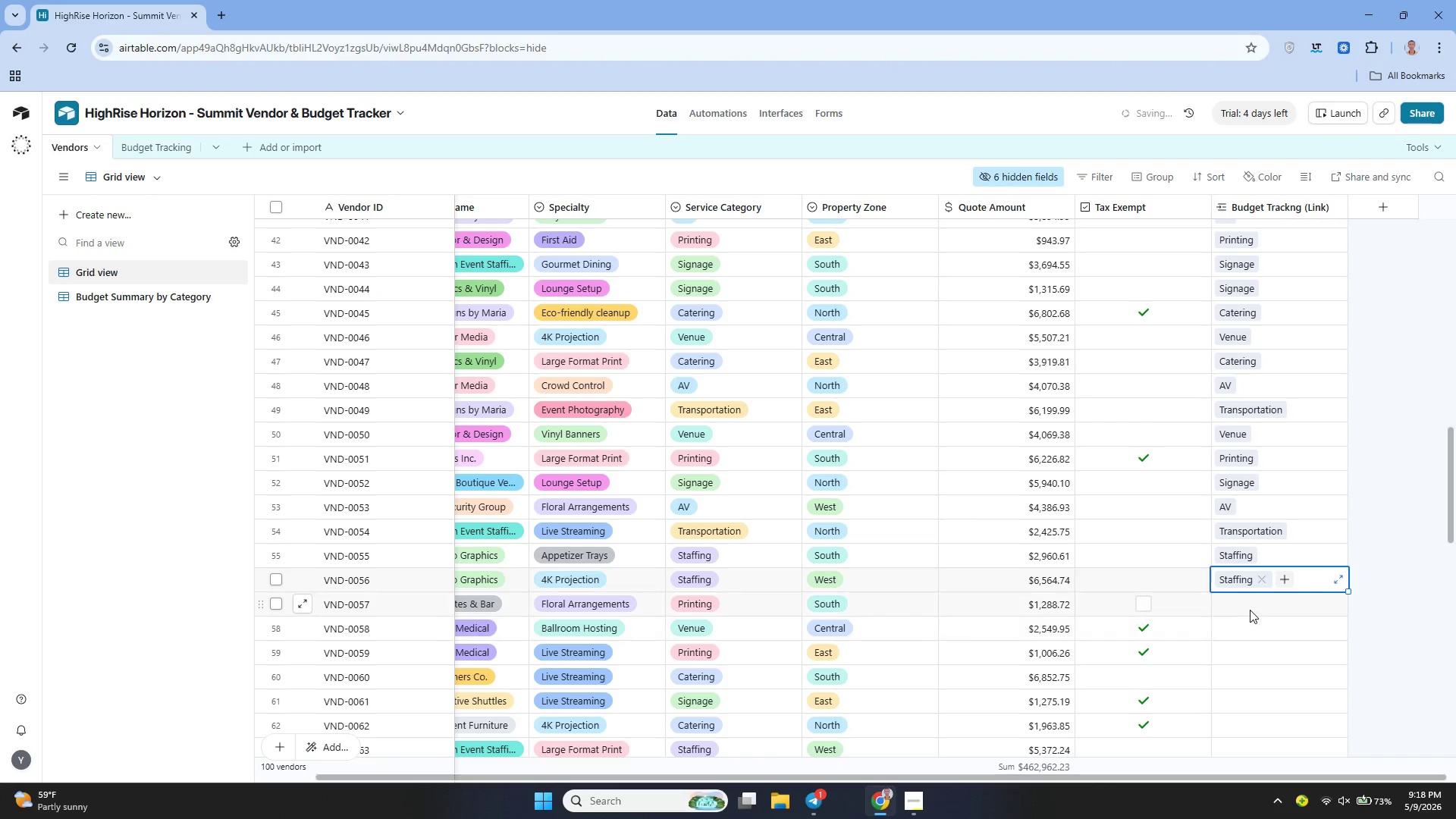 
double_click([1235, 602])
 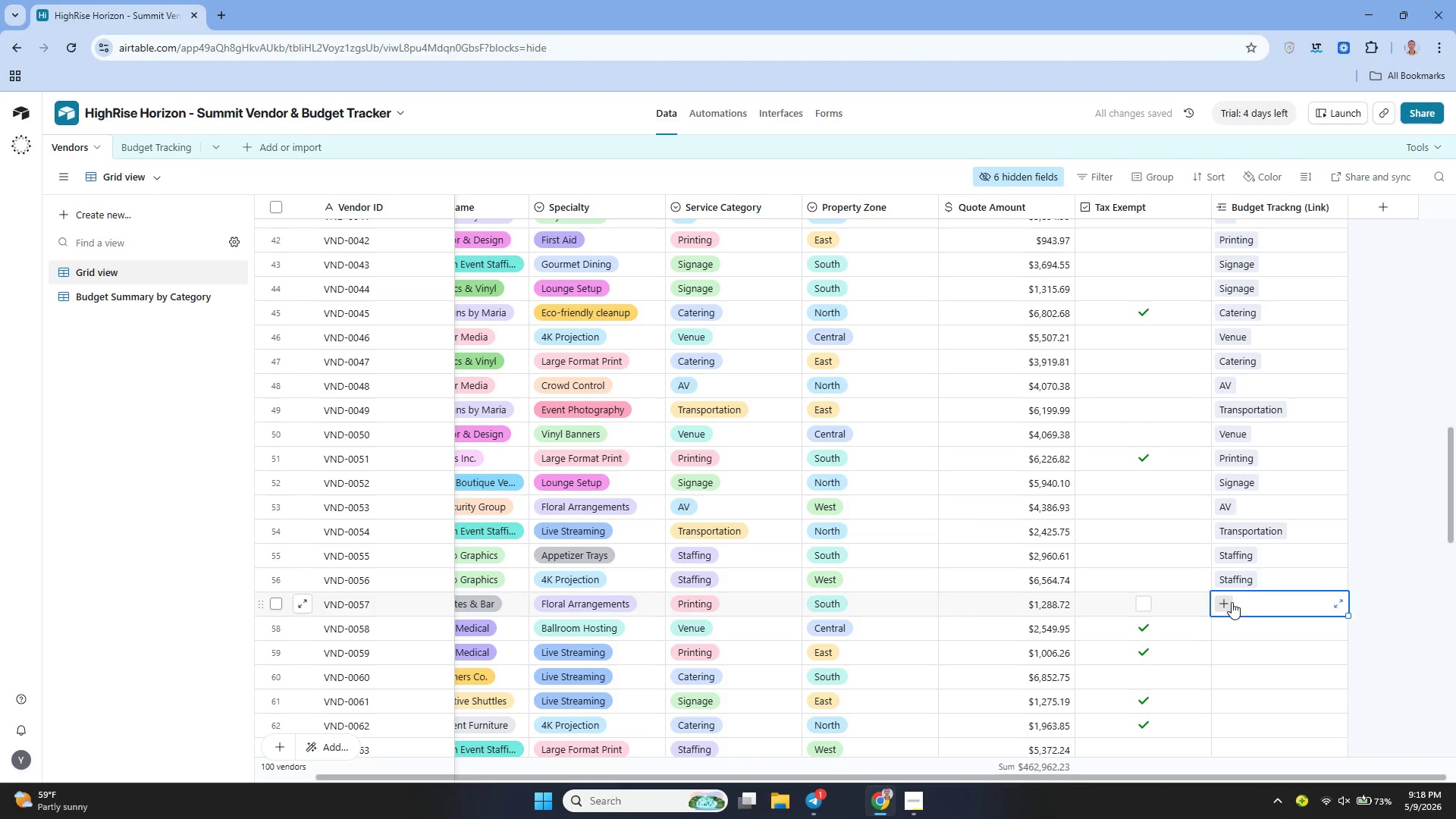 
triple_click([1232, 602])
 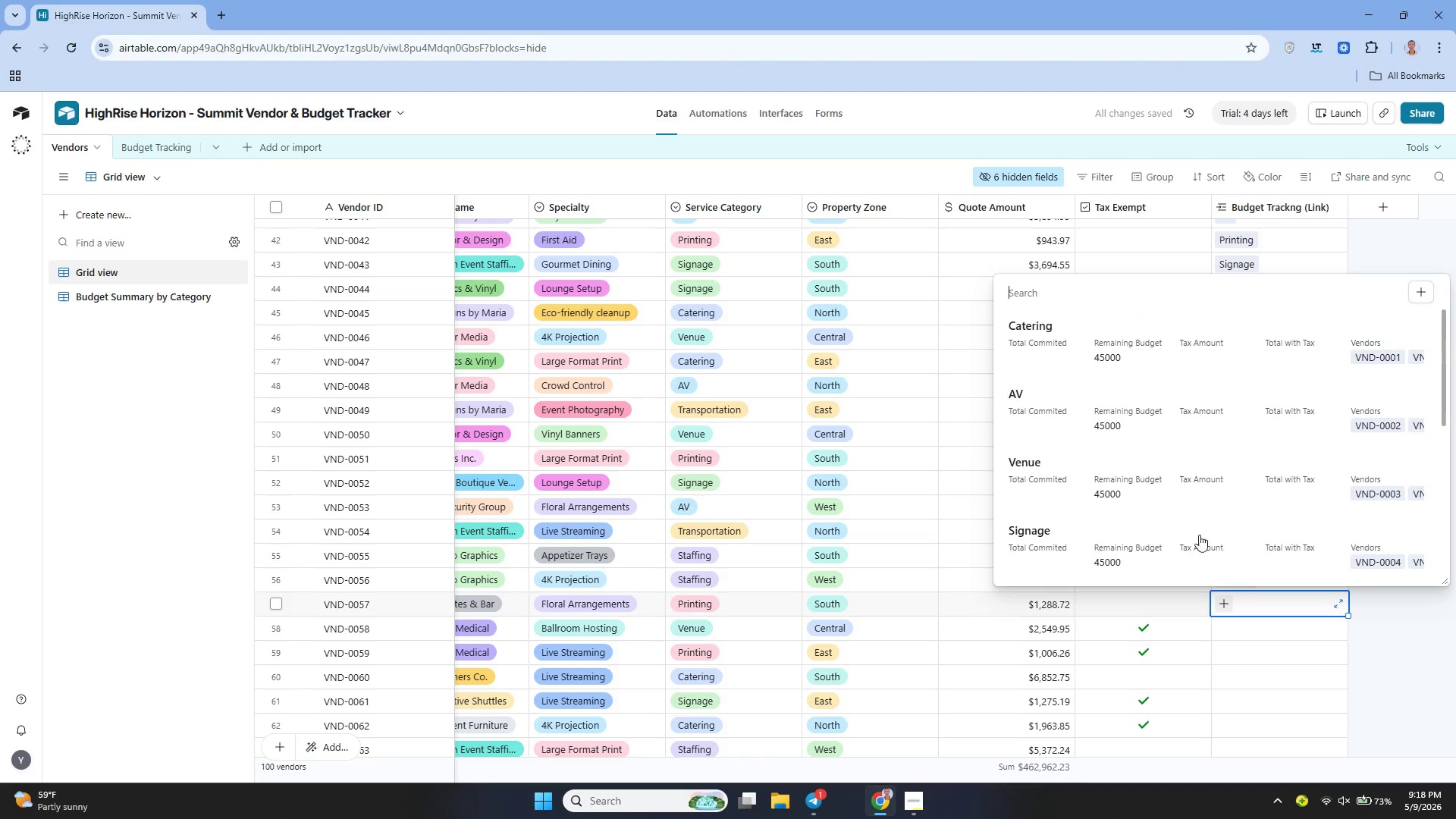 
scroll: coordinate [1131, 460], scroll_direction: down, amount: 6.0
 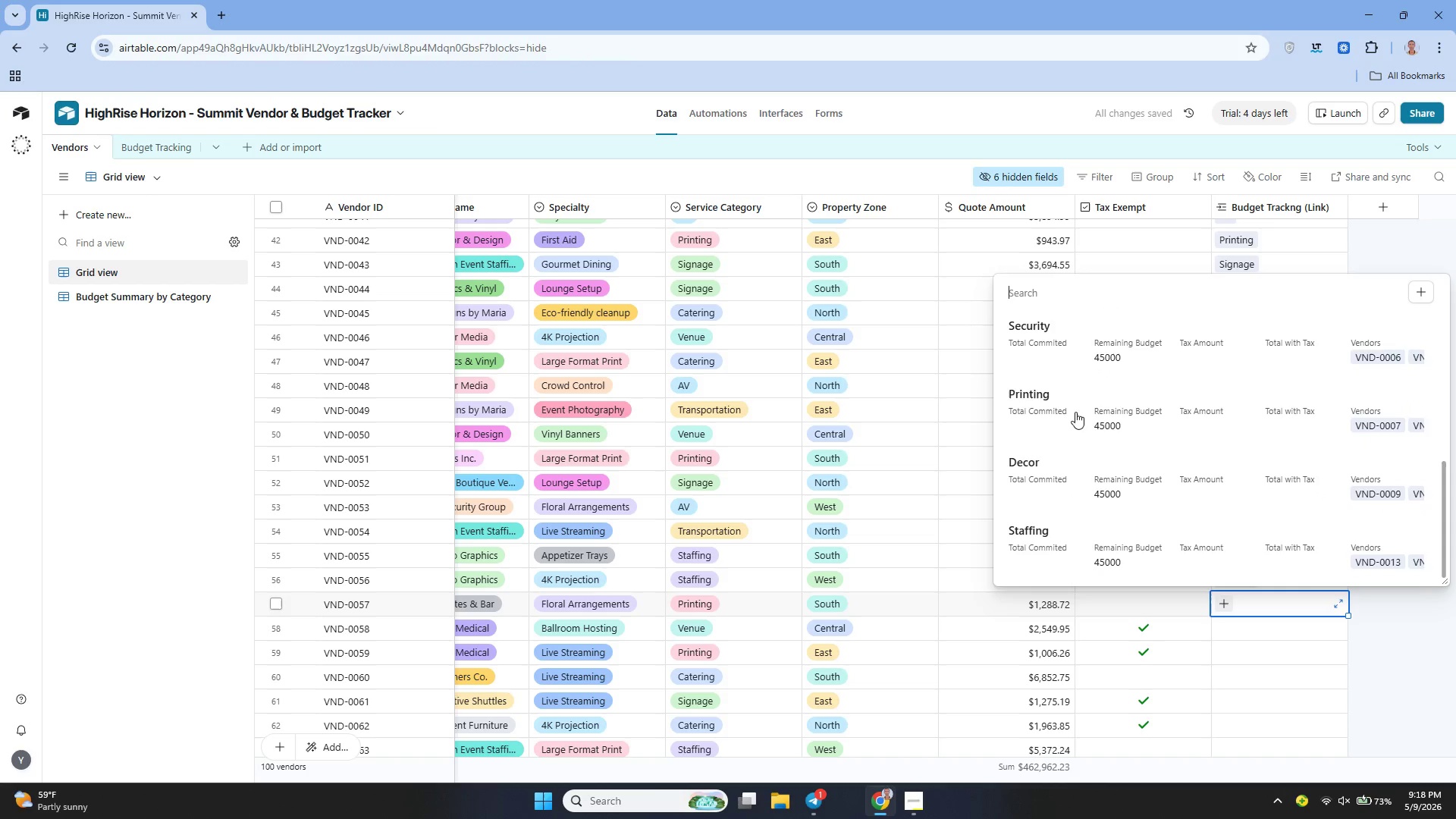 
left_click([1054, 397])
 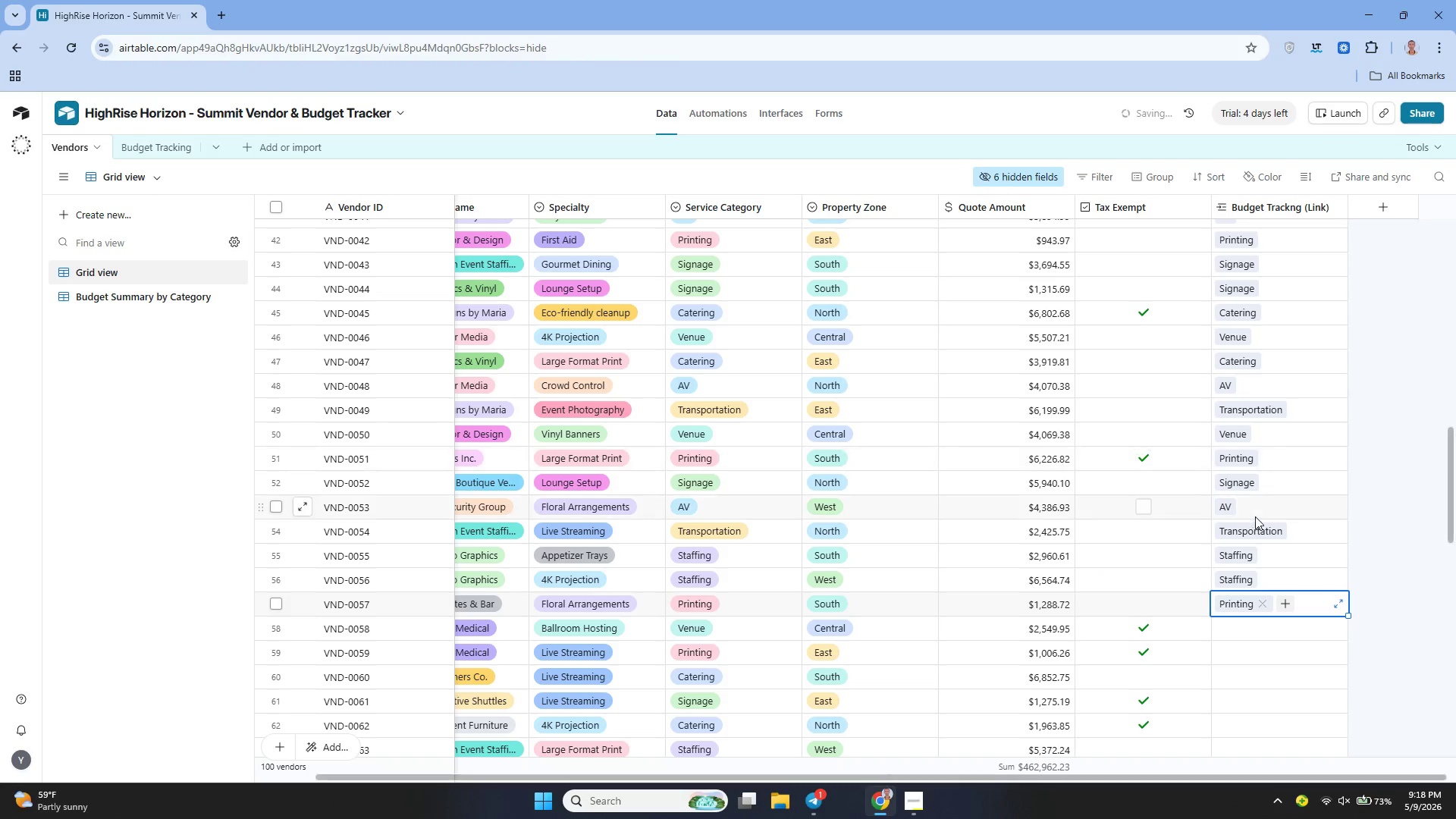 
scroll: coordinate [1251, 433], scroll_direction: down, amount: 4.0
 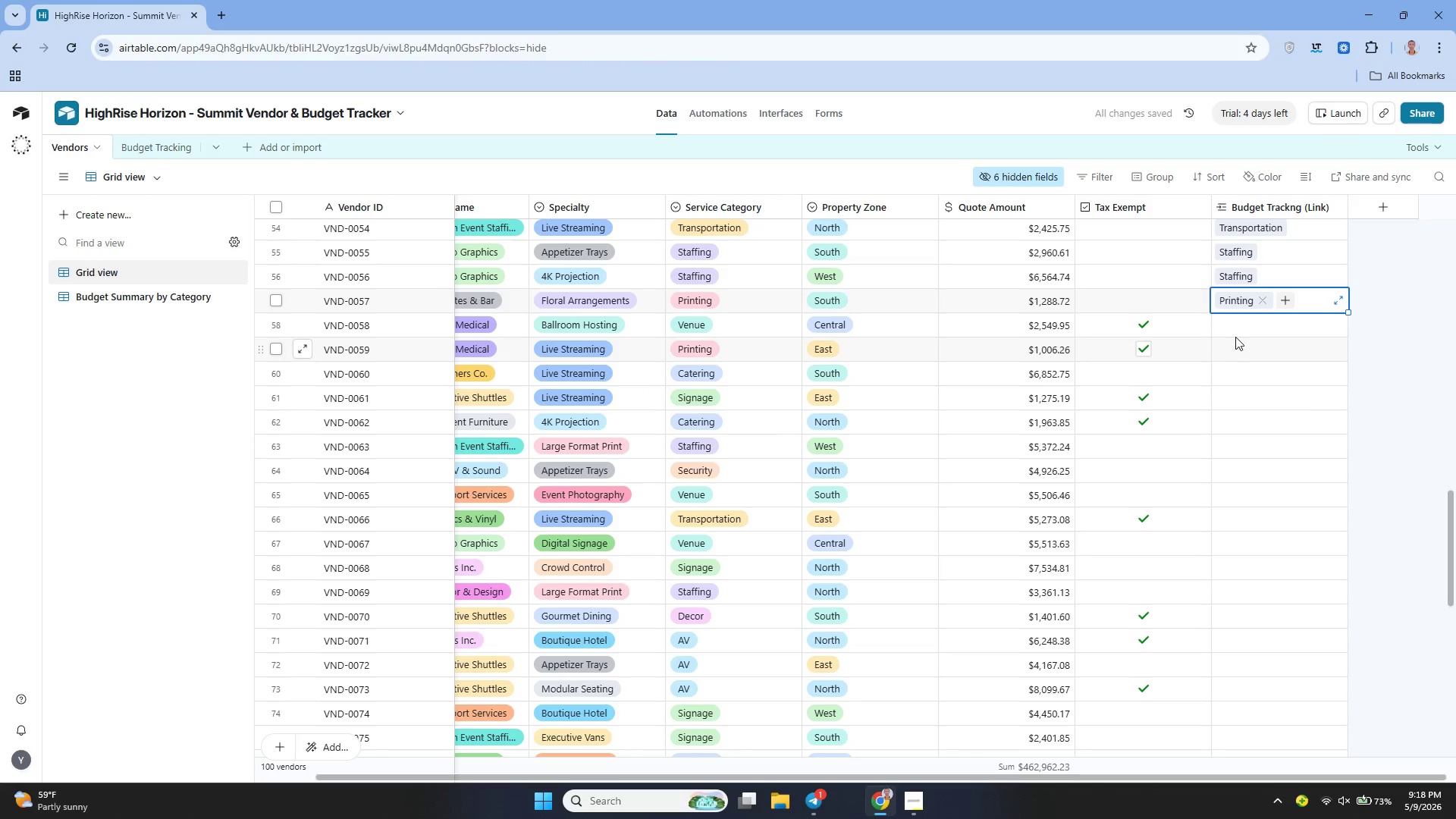 
left_click([1234, 322])
 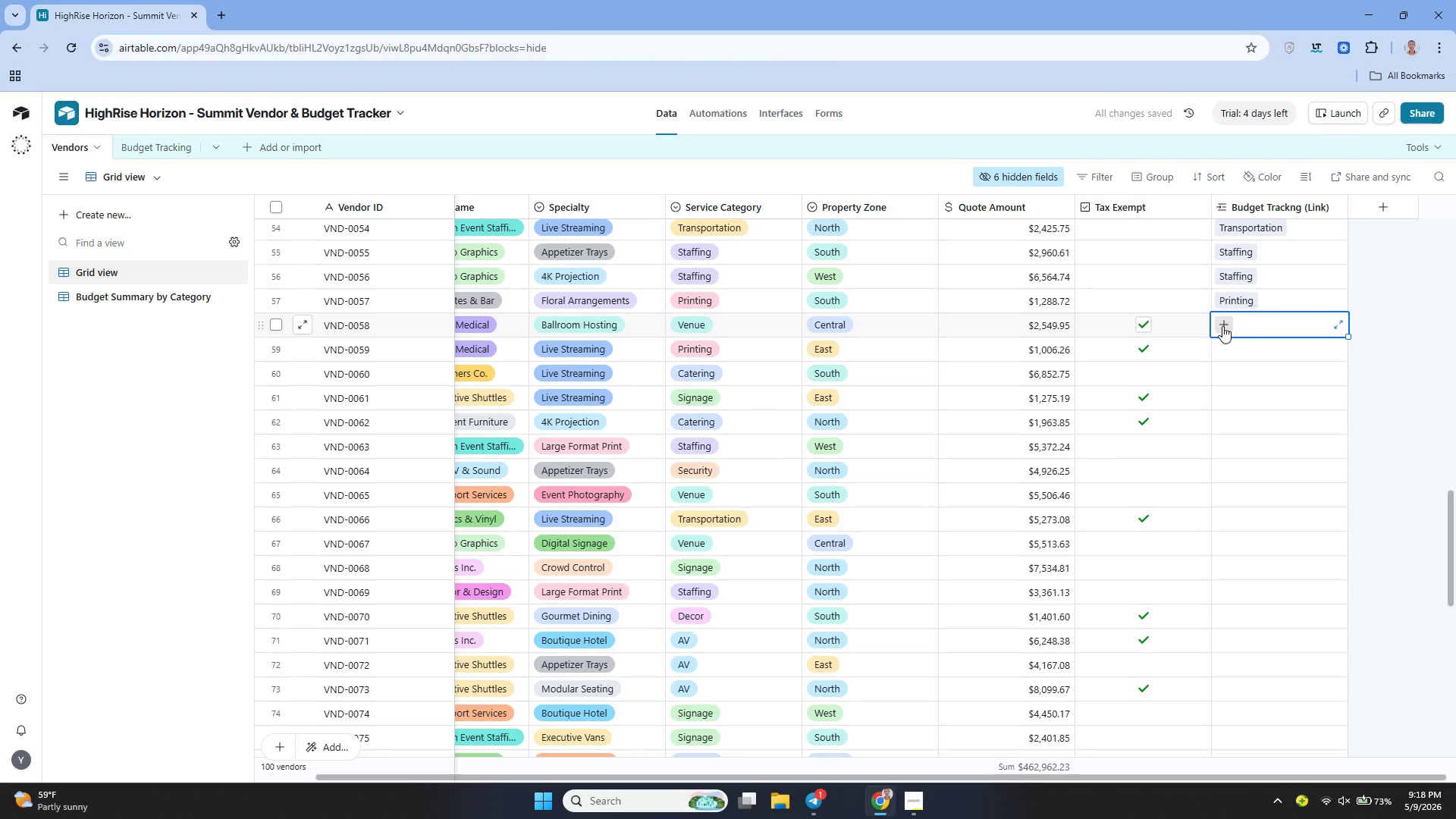 
left_click([1222, 326])
 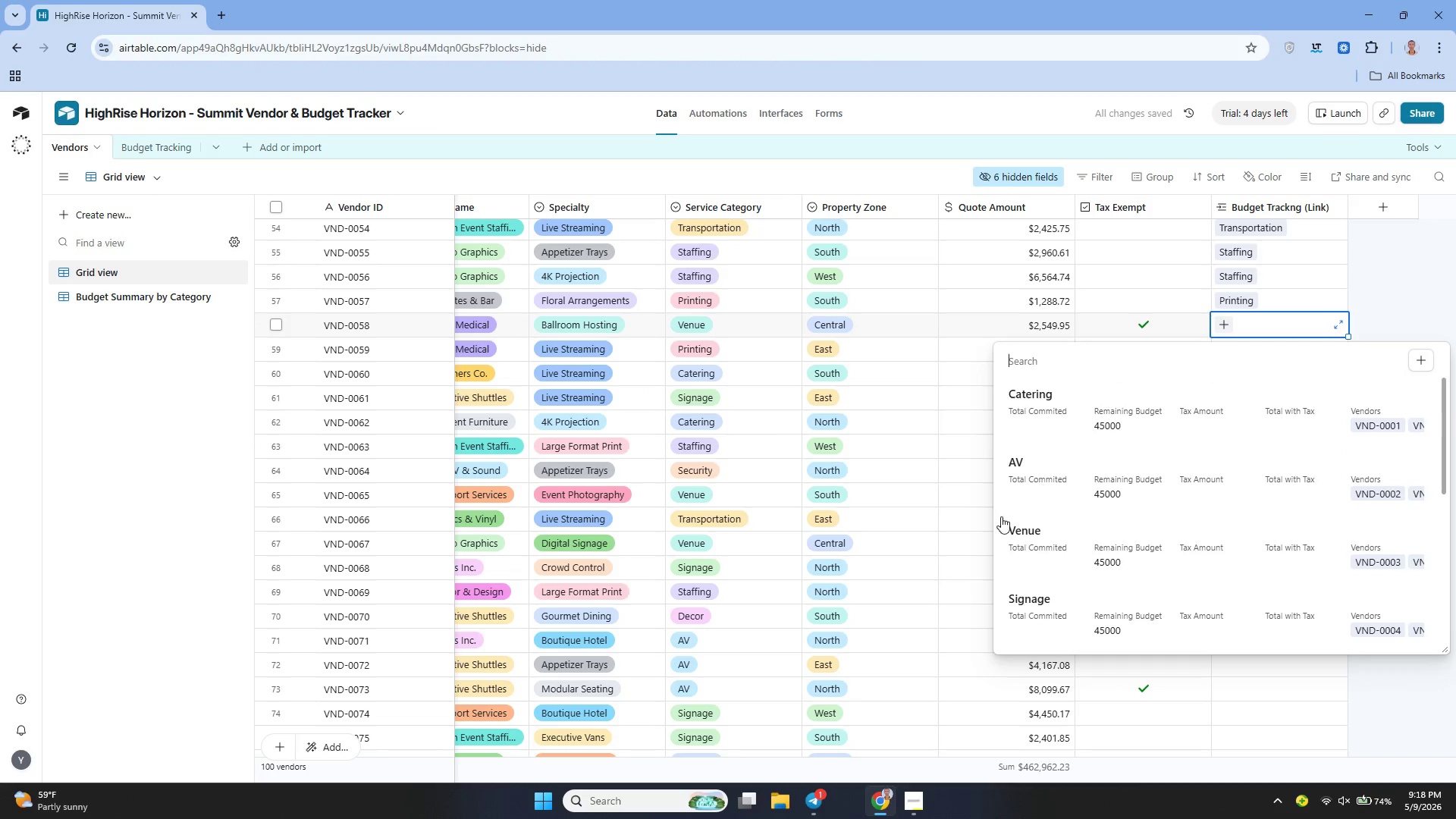 
left_click([1060, 533])
 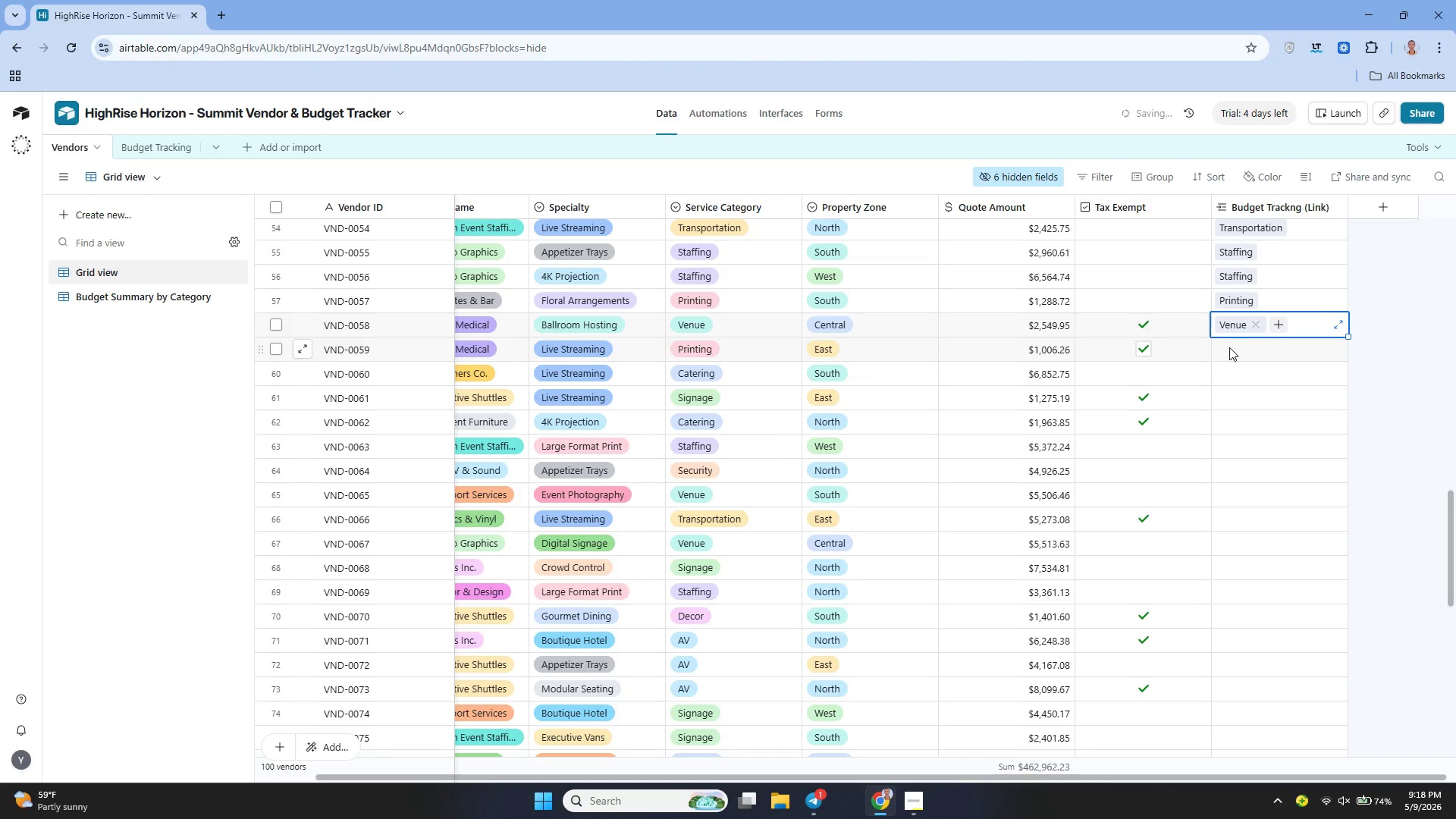 
double_click([1226, 348])
 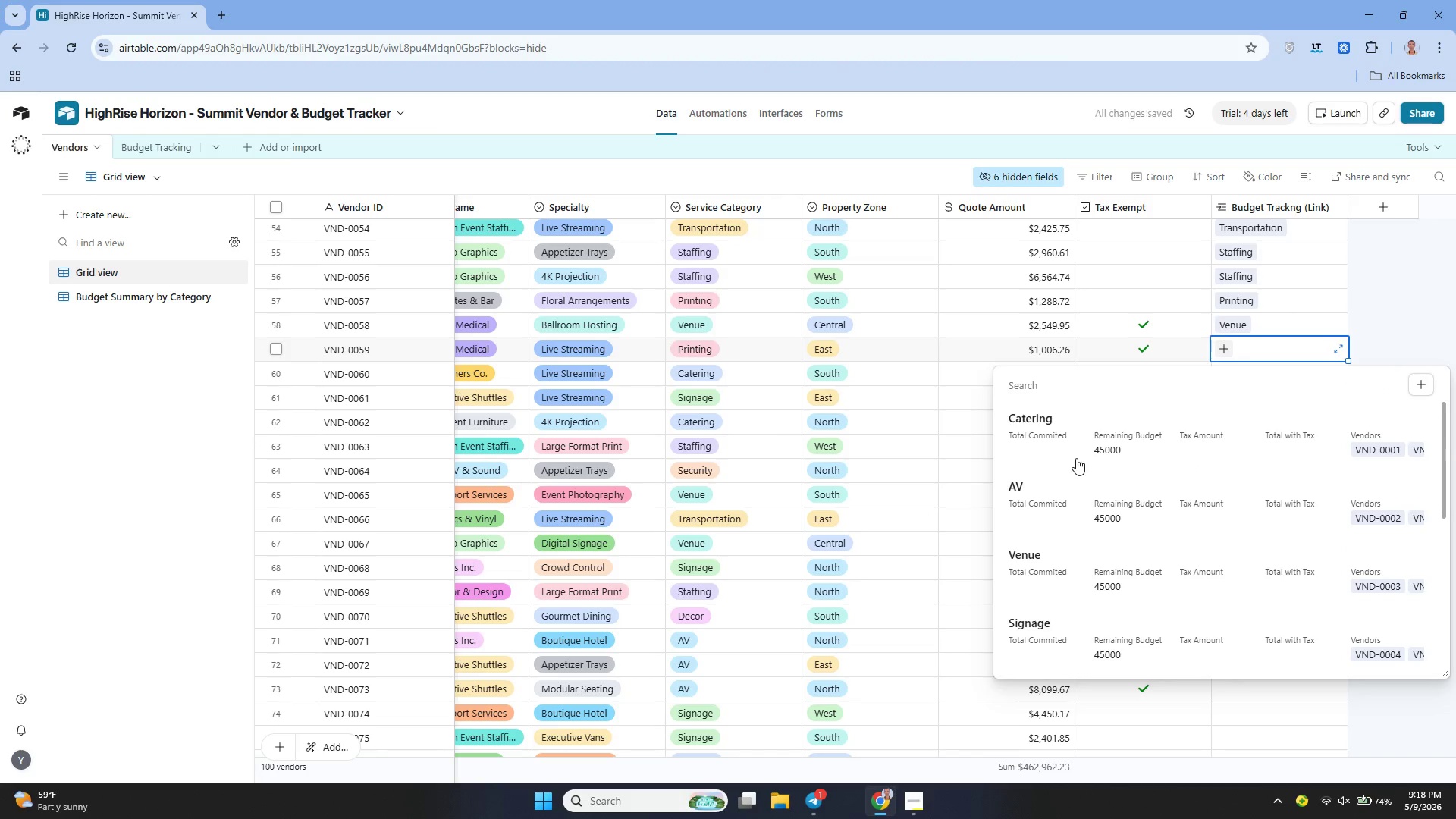 
scroll: coordinate [1075, 489], scroll_direction: down, amount: 5.0
 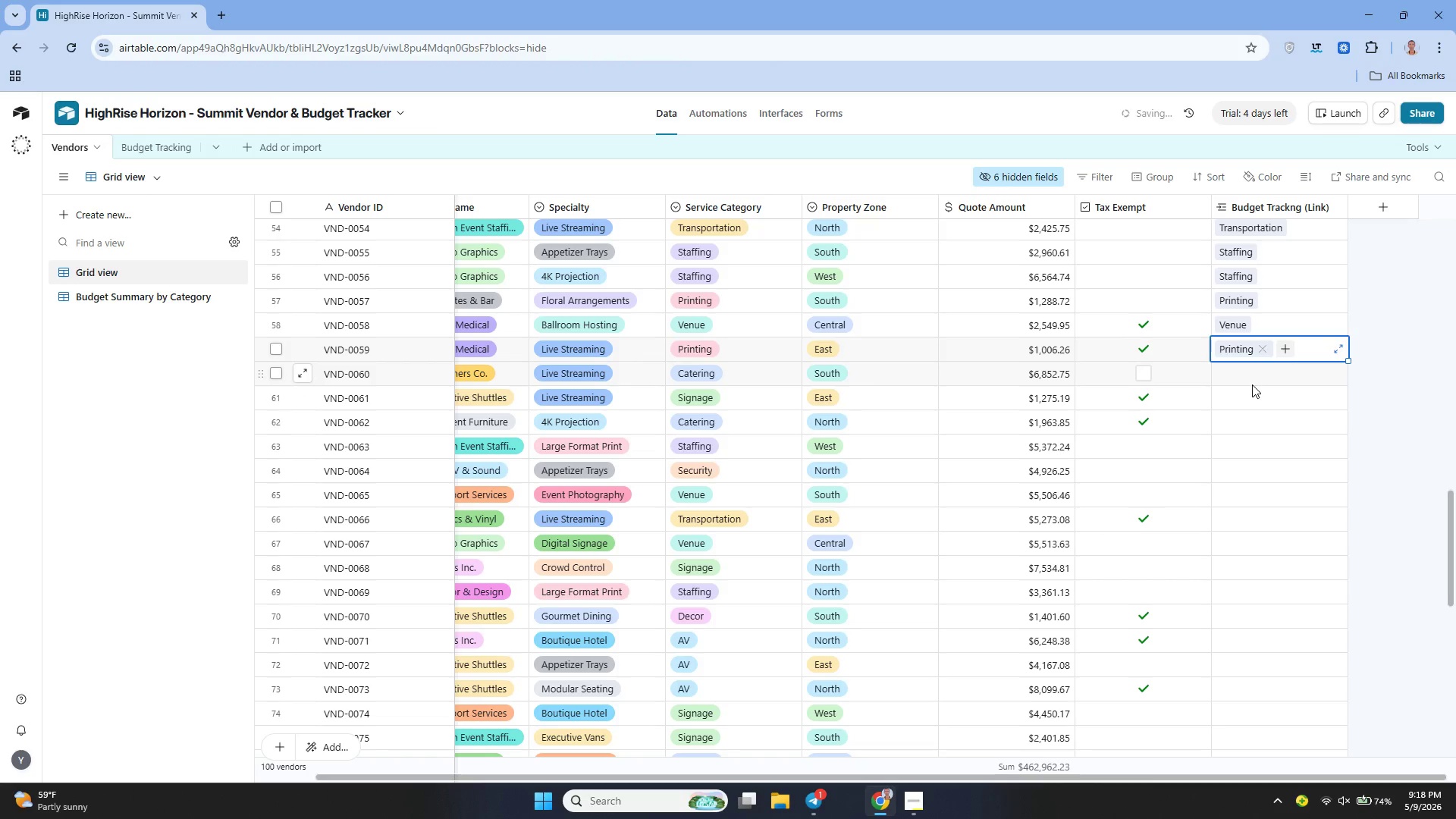 
left_click([1221, 372])
 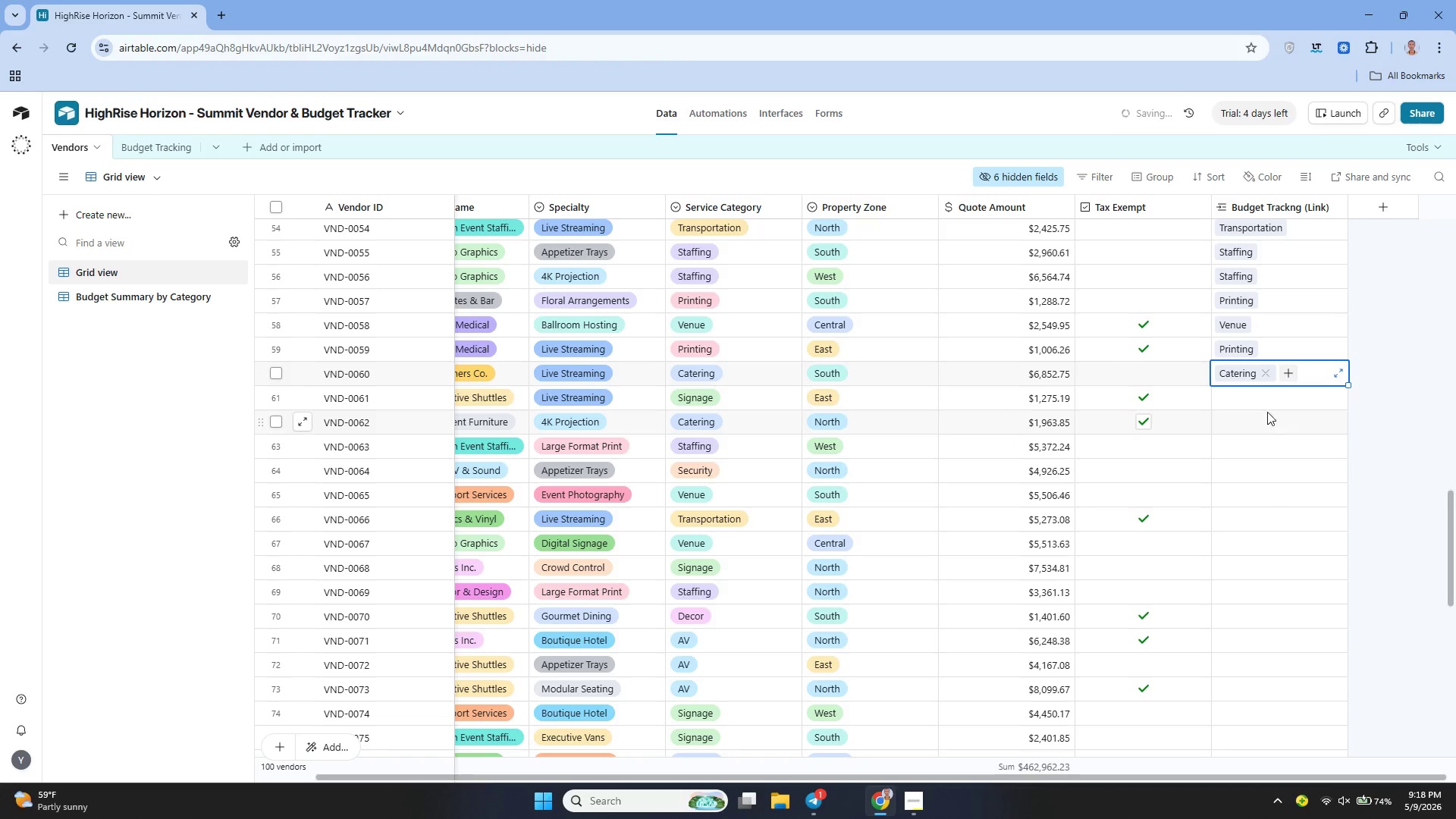 
double_click([1231, 400])
 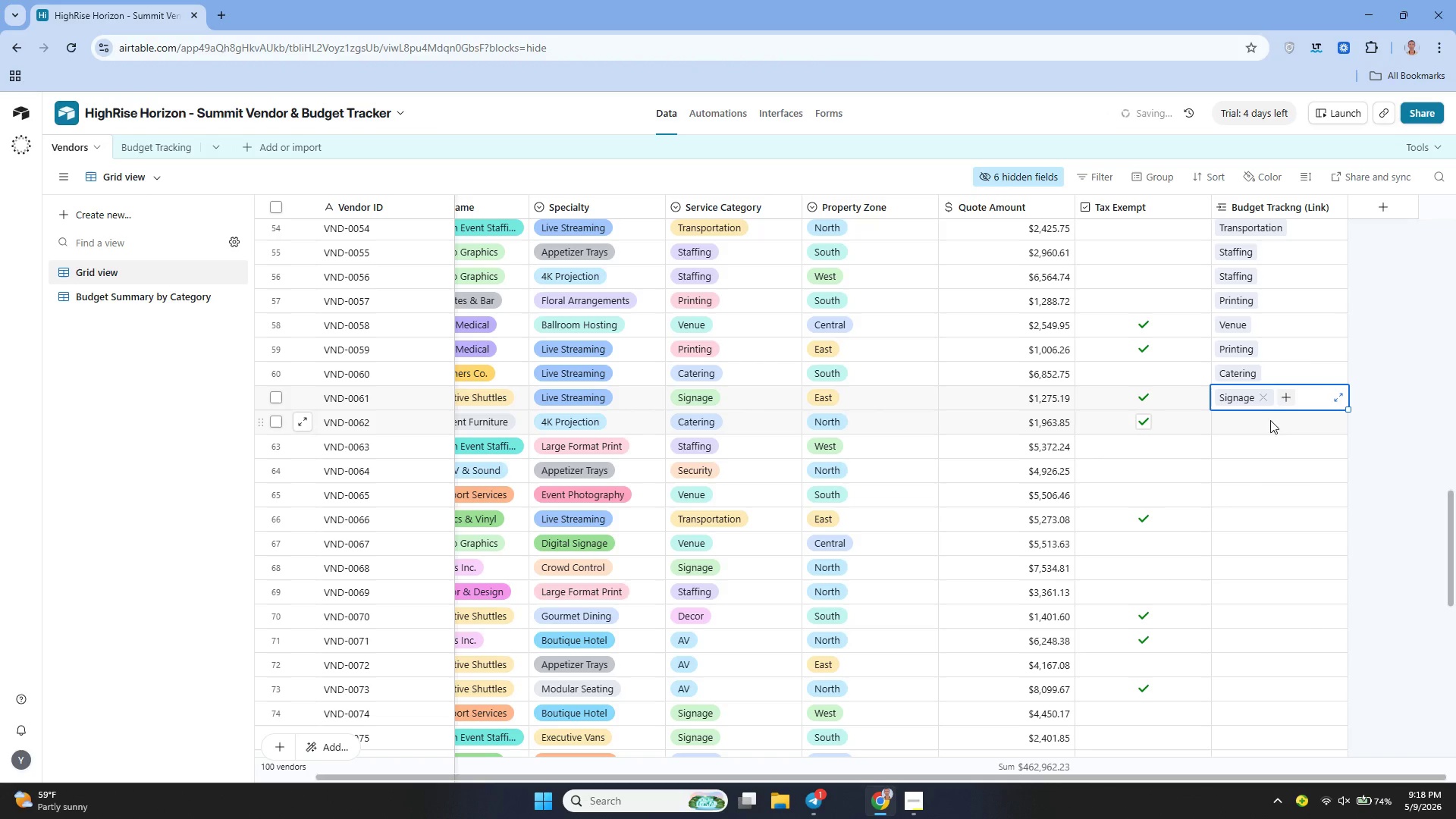 
double_click([1220, 419])
 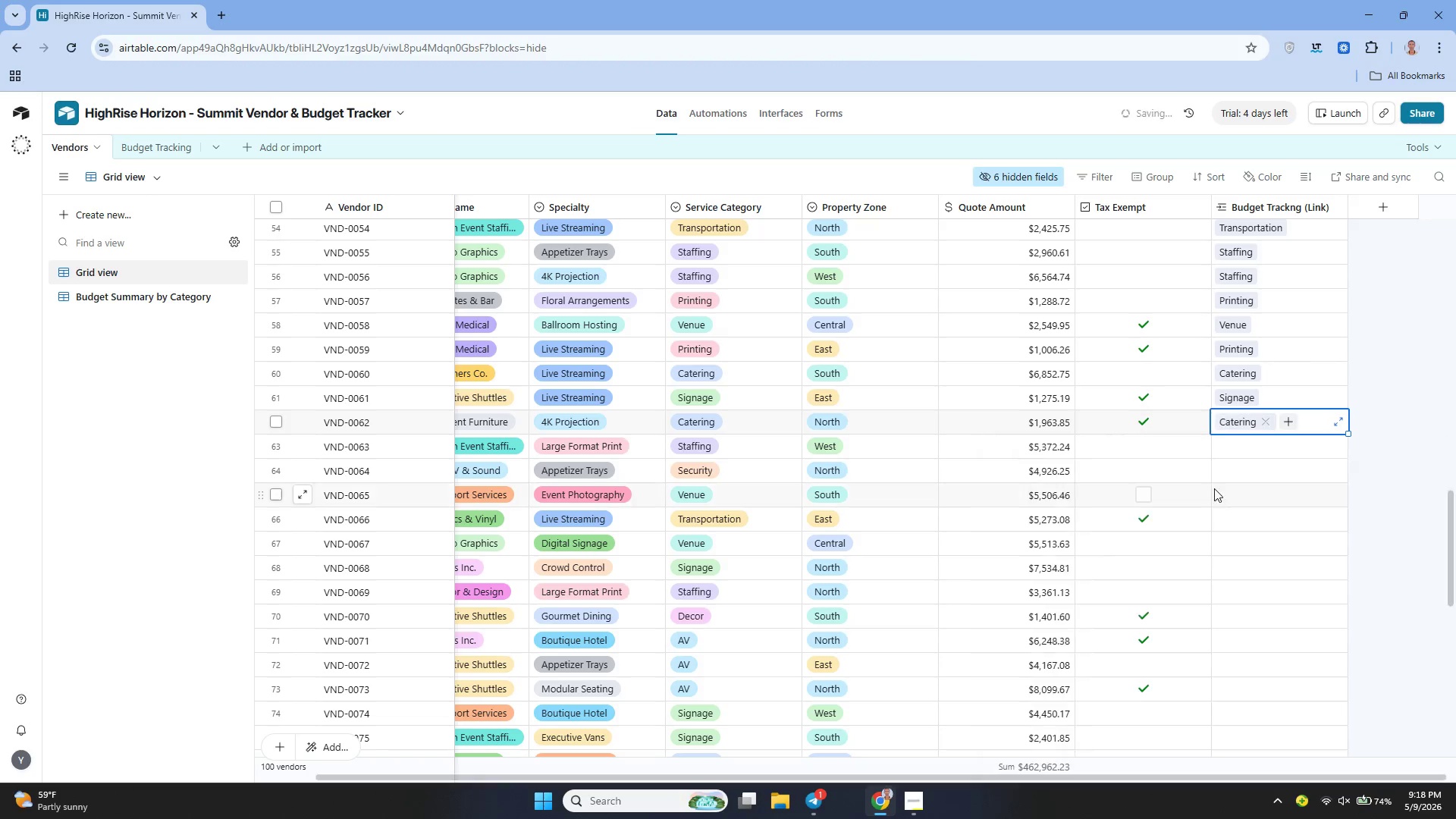 
left_click([1244, 442])
 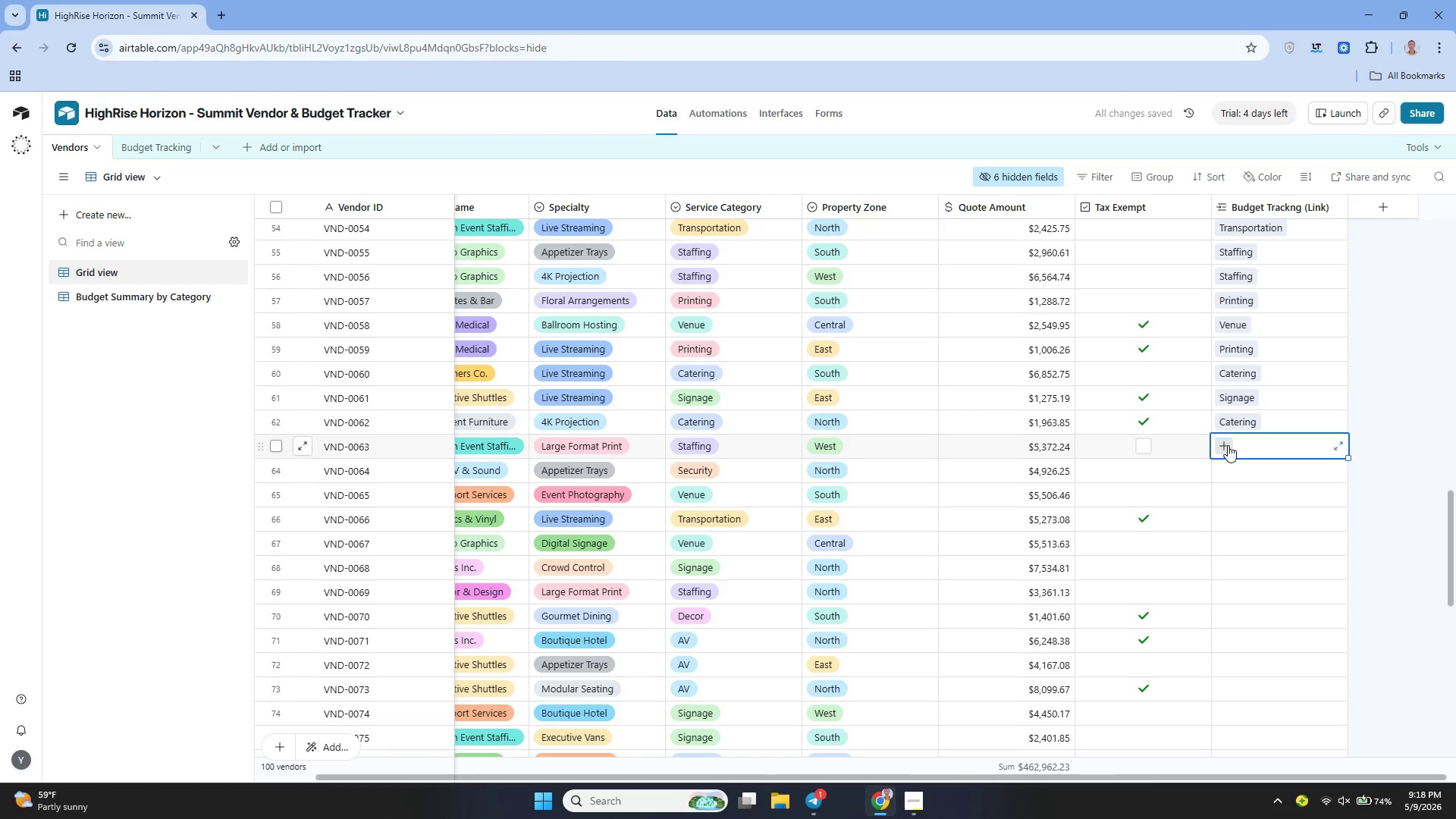 
left_click([1224, 445])
 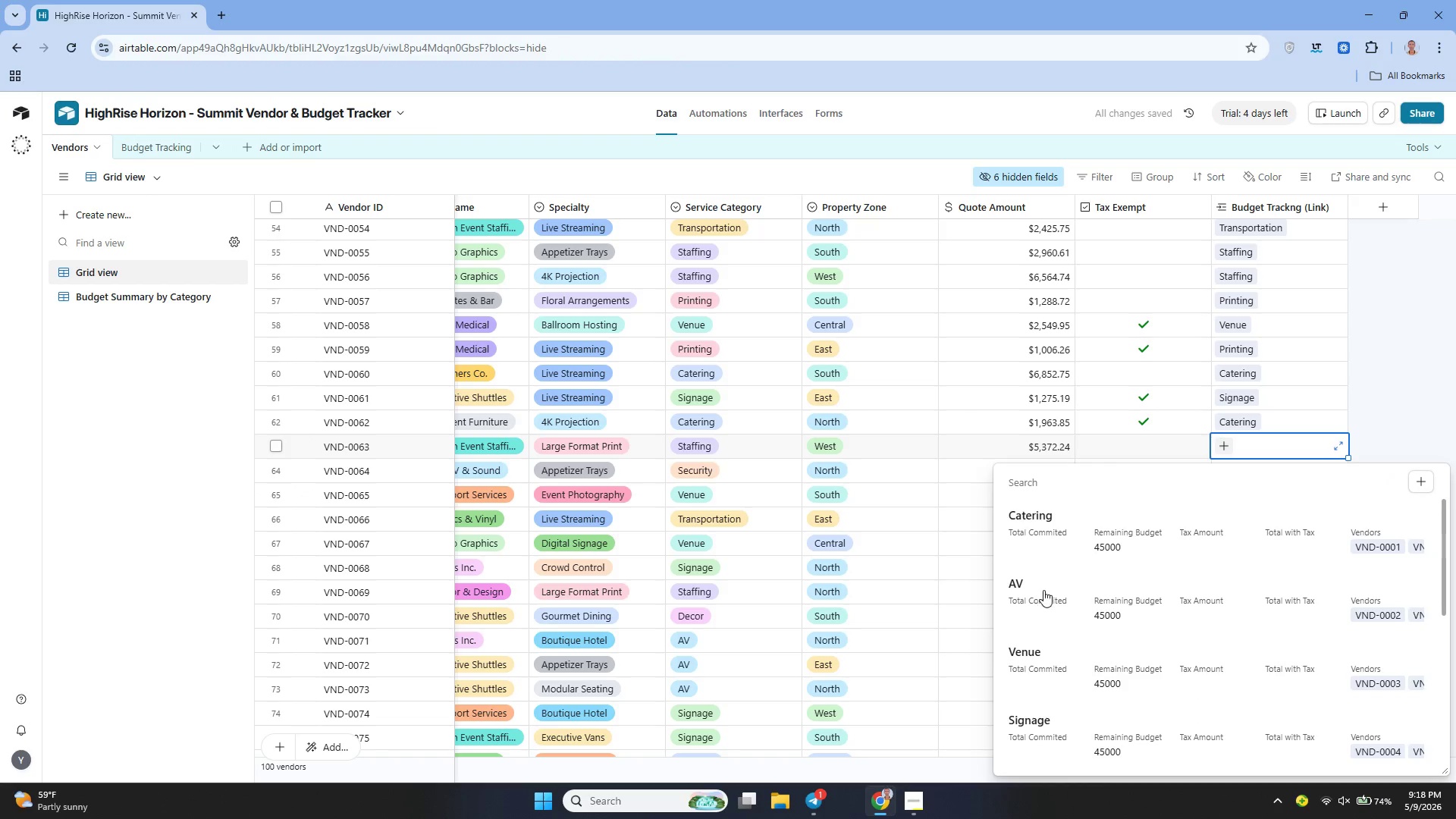 
scroll: coordinate [1087, 587], scroll_direction: down, amount: 6.0
 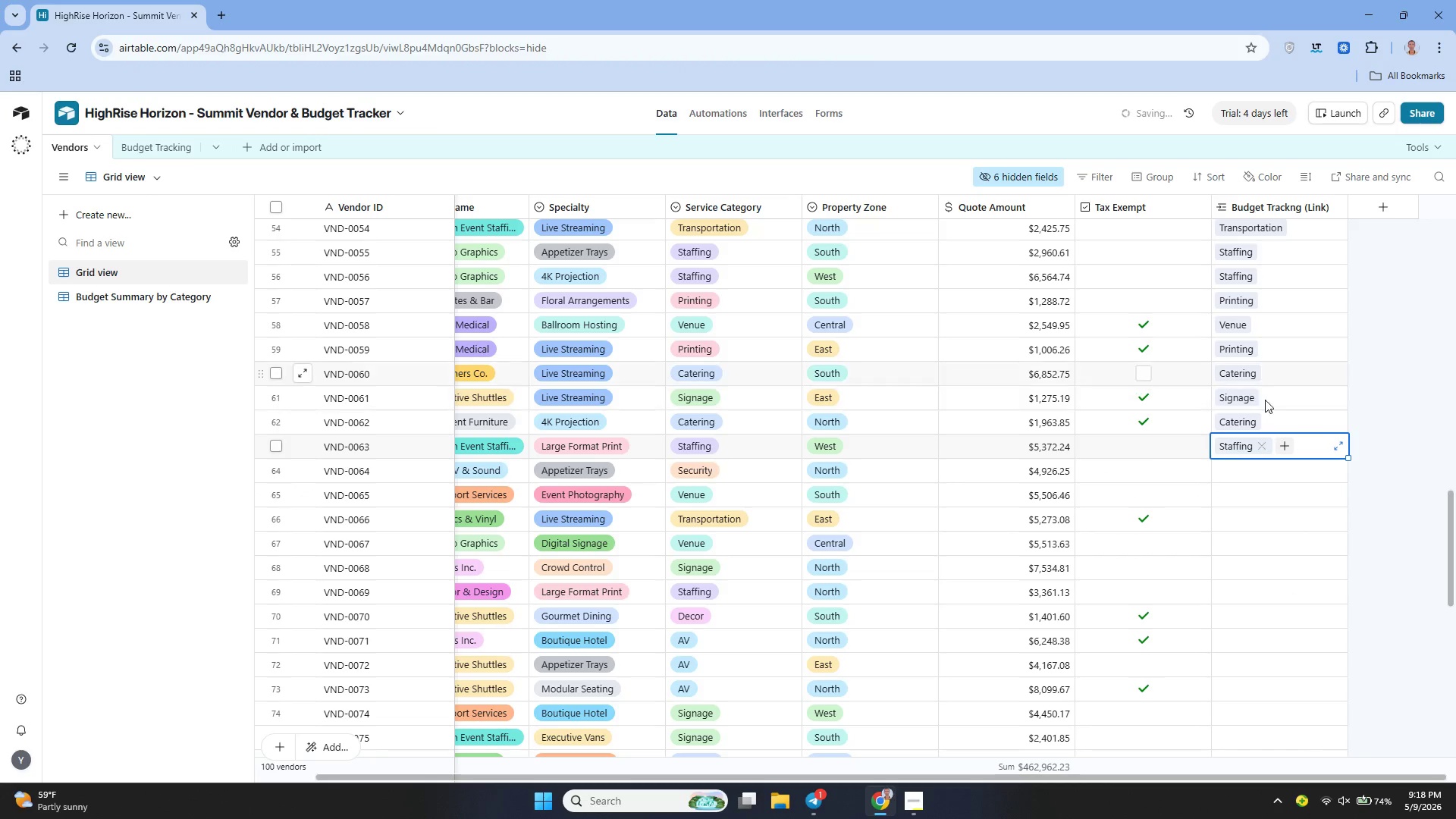 
double_click([1218, 472])
 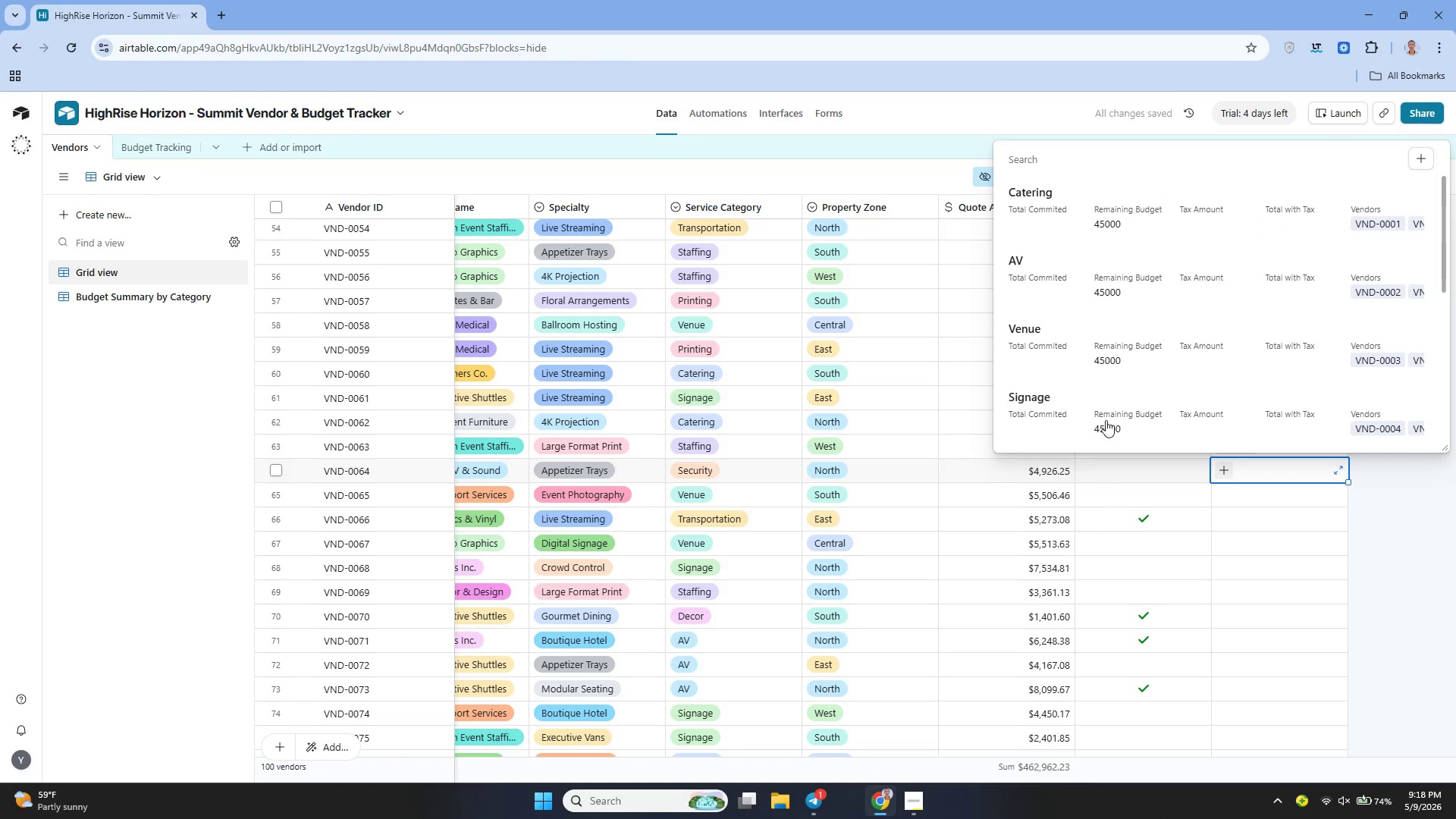 
scroll: coordinate [1066, 280], scroll_direction: down, amount: 3.0
 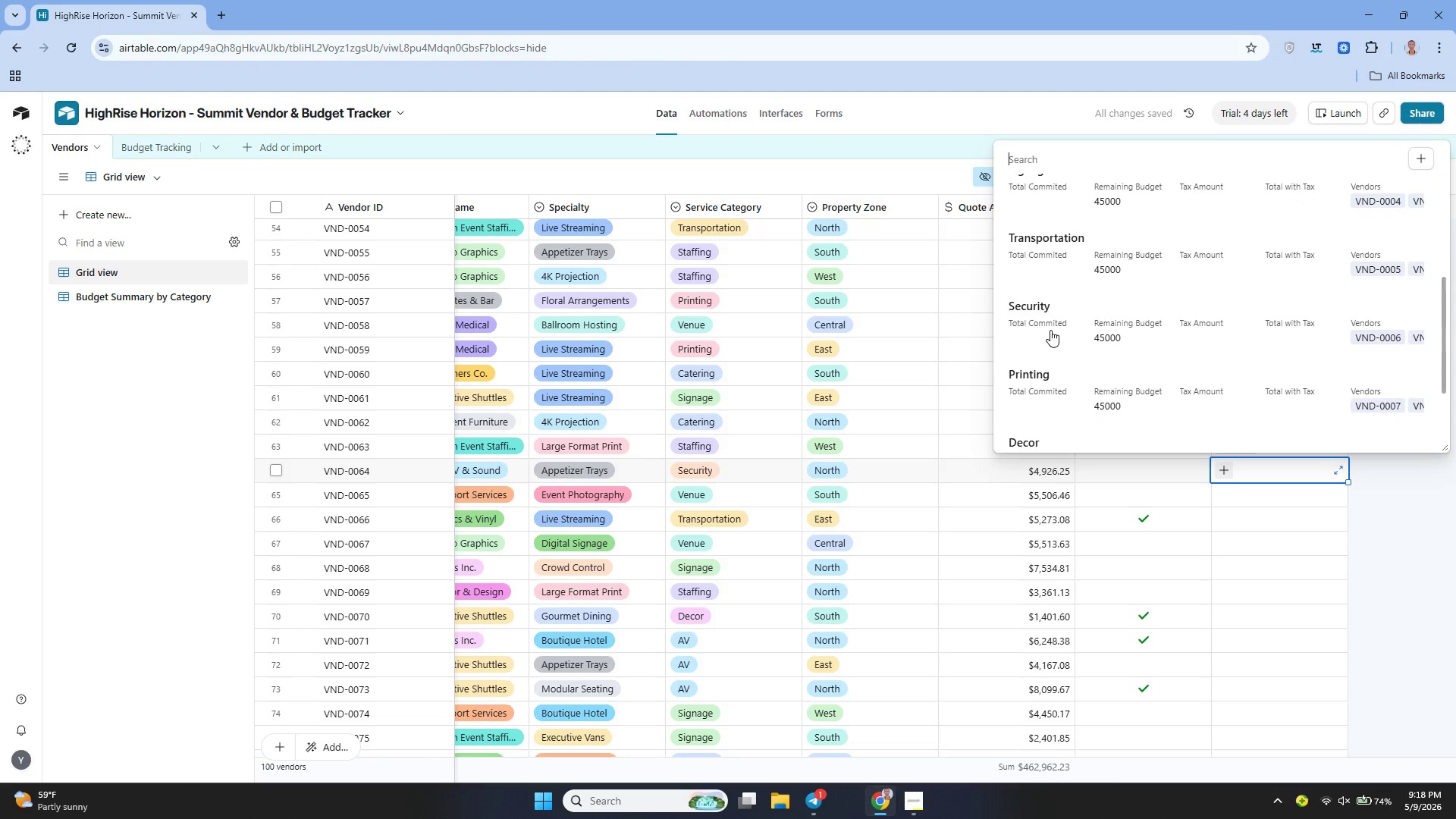 
left_click([1050, 325])
 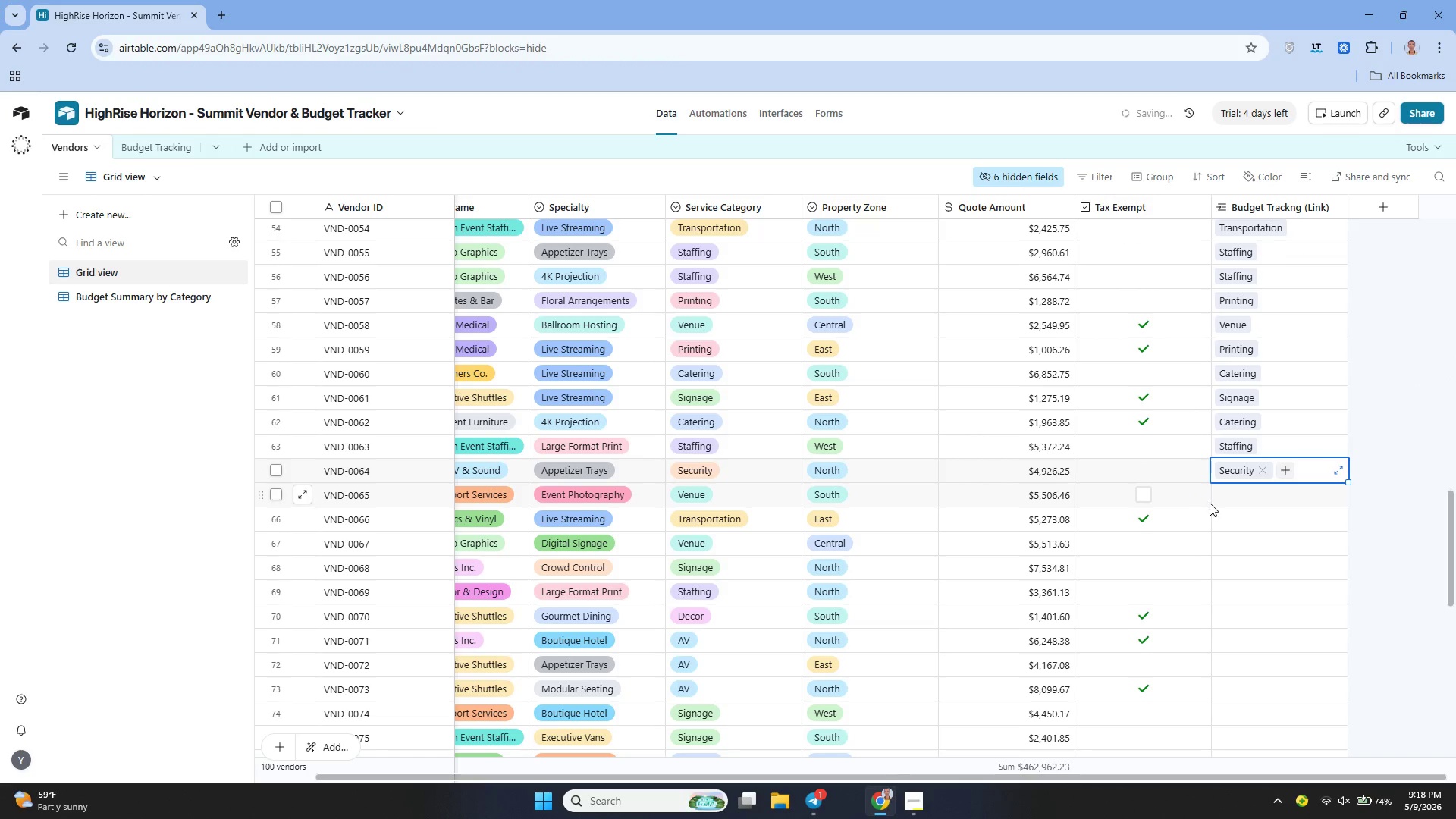 
left_click([1216, 500])
 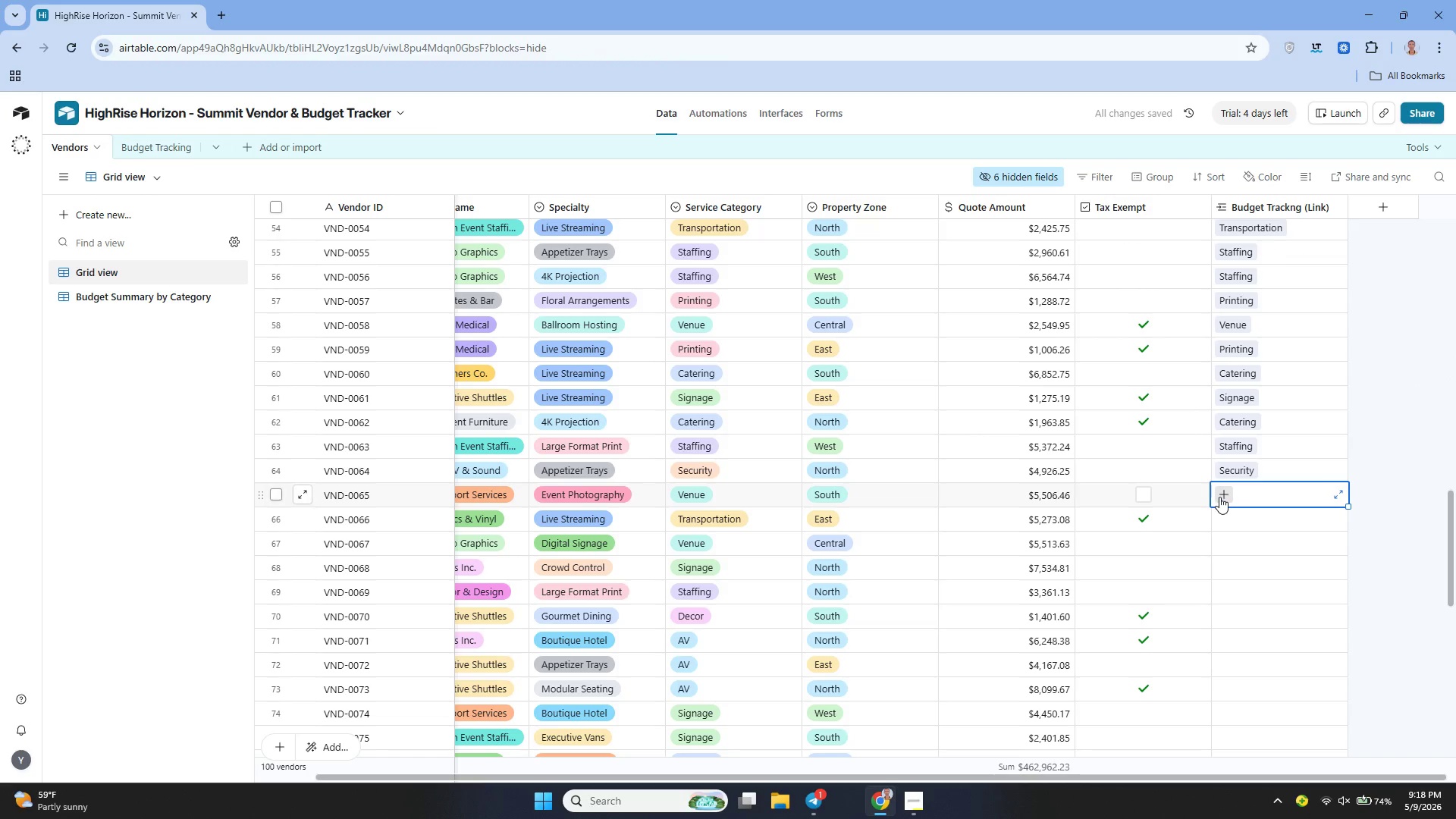 
left_click([1219, 497])
 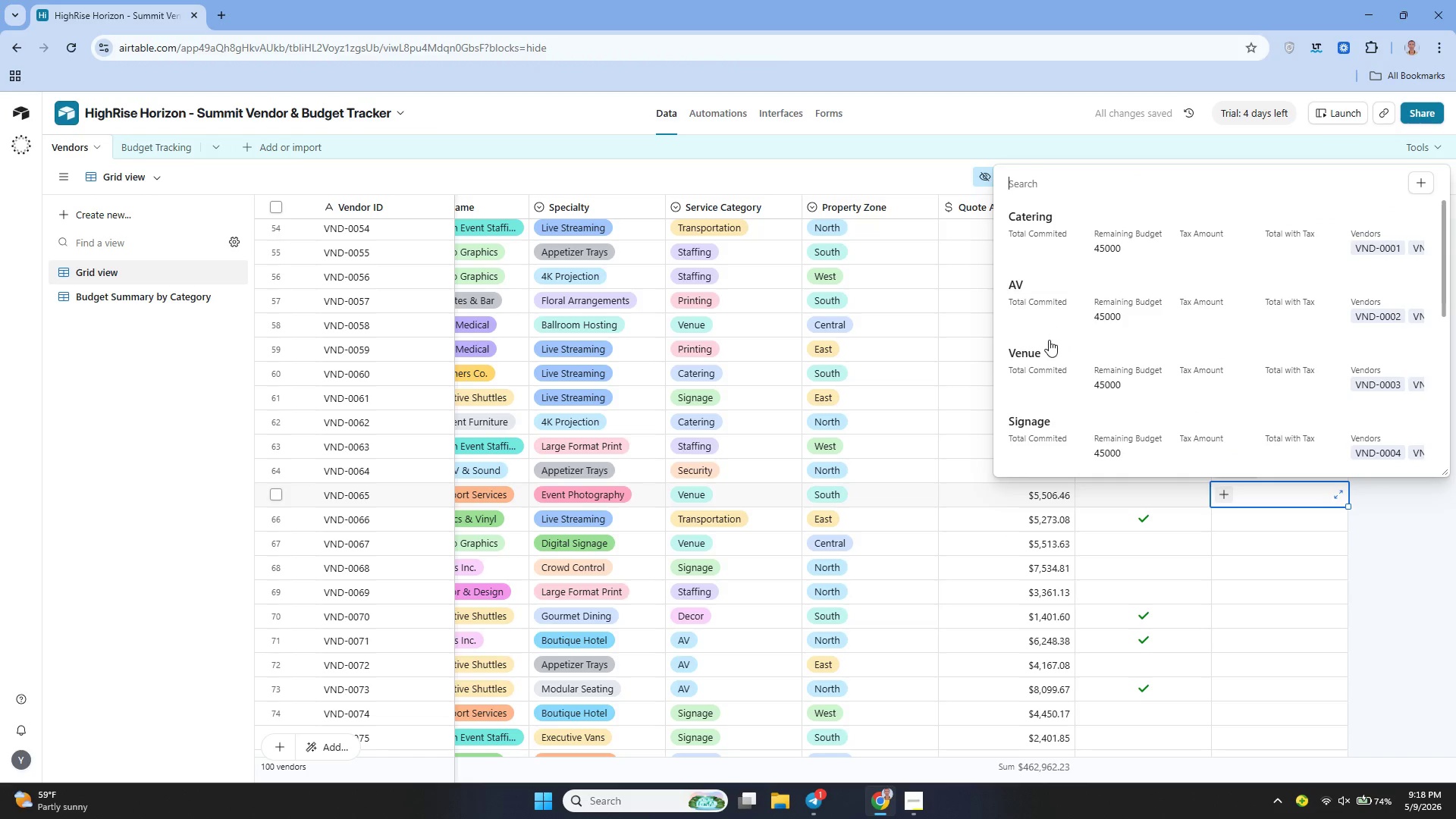 
left_click([1049, 350])
 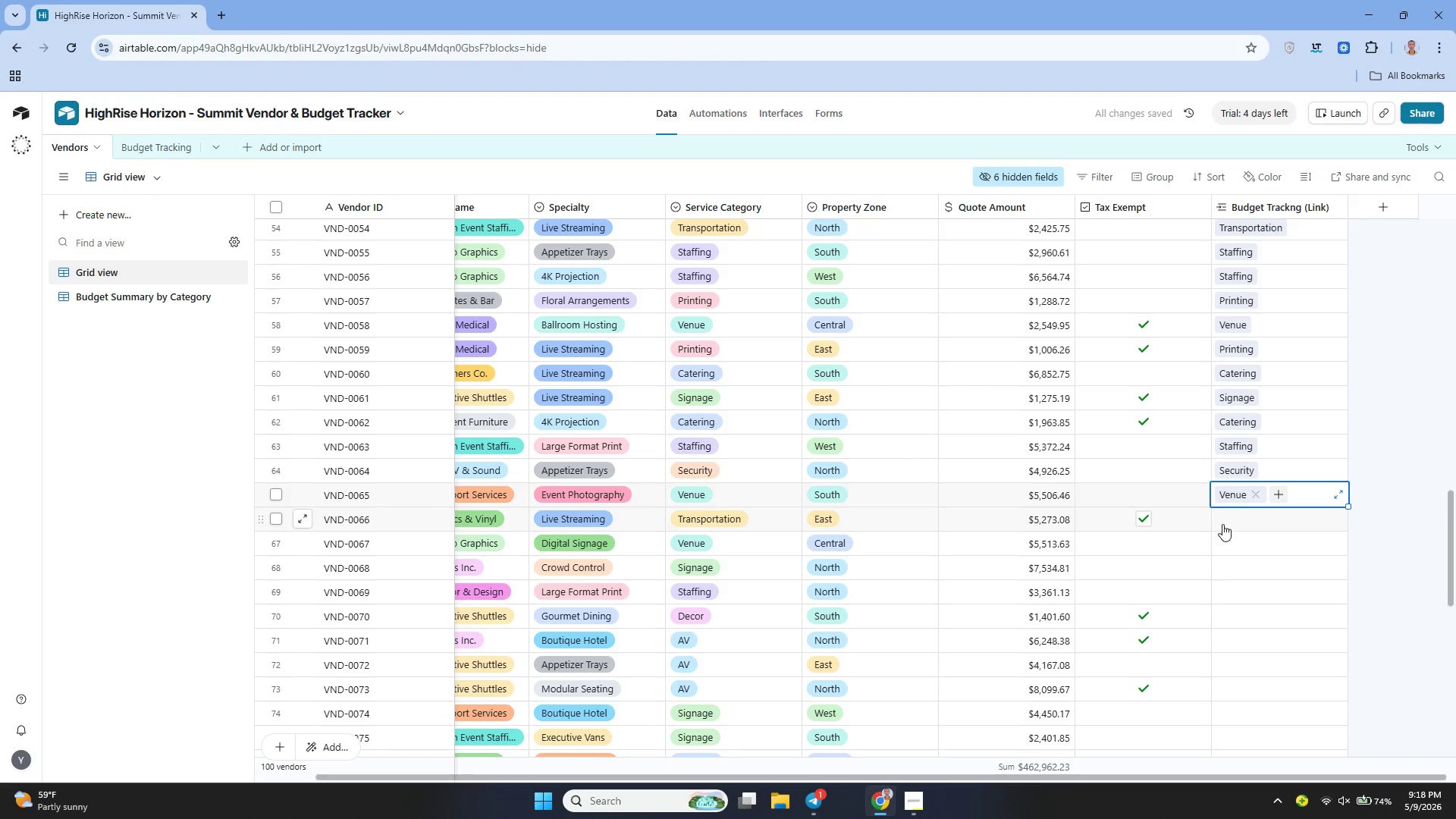 
double_click([1219, 517])
 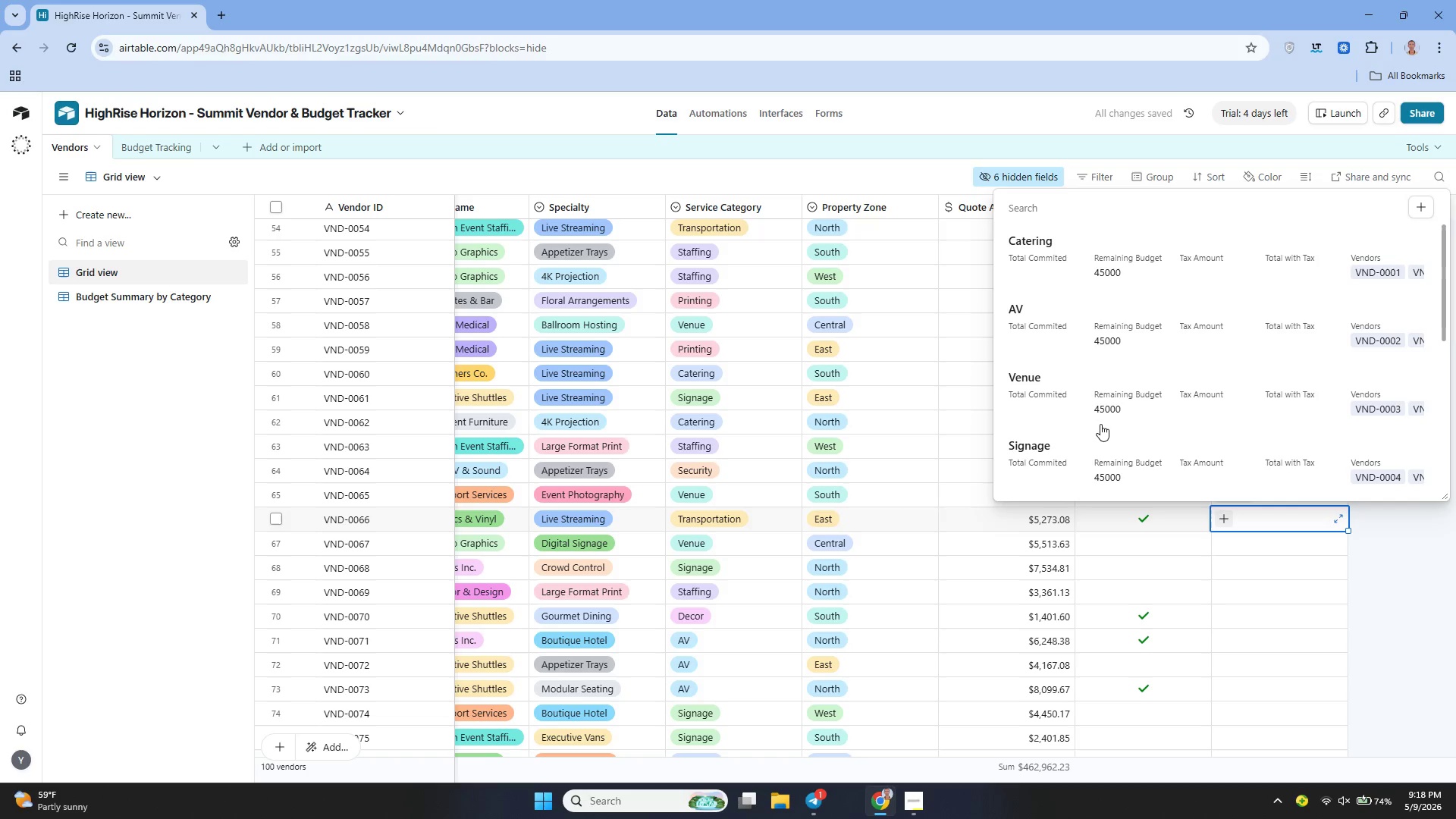 
scroll: coordinate [1155, 394], scroll_direction: down, amount: 4.0
 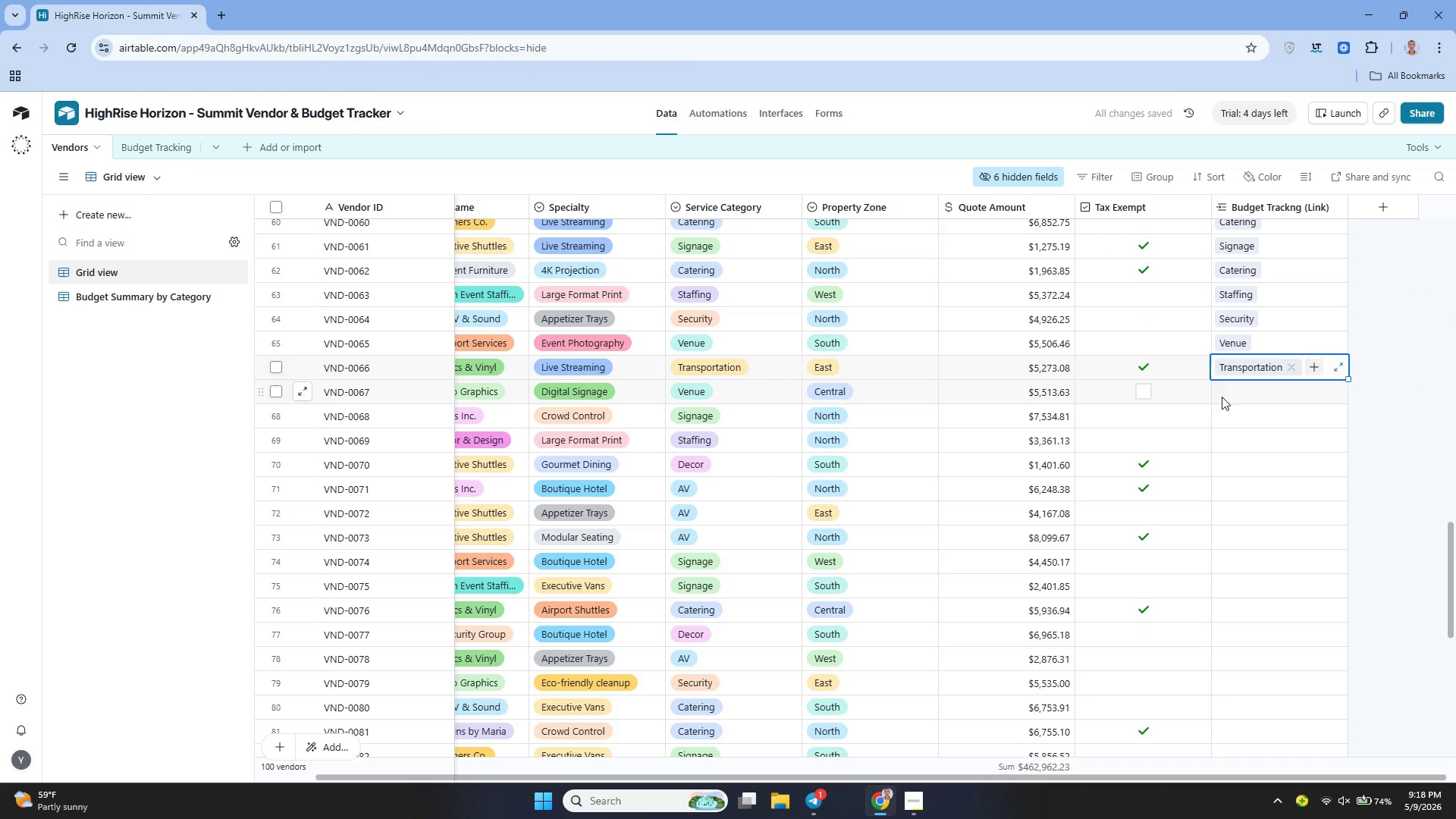 
double_click([1222, 397])
 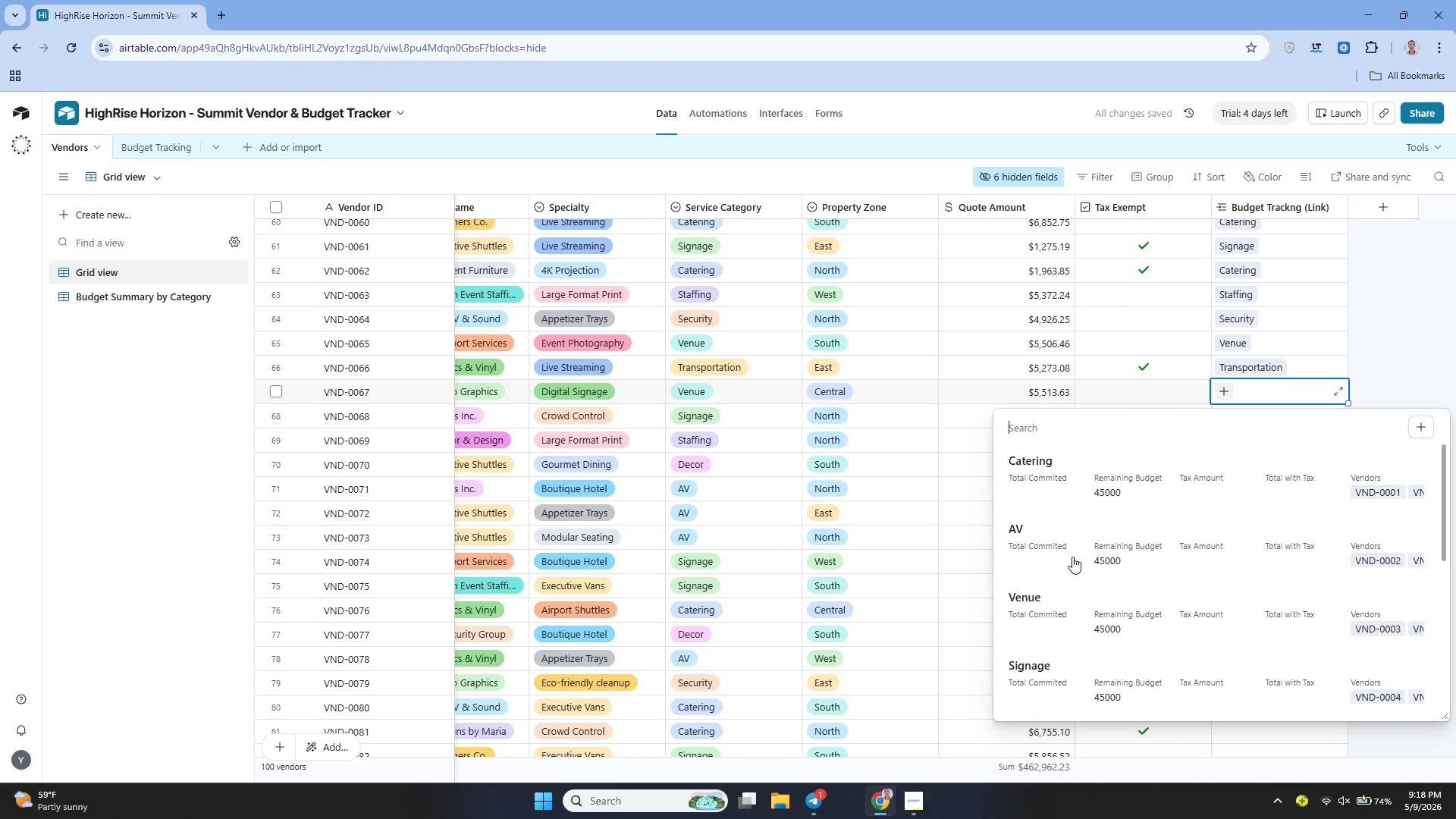 
scroll: coordinate [1088, 558], scroll_direction: down, amount: 4.0
 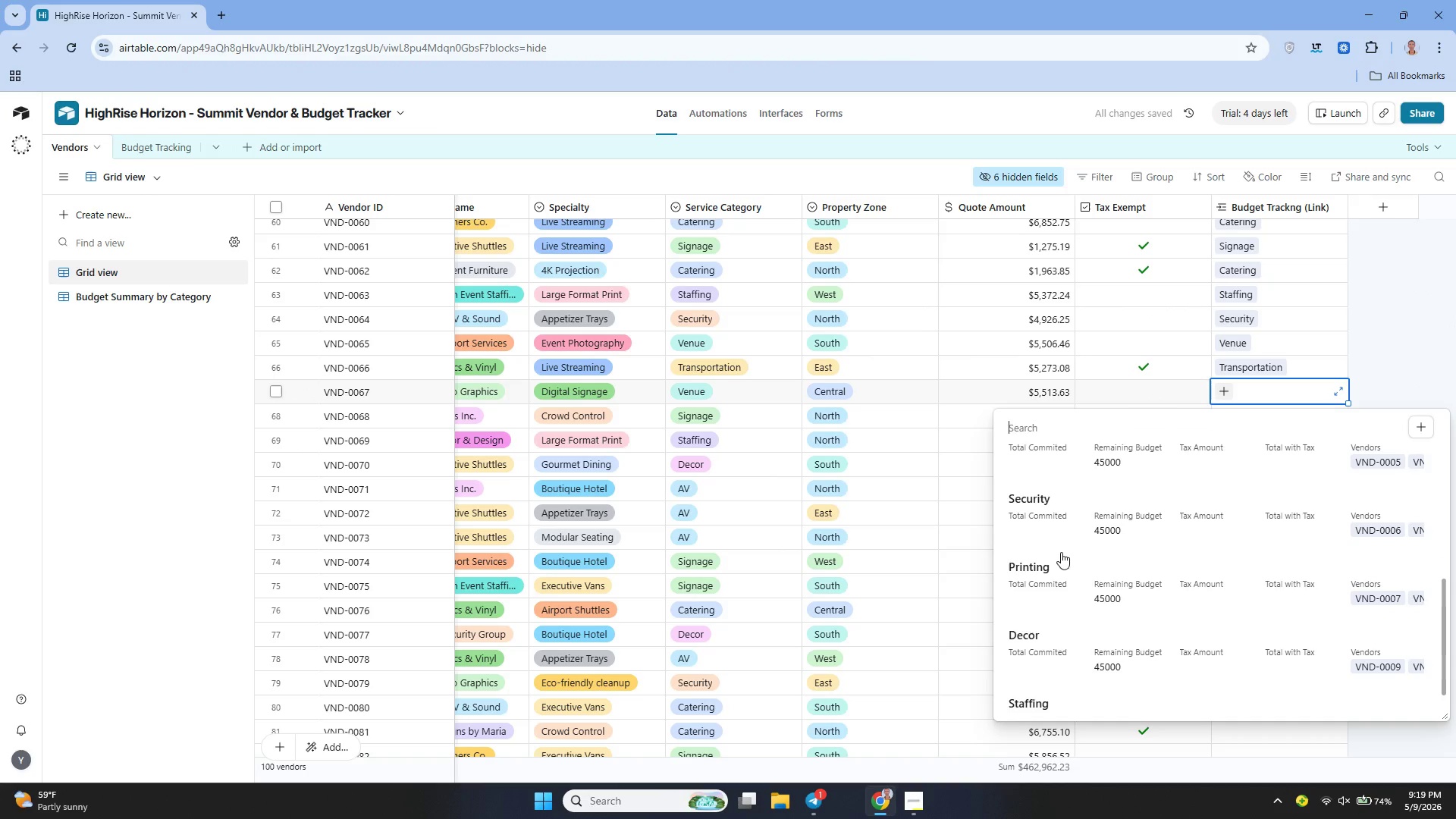 
scroll: coordinate [1062, 552], scroll_direction: up, amount: 4.0
 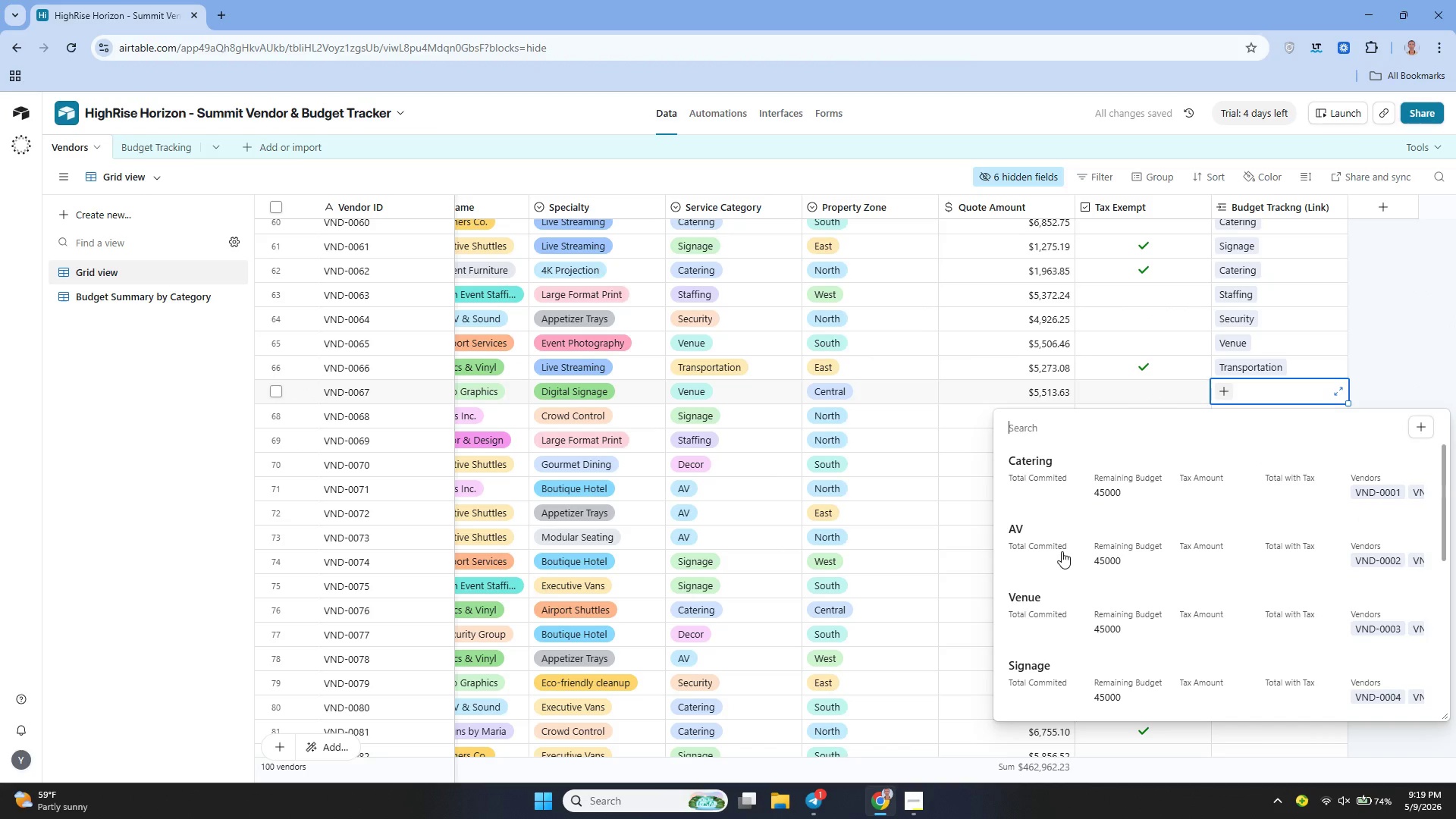 
scroll: coordinate [1062, 551], scroll_direction: down, amount: 4.0
 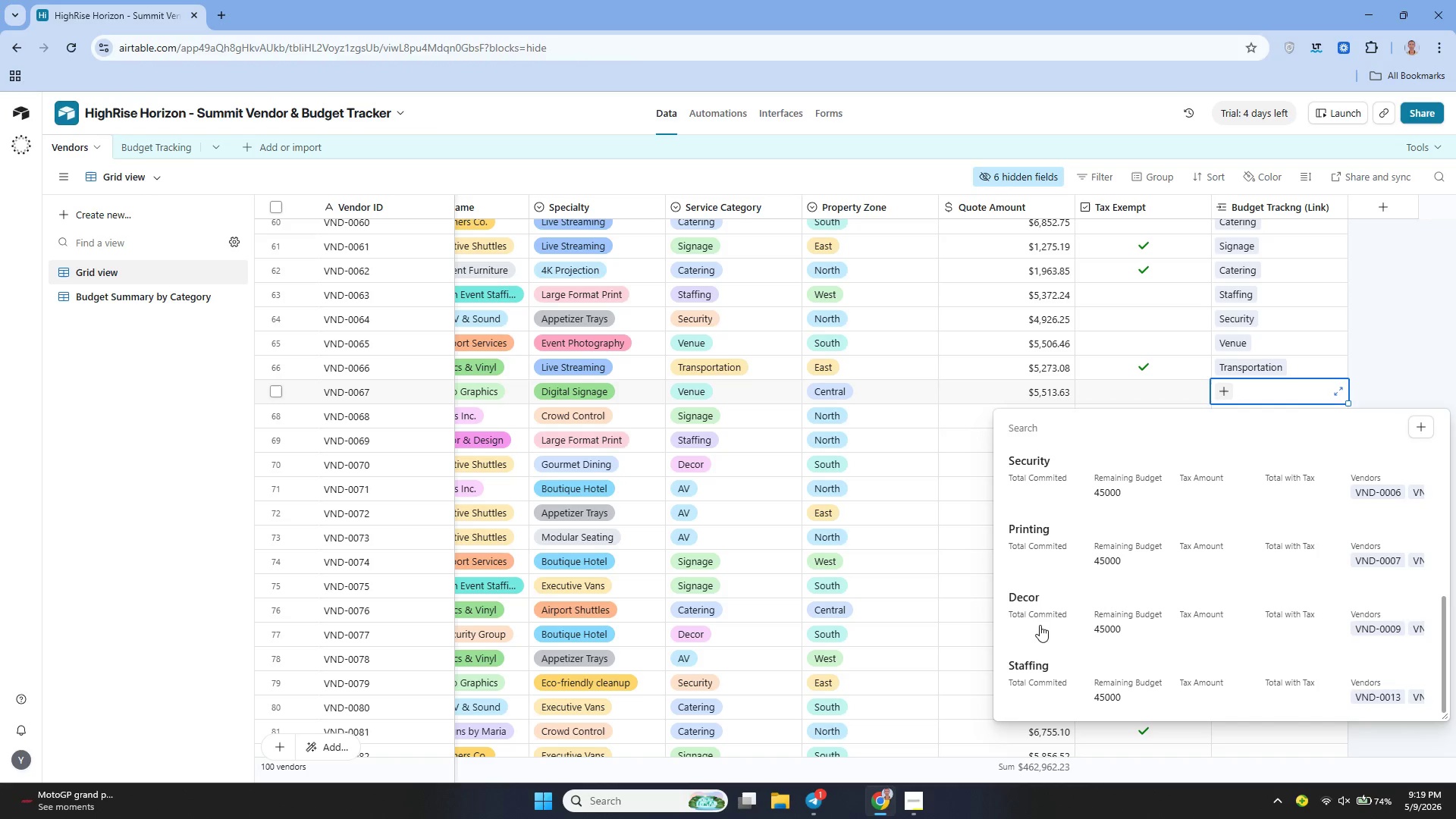 
scroll: coordinate [1057, 534], scroll_direction: up, amount: 4.0
 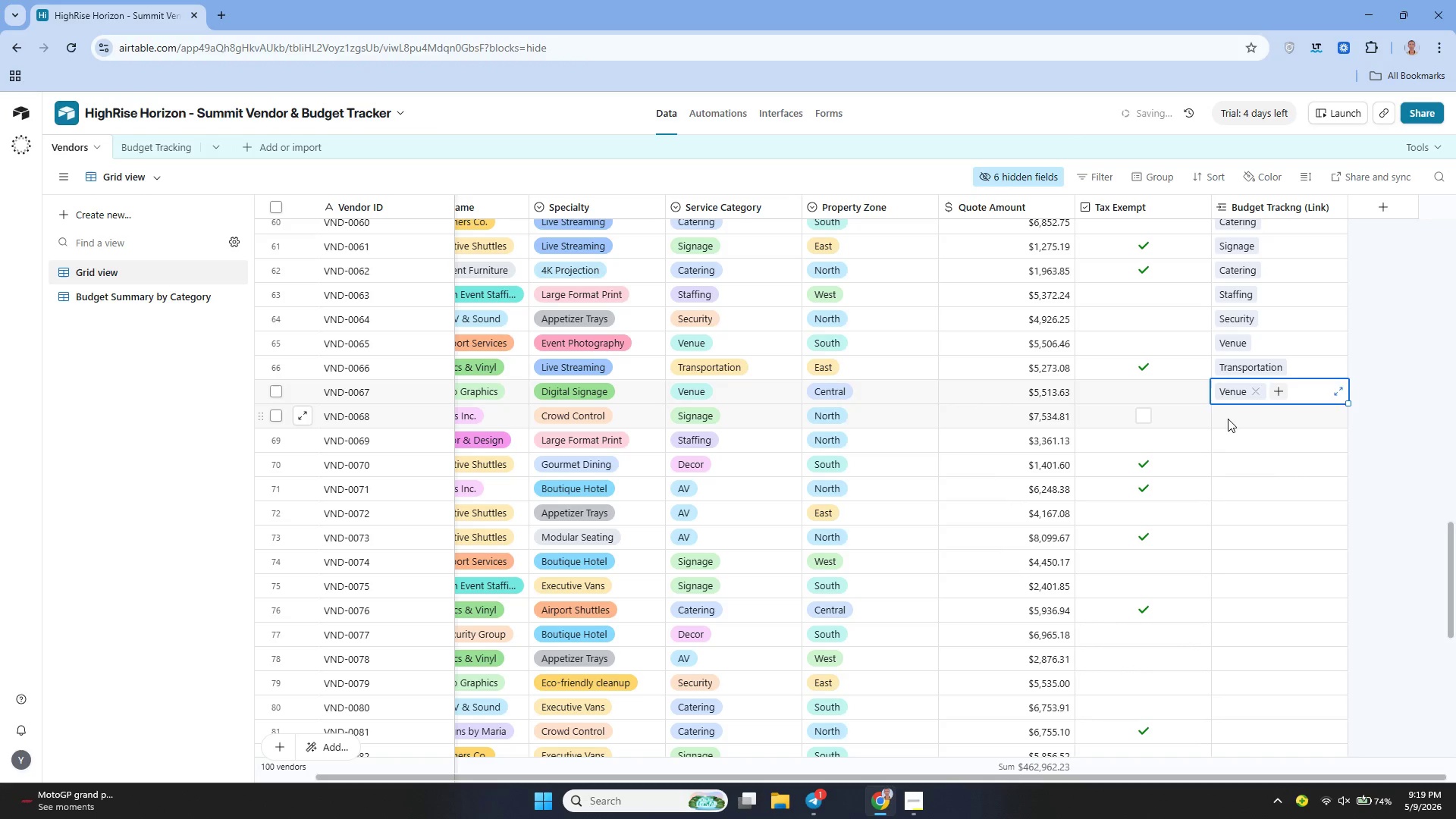 
double_click([1222, 416])
 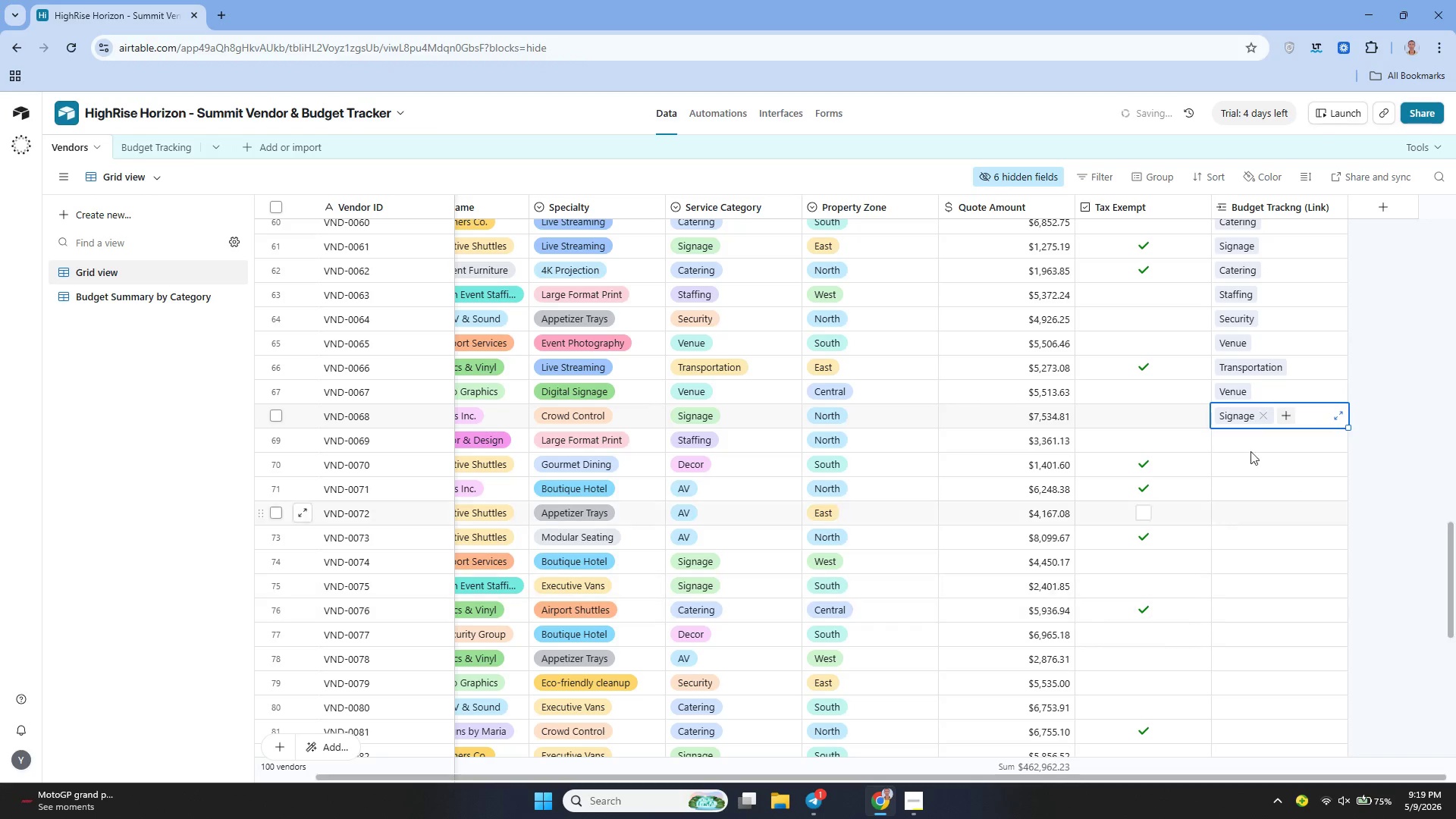 
double_click([1225, 441])
 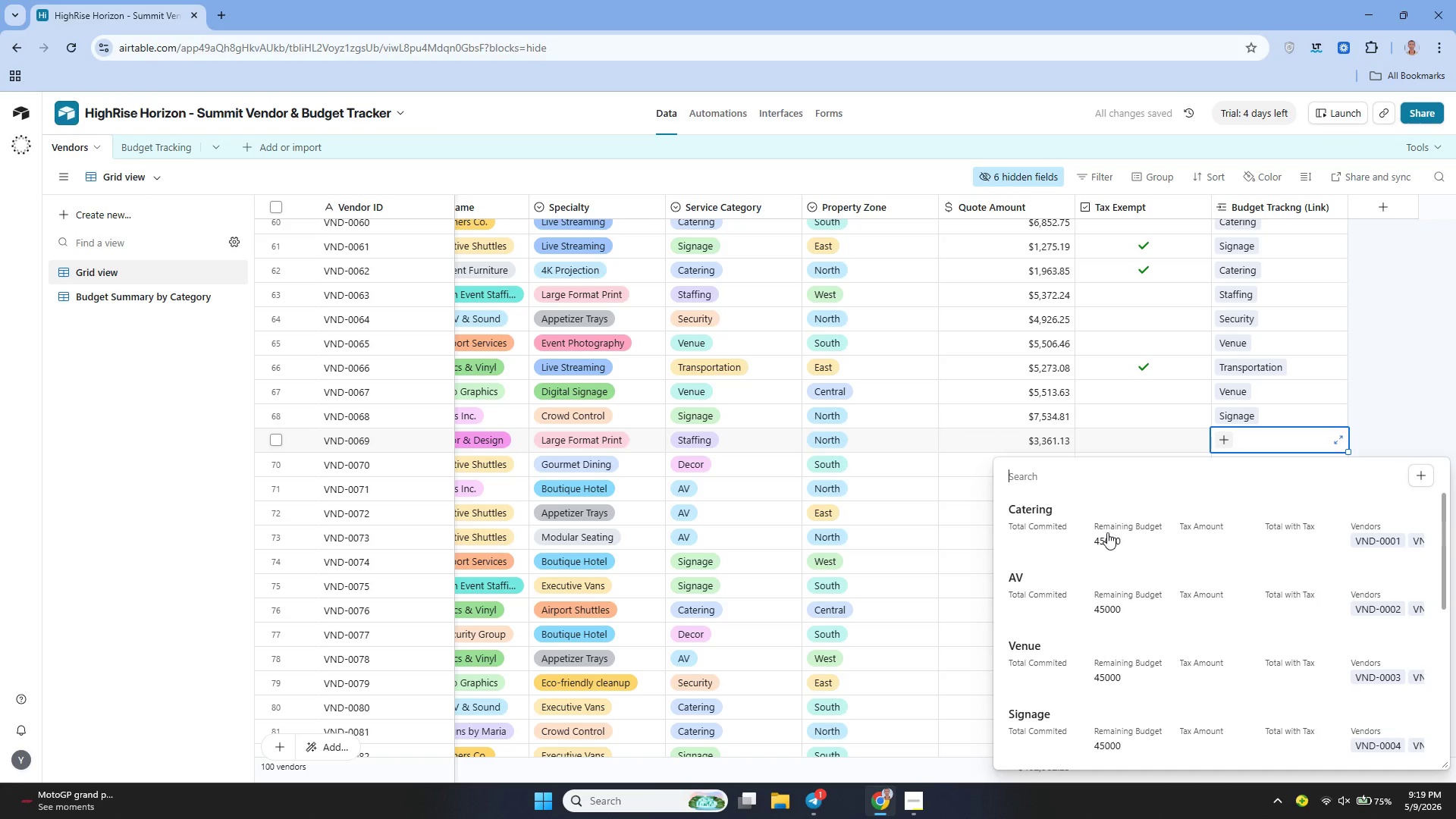 
scroll: coordinate [1086, 615], scroll_direction: down, amount: 8.0
 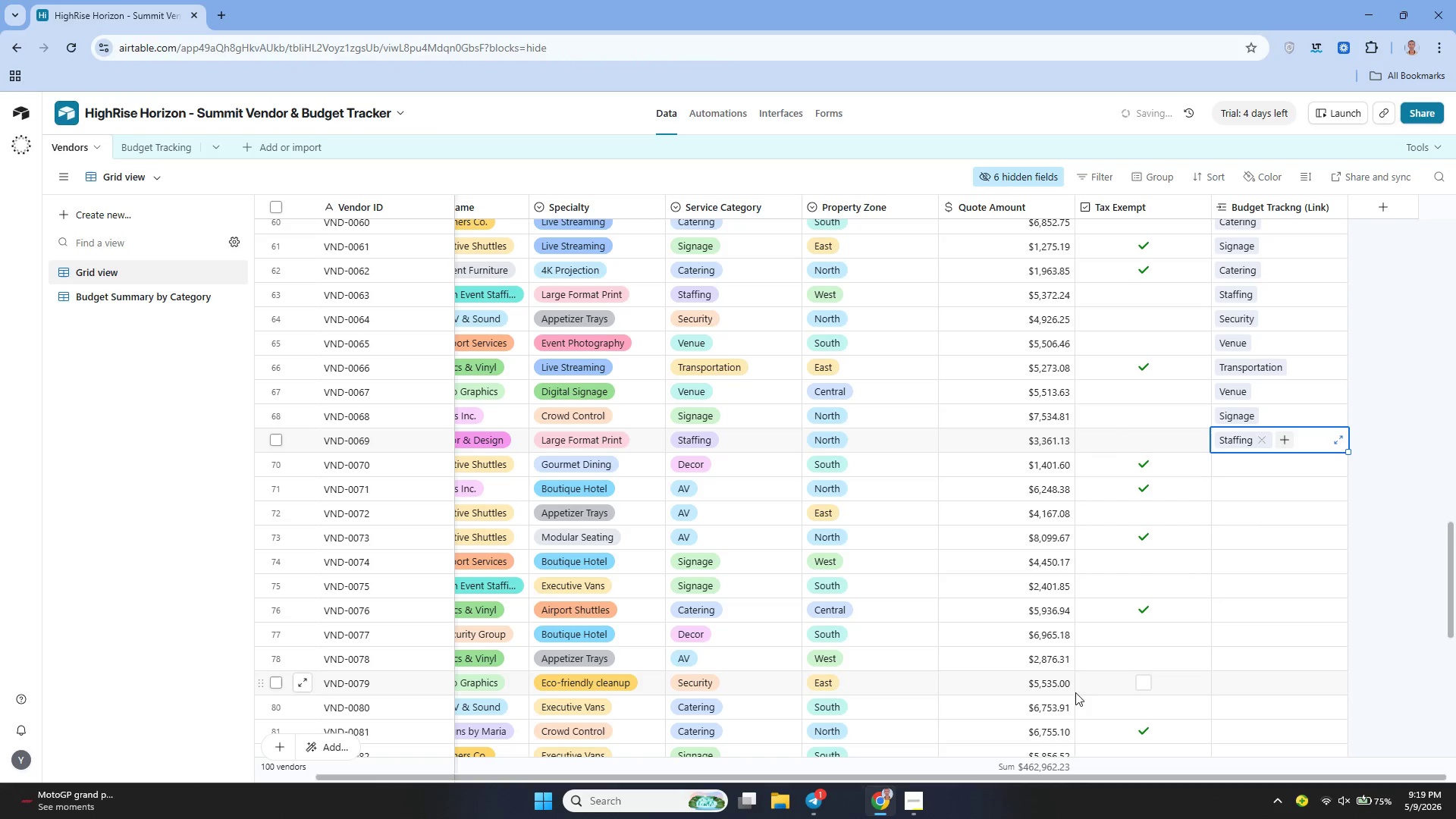 
scroll: coordinate [1216, 517], scroll_direction: up, amount: 1.0
 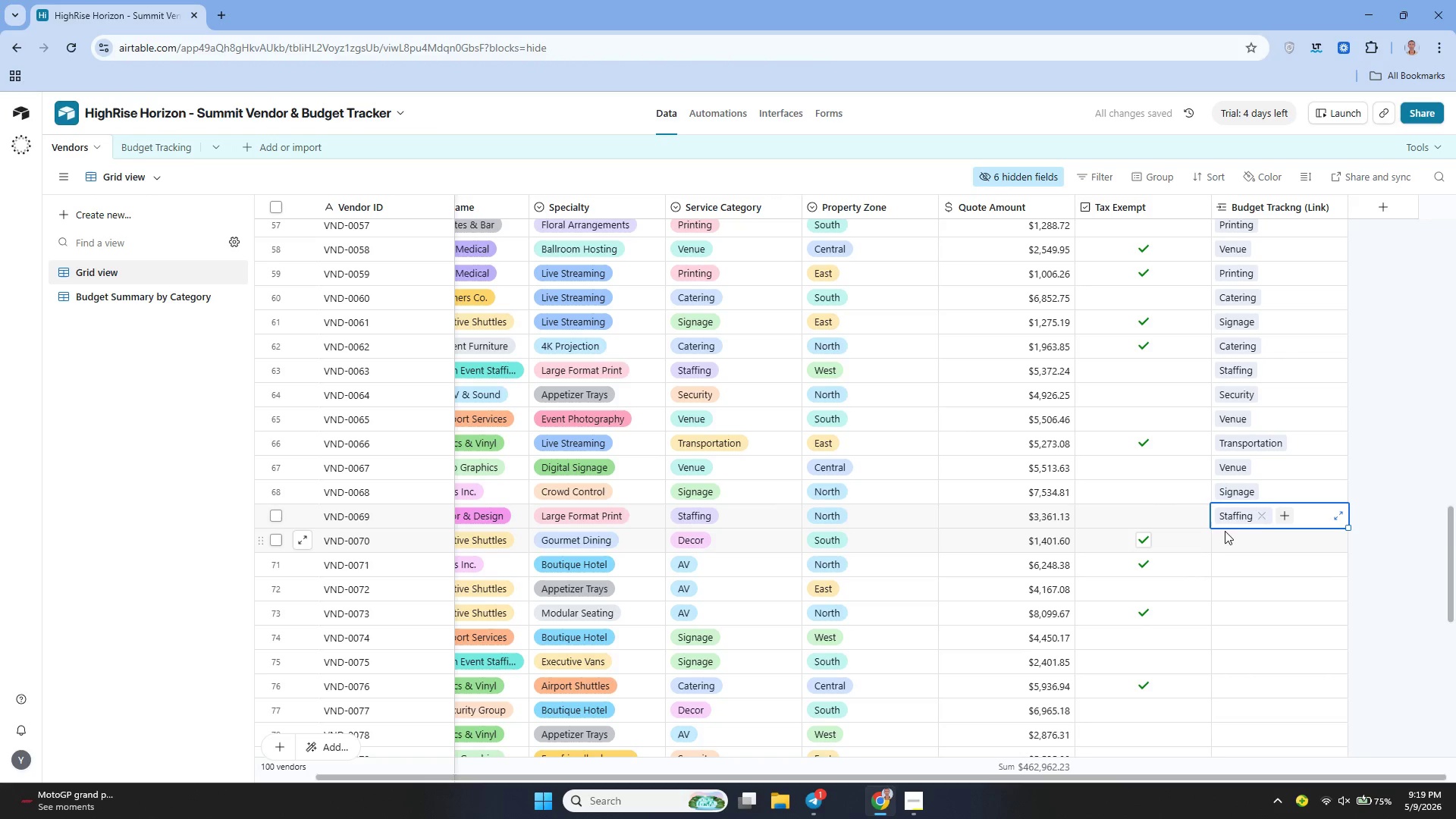 
scroll: coordinate [1228, 527], scroll_direction: down, amount: 2.0
 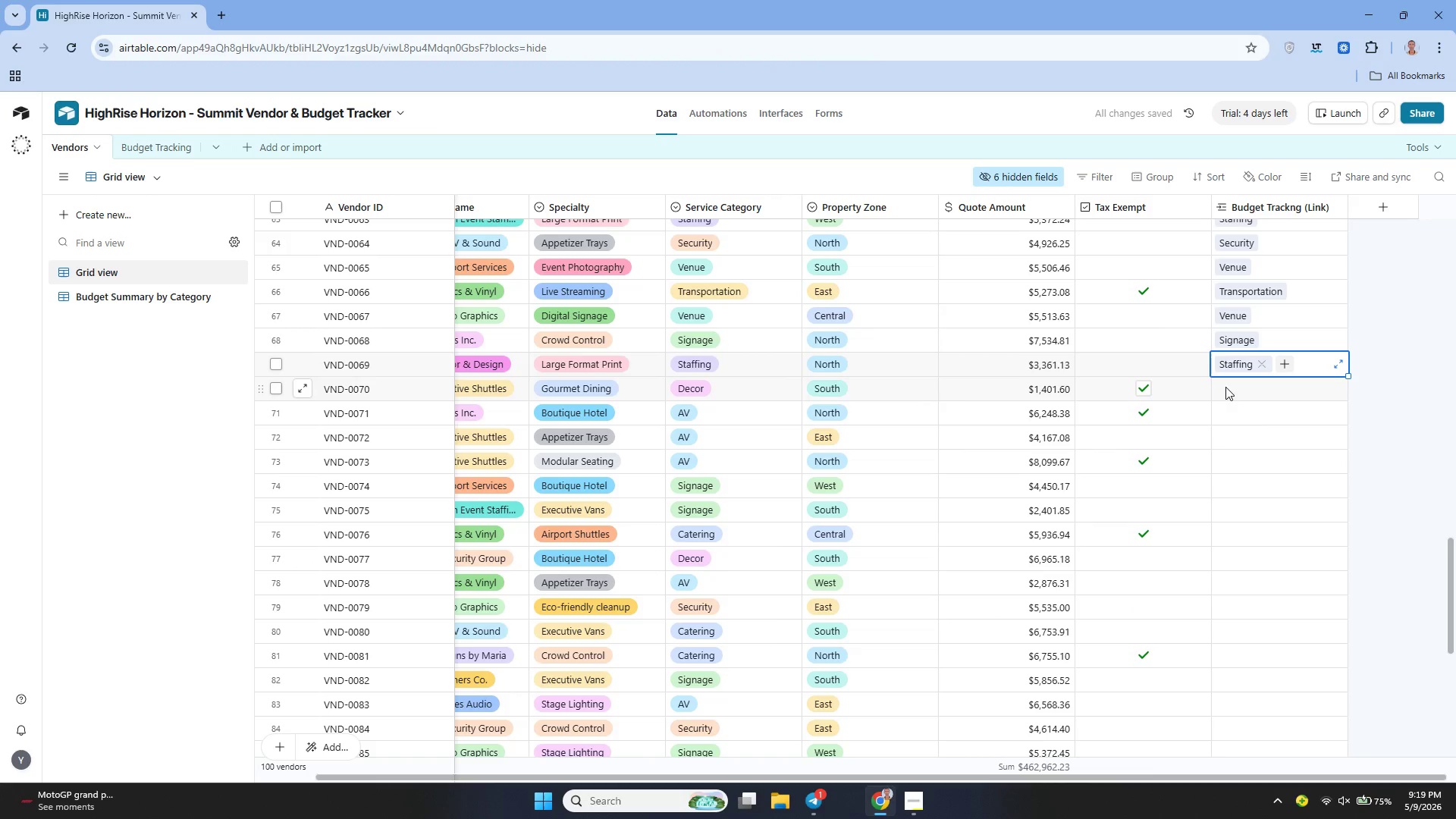 
left_click([1225, 394])
 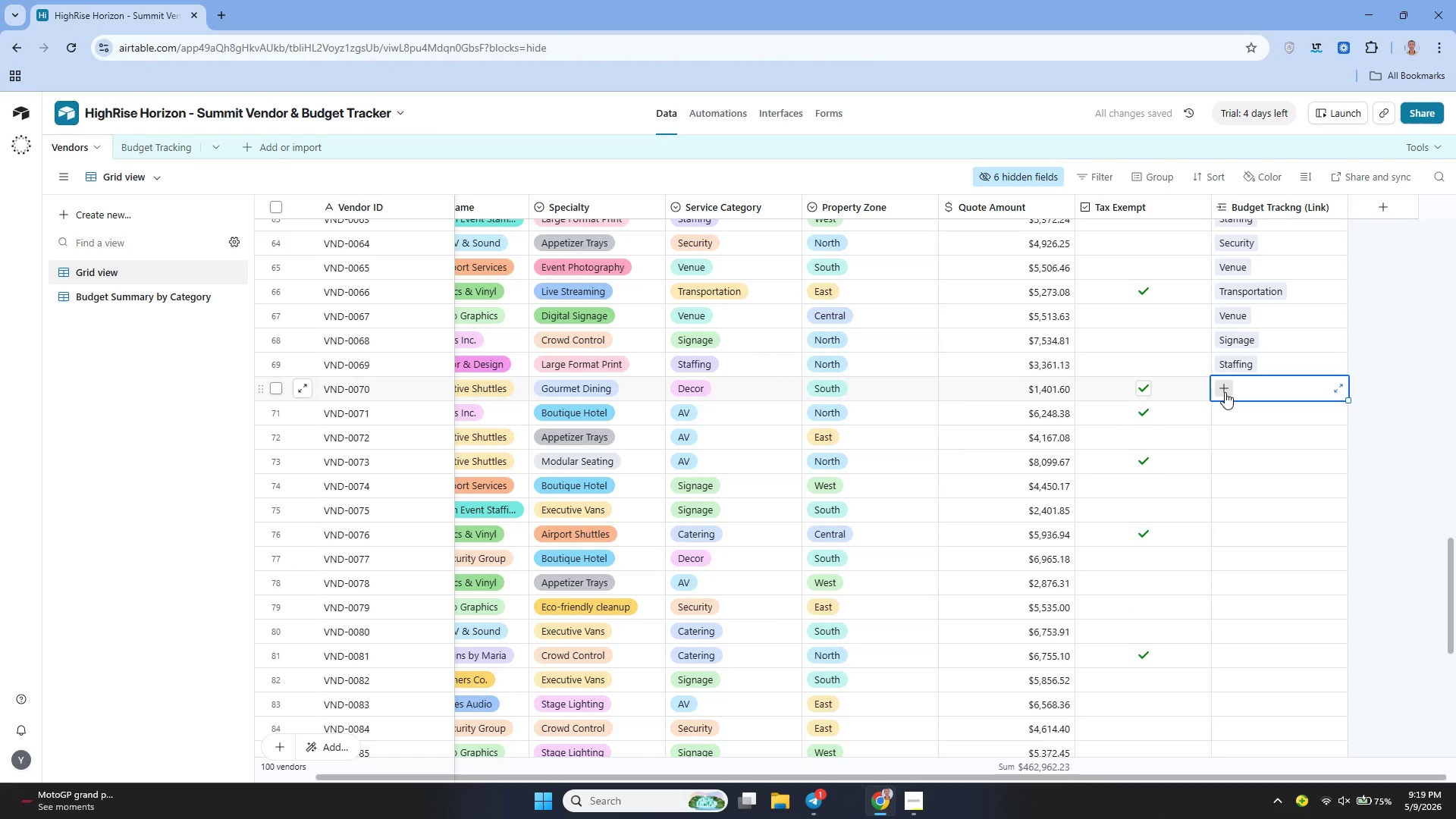 
left_click([1225, 392])
 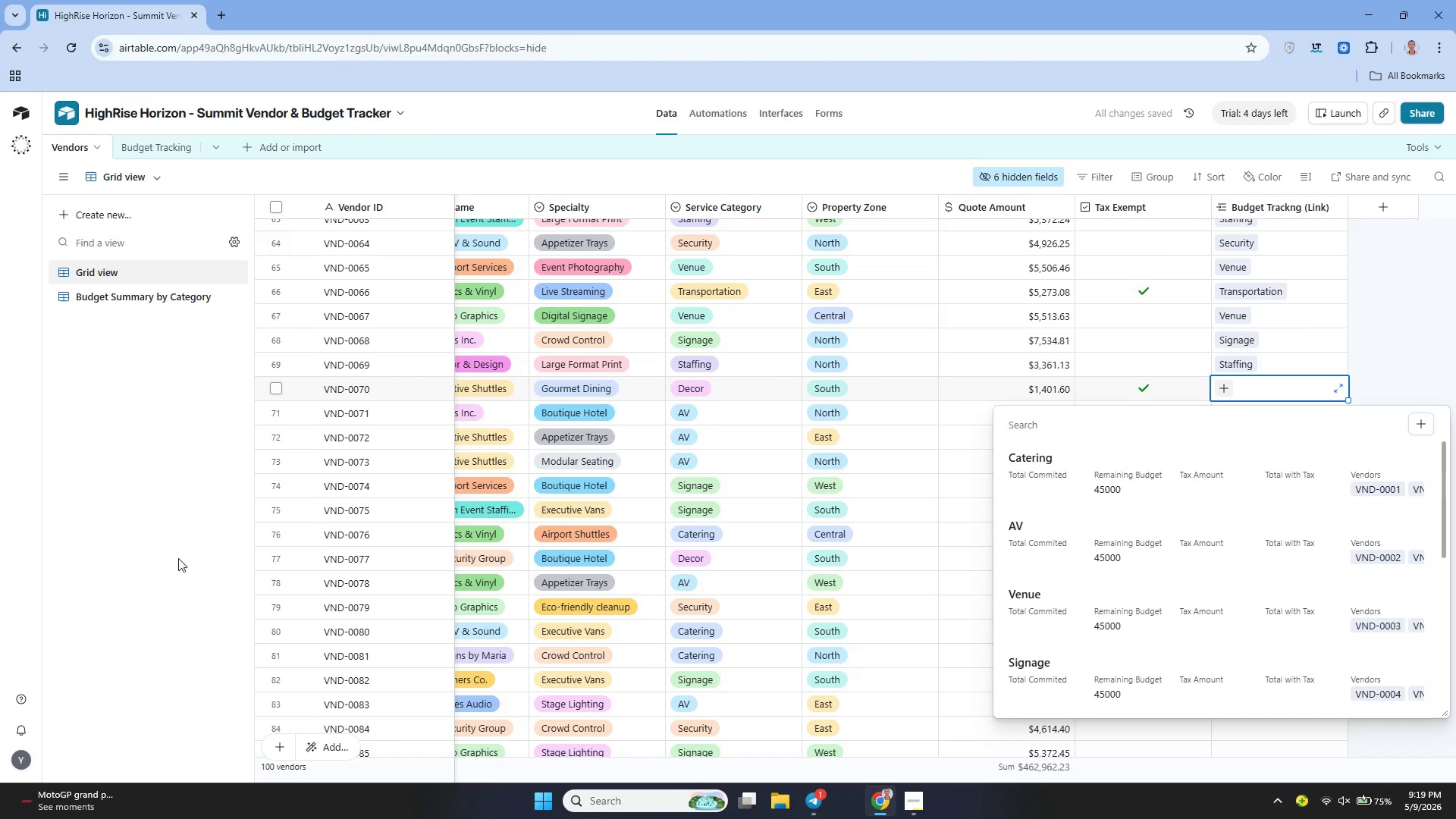 
scroll: coordinate [1072, 622], scroll_direction: down, amount: 5.0
 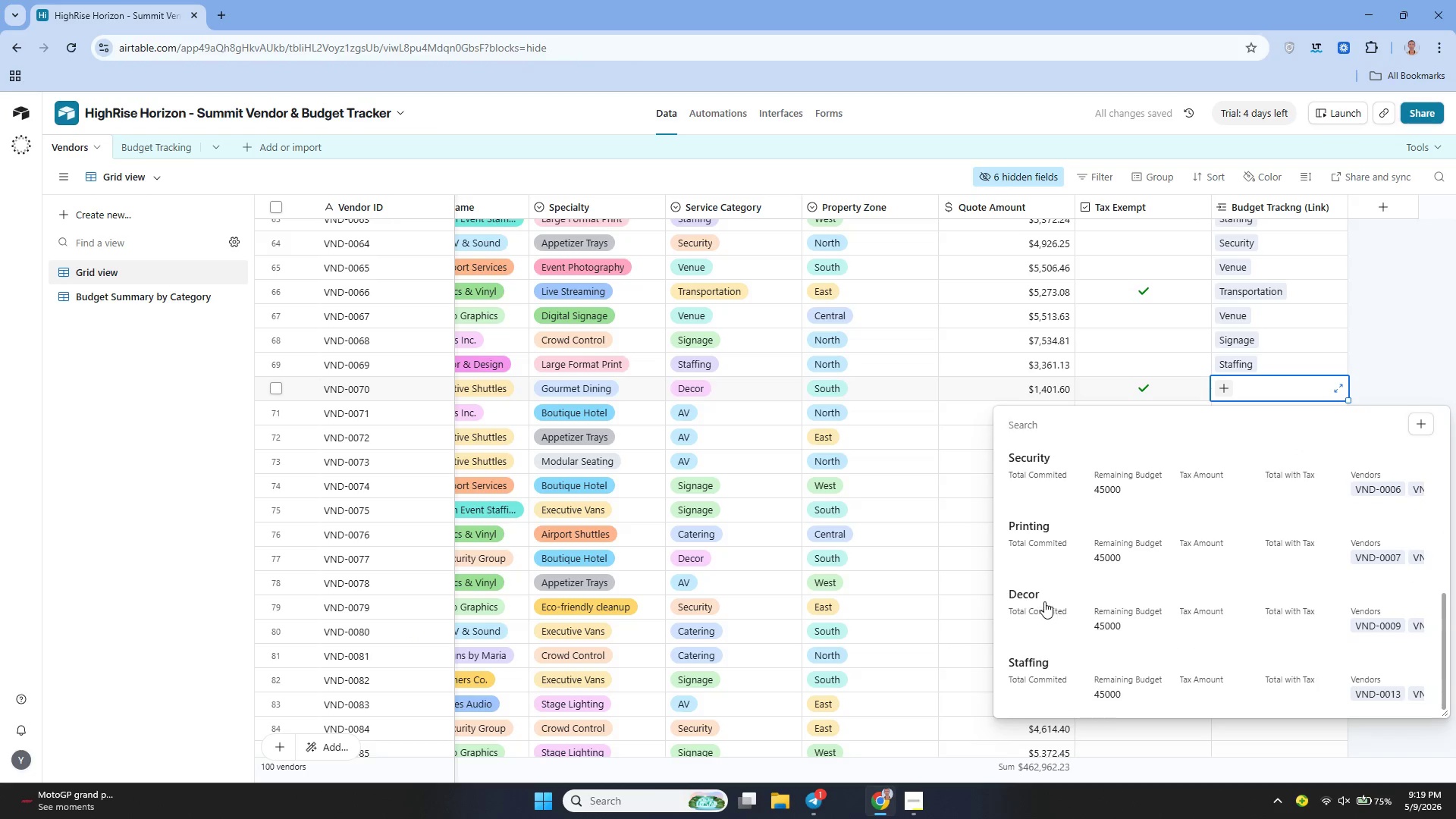 
left_click([1043, 601])
 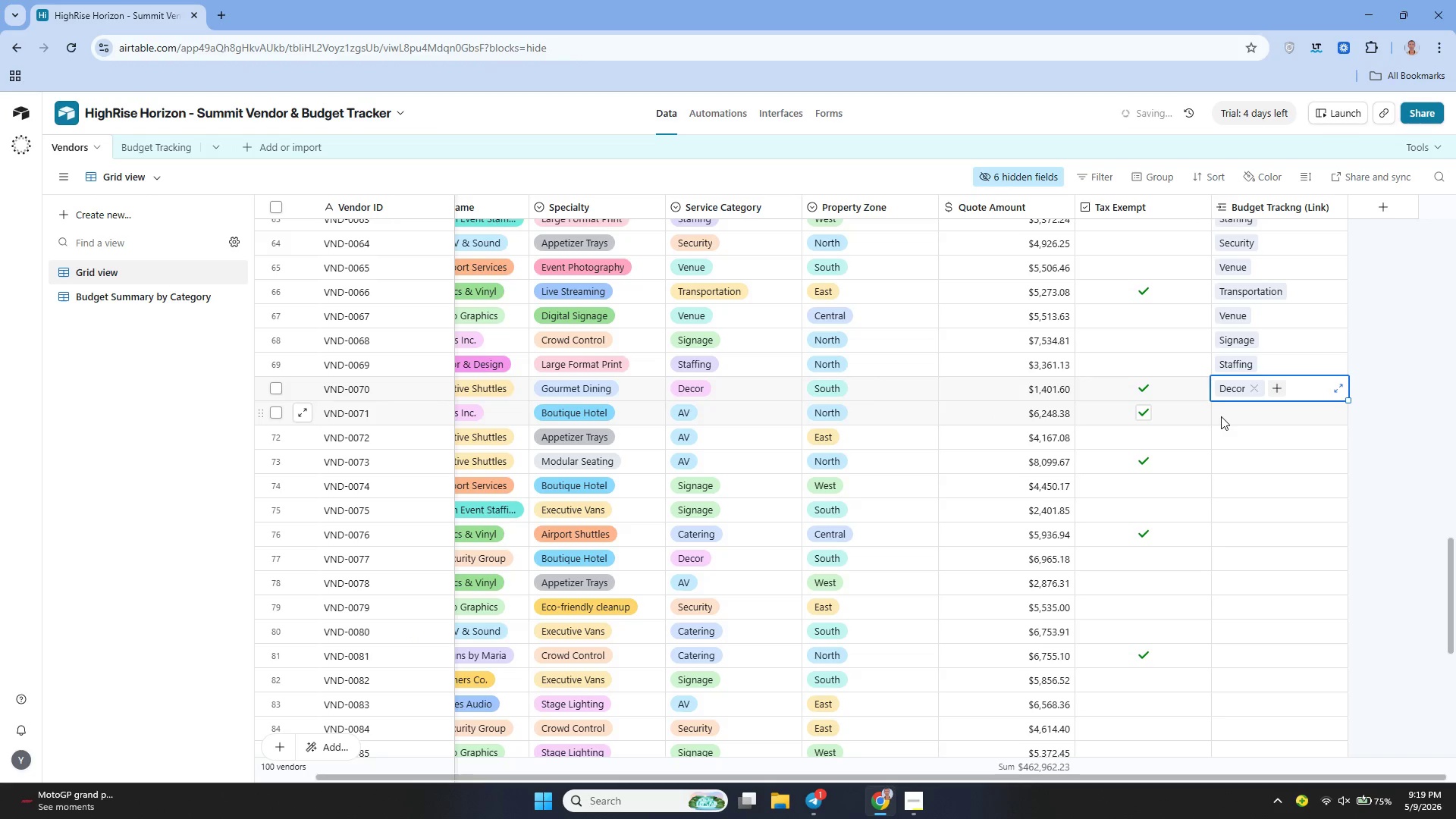 
double_click([1221, 416])
 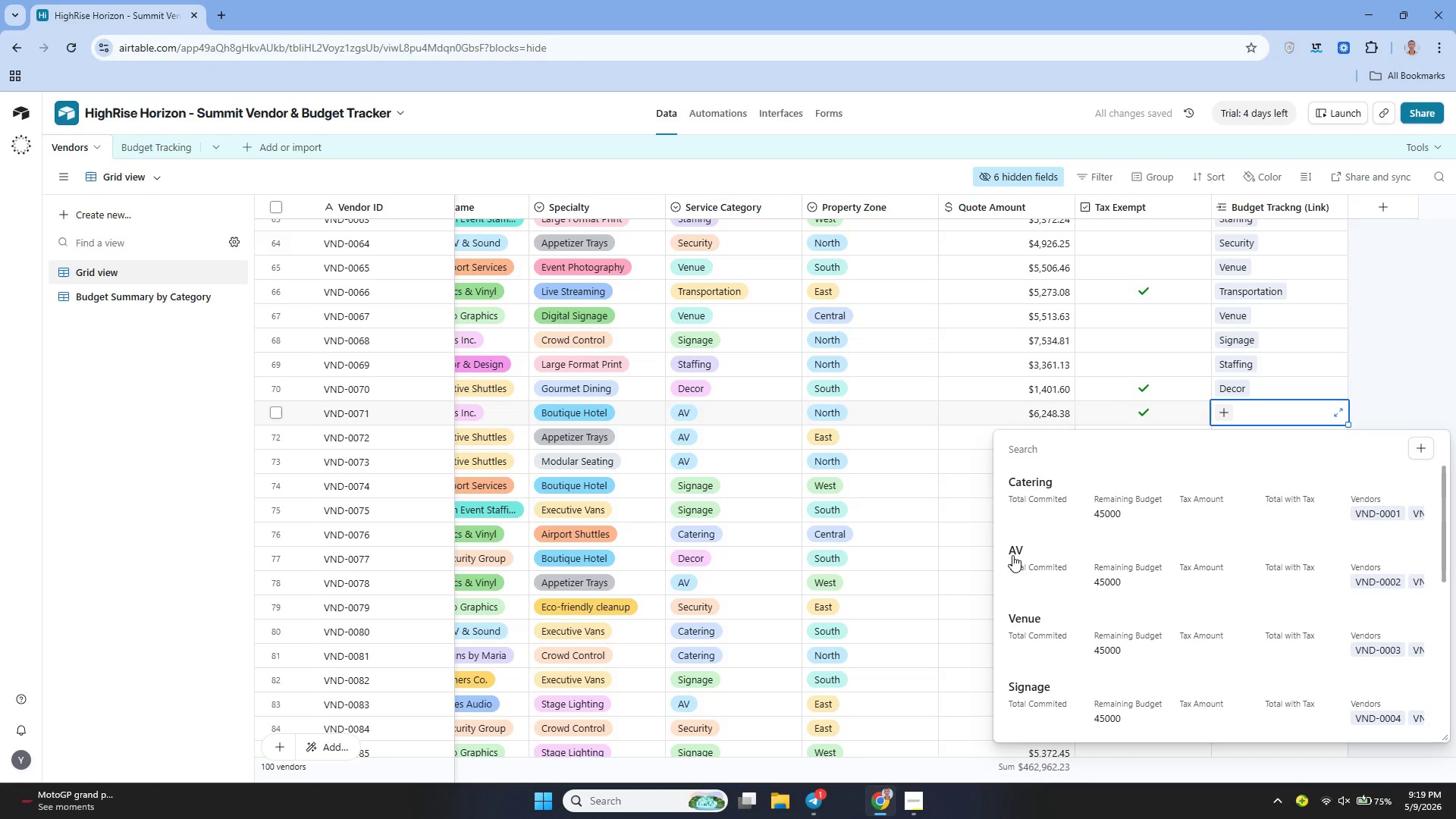 
left_click([1031, 554])
 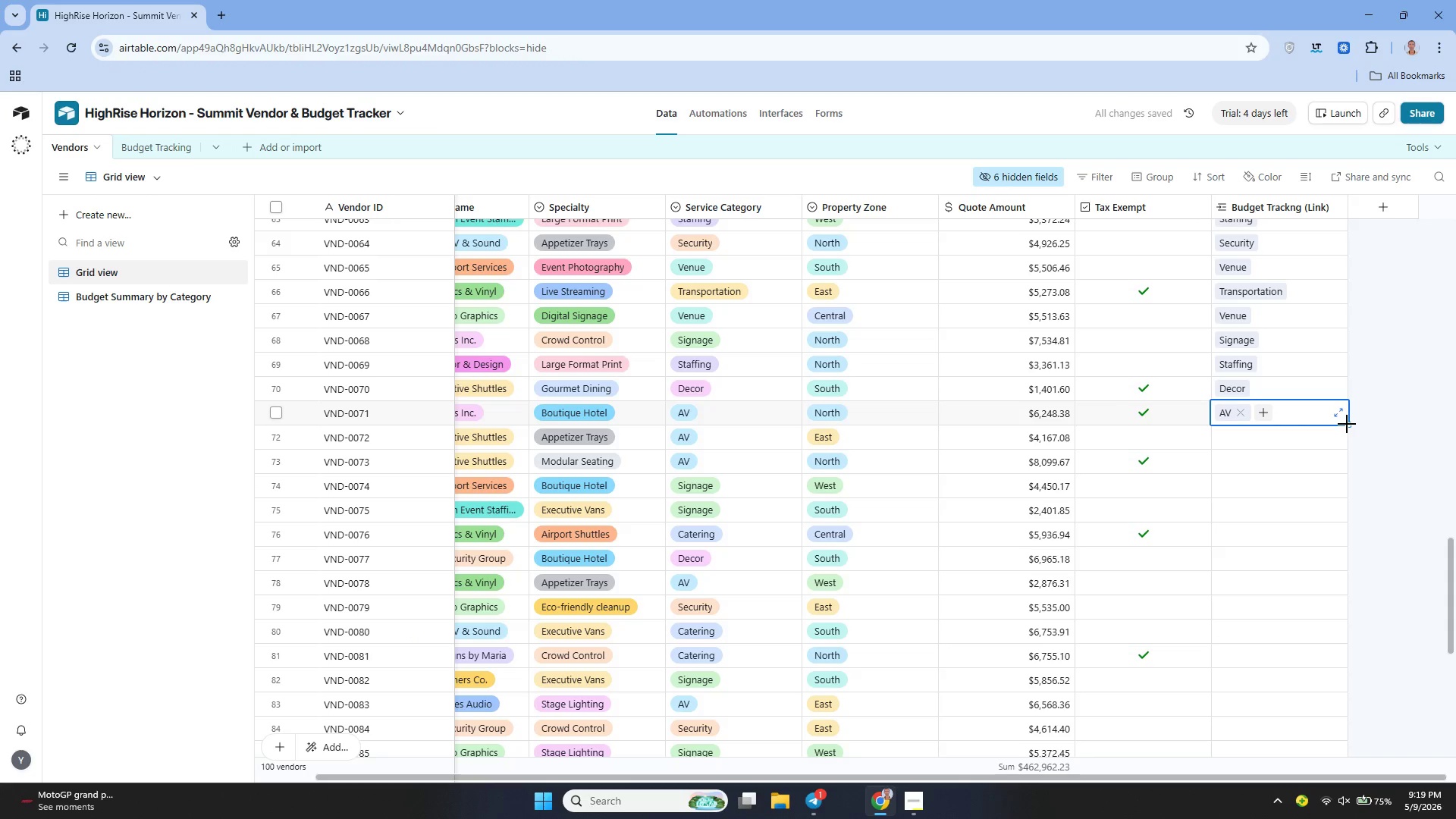 
left_click_drag(start_coordinate=[1347, 426], to_coordinate=[1330, 460])
 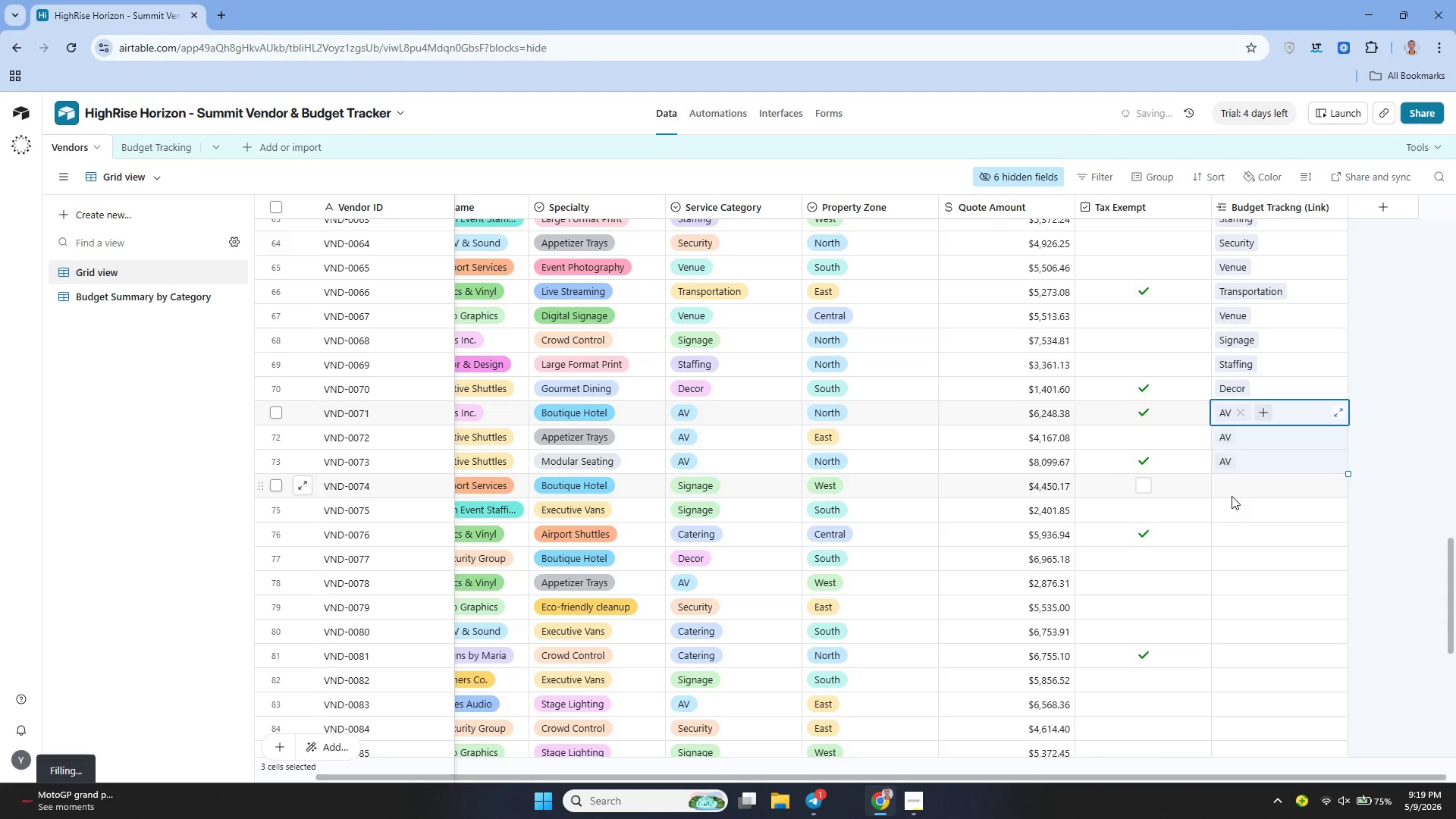 
left_click([1230, 494])
 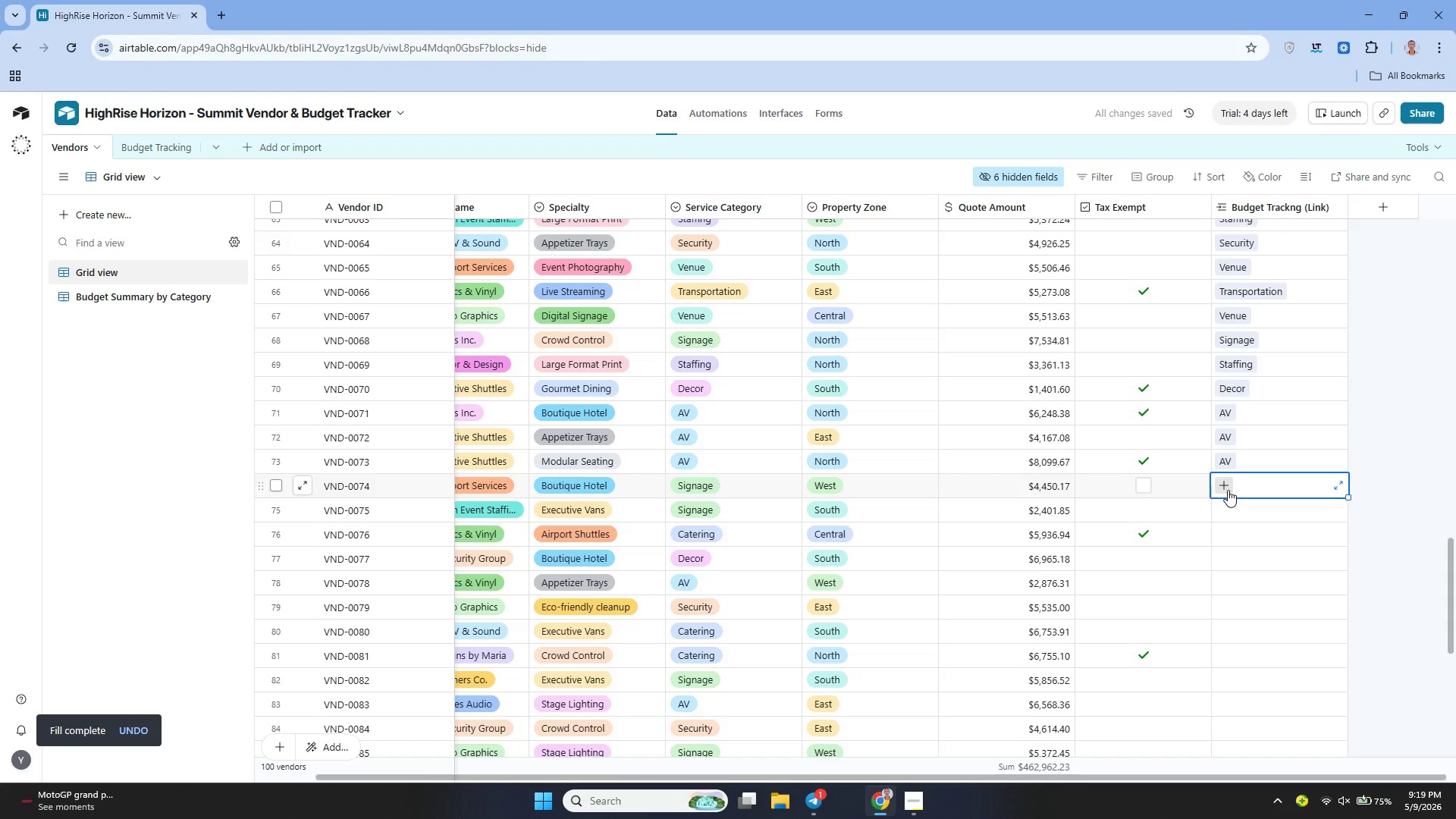 
left_click([1228, 490])
 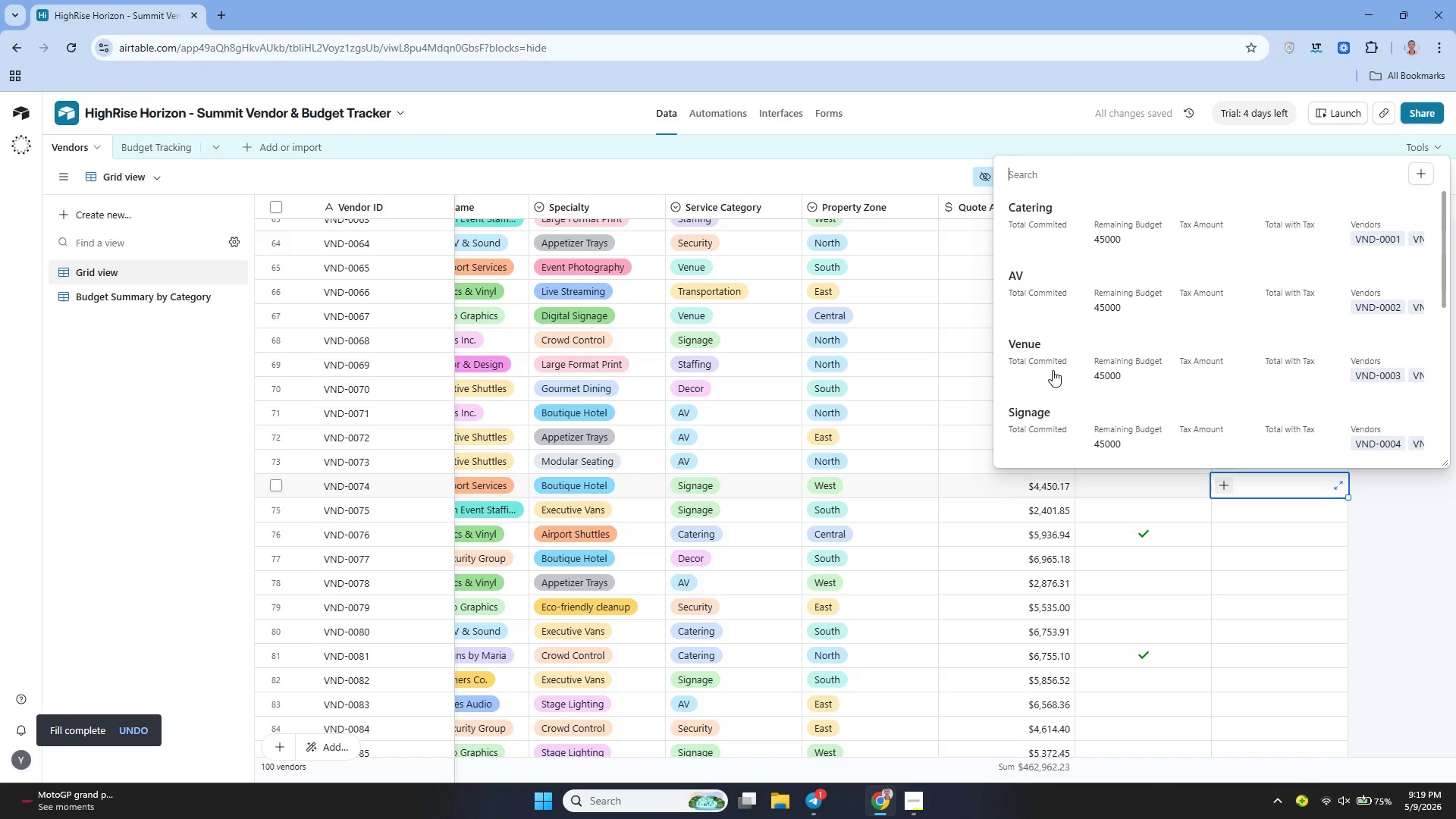 
left_click([1034, 402])
 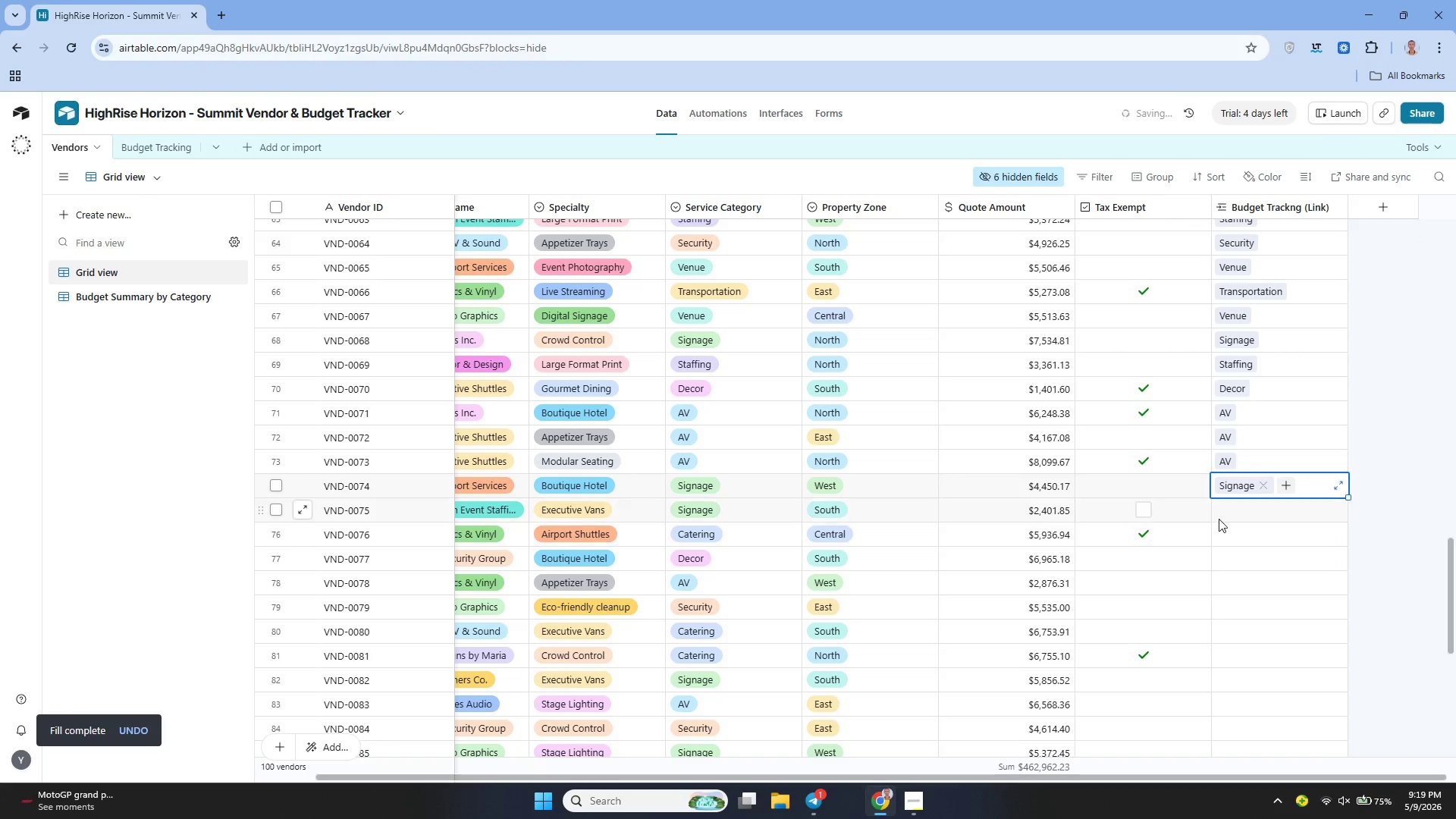 
double_click([1219, 518])
 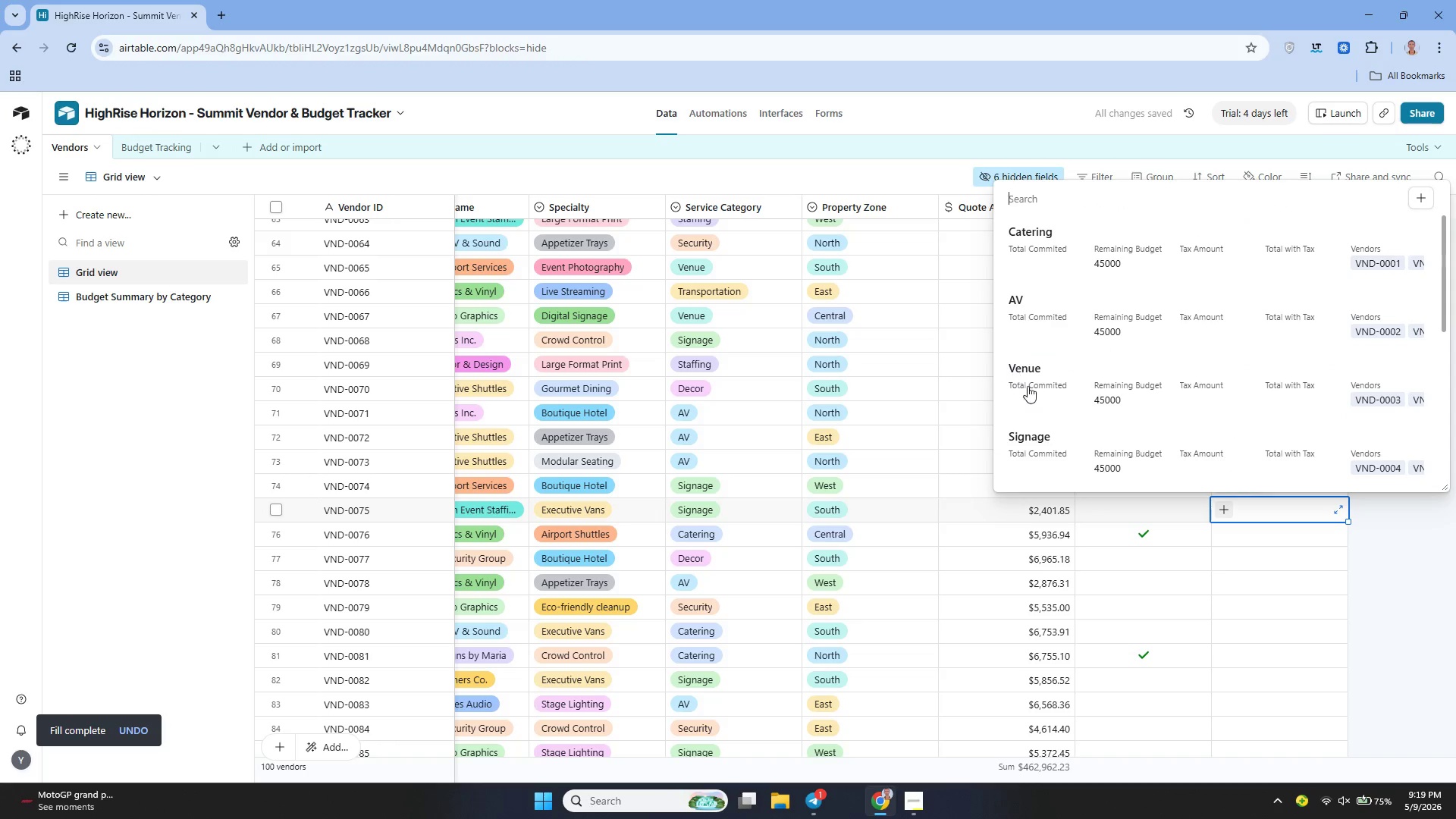 
left_click([1240, 541])
 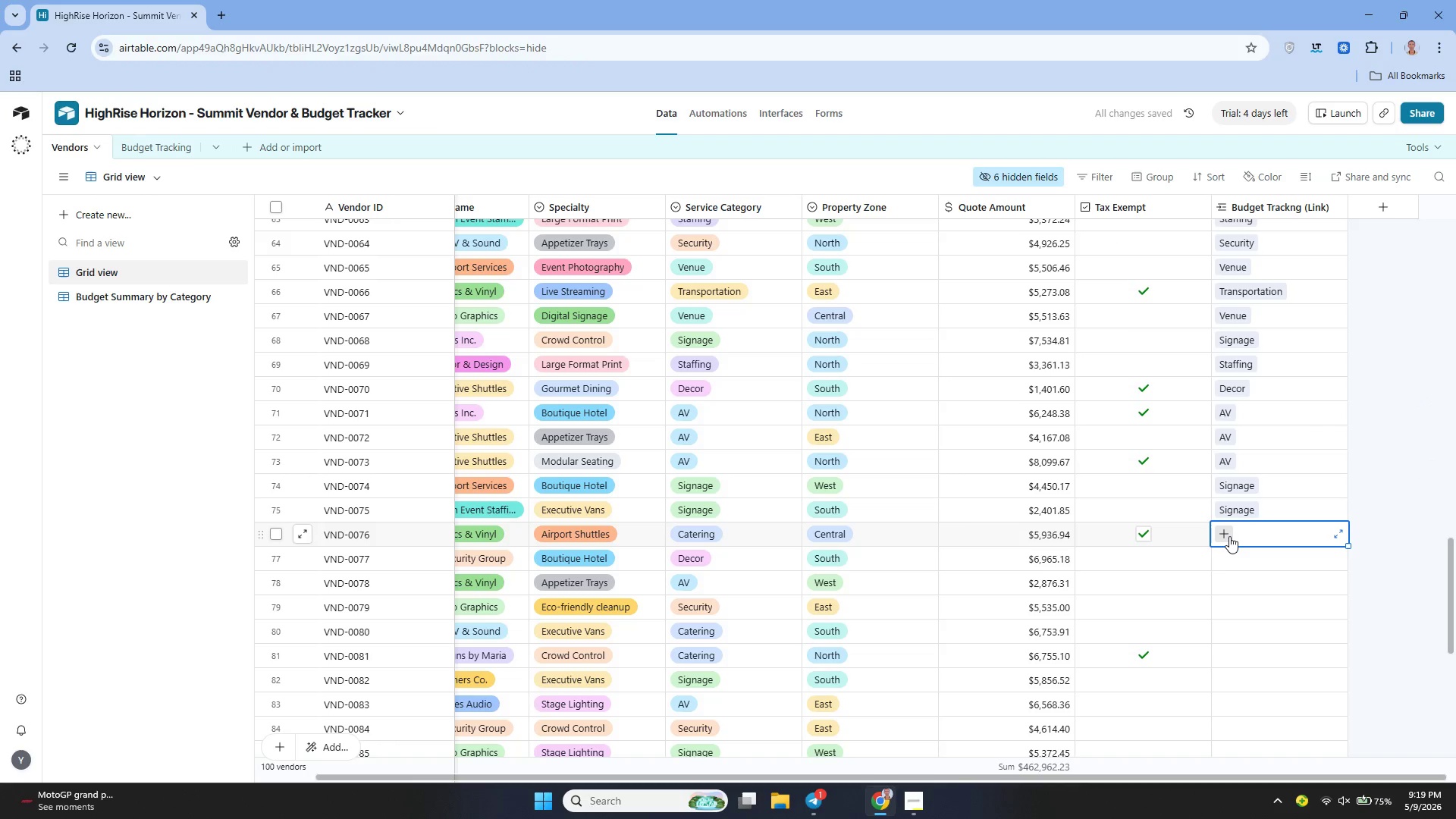 
left_click([1229, 536])
 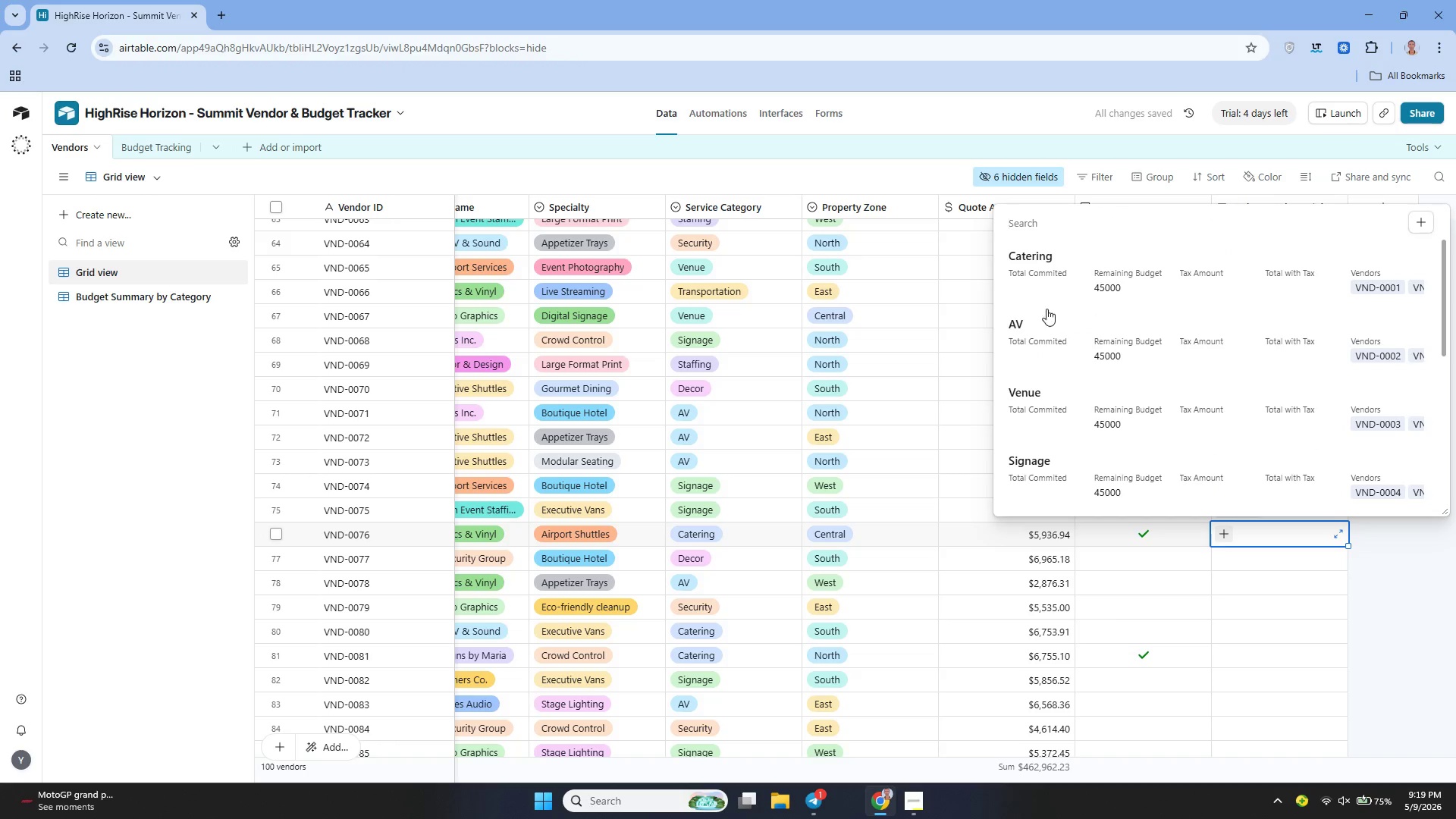 
left_click([1044, 265])
 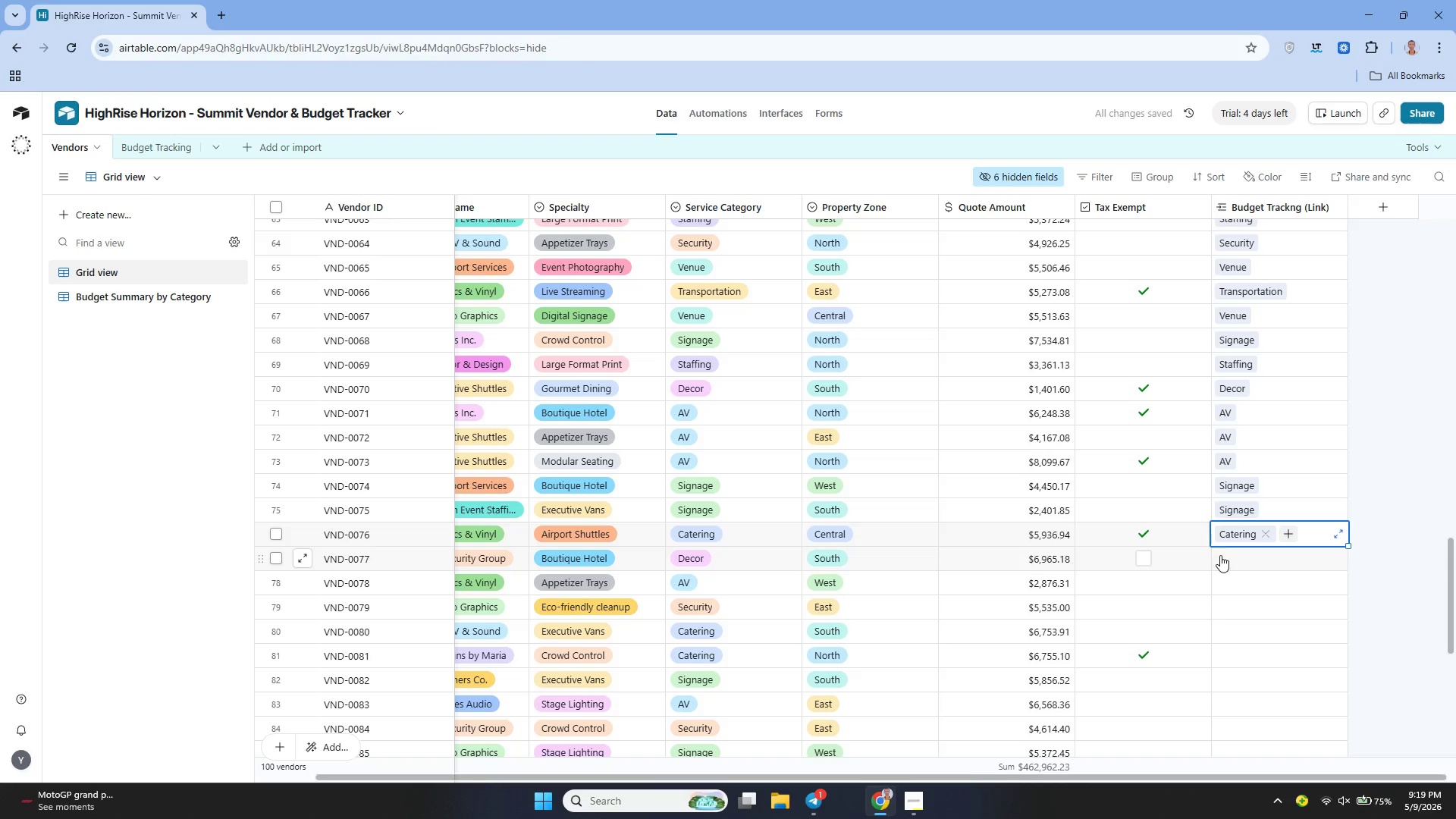 
double_click([1220, 555])
 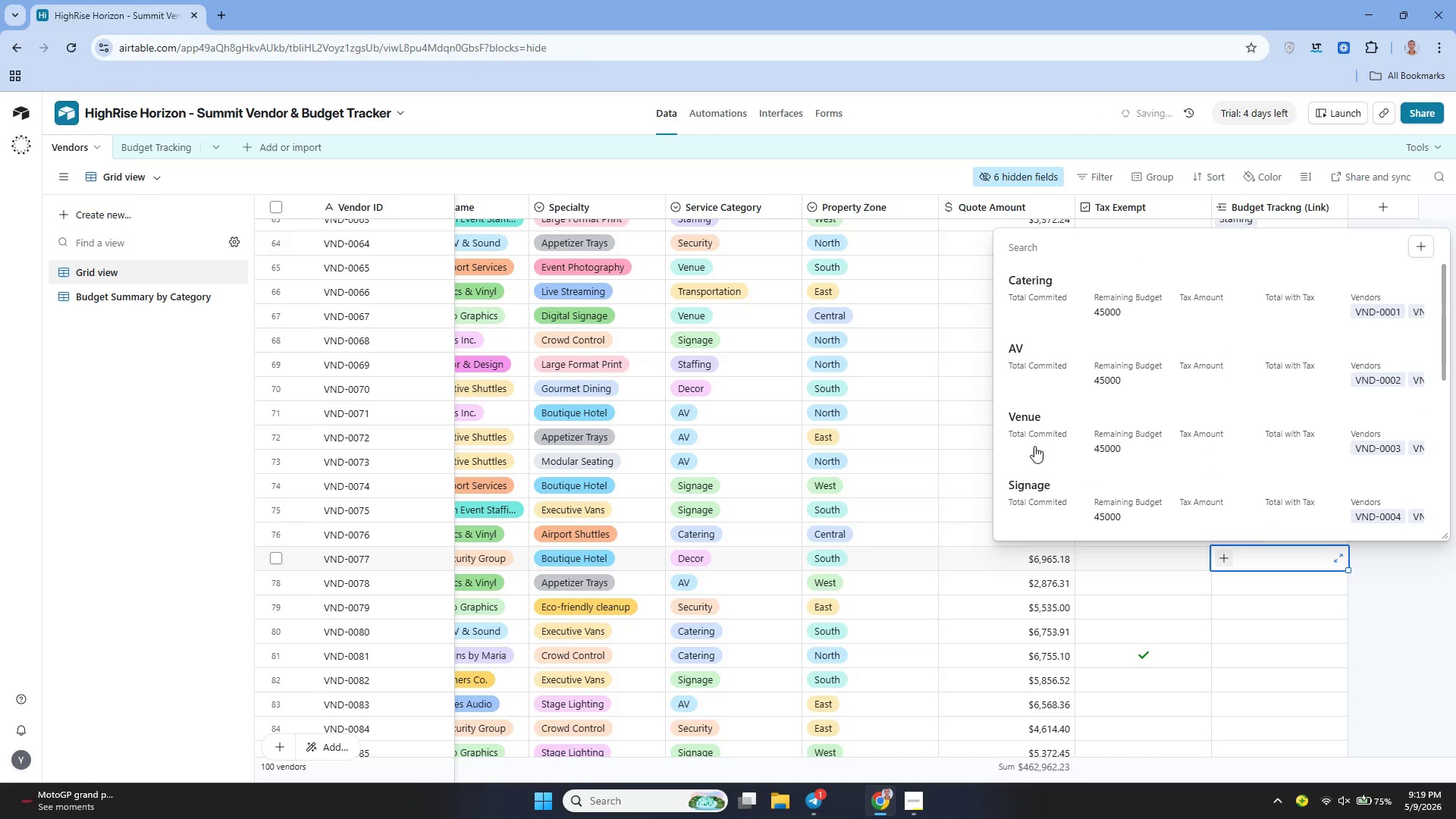 
scroll: coordinate [1034, 433], scroll_direction: down, amount: 2.0
 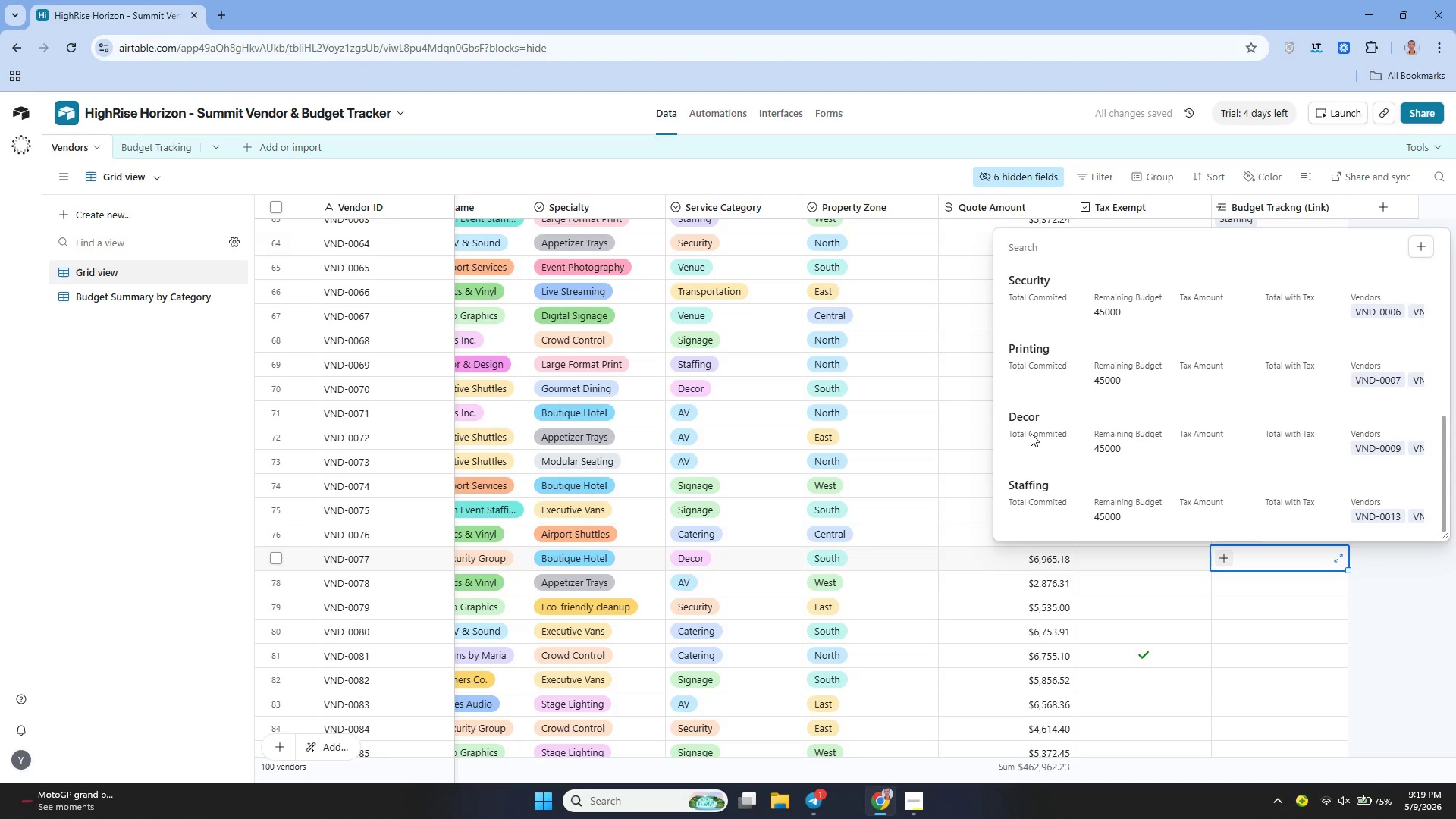 
left_click([1024, 429])
 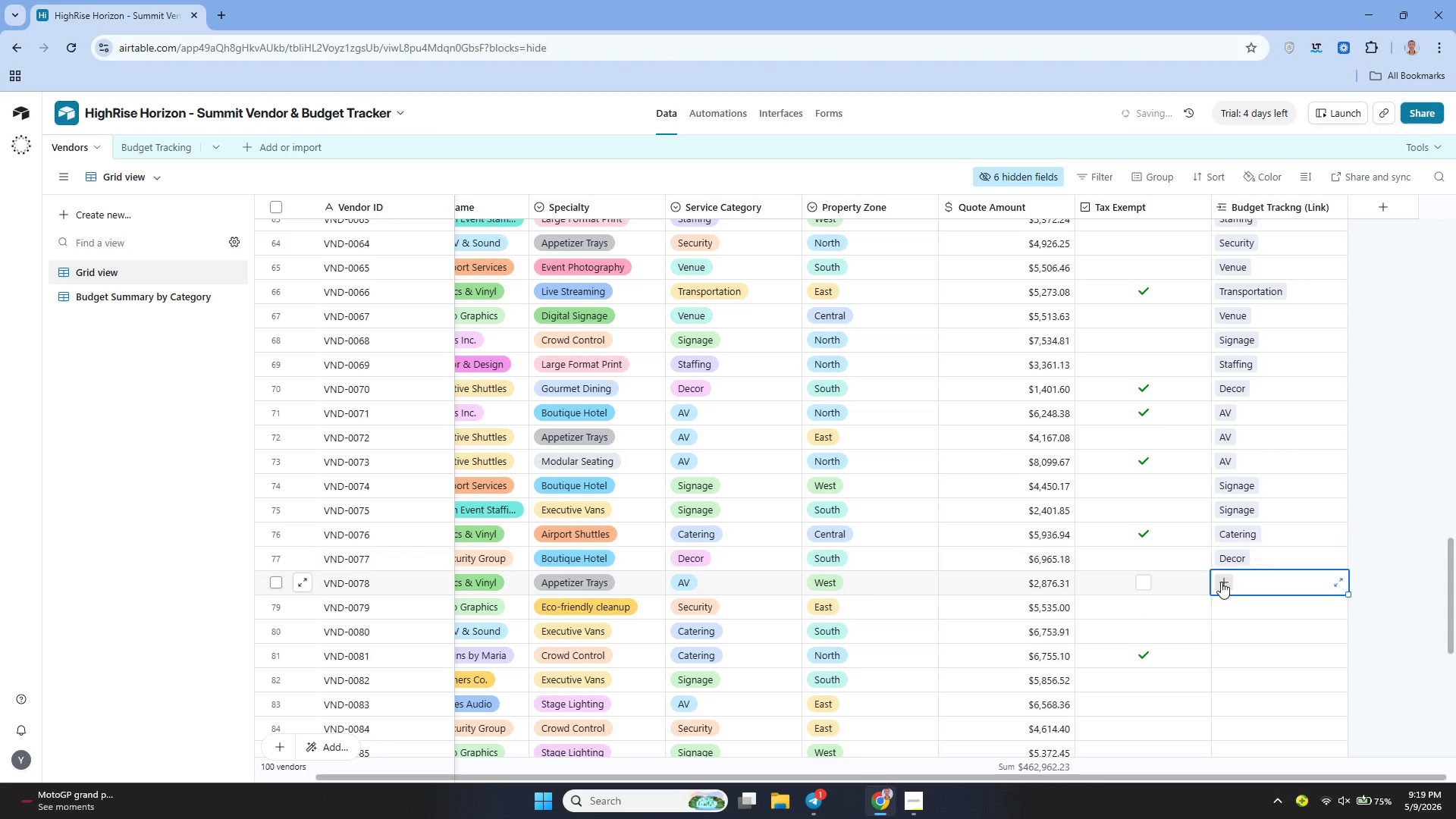 
double_click([1221, 582])
 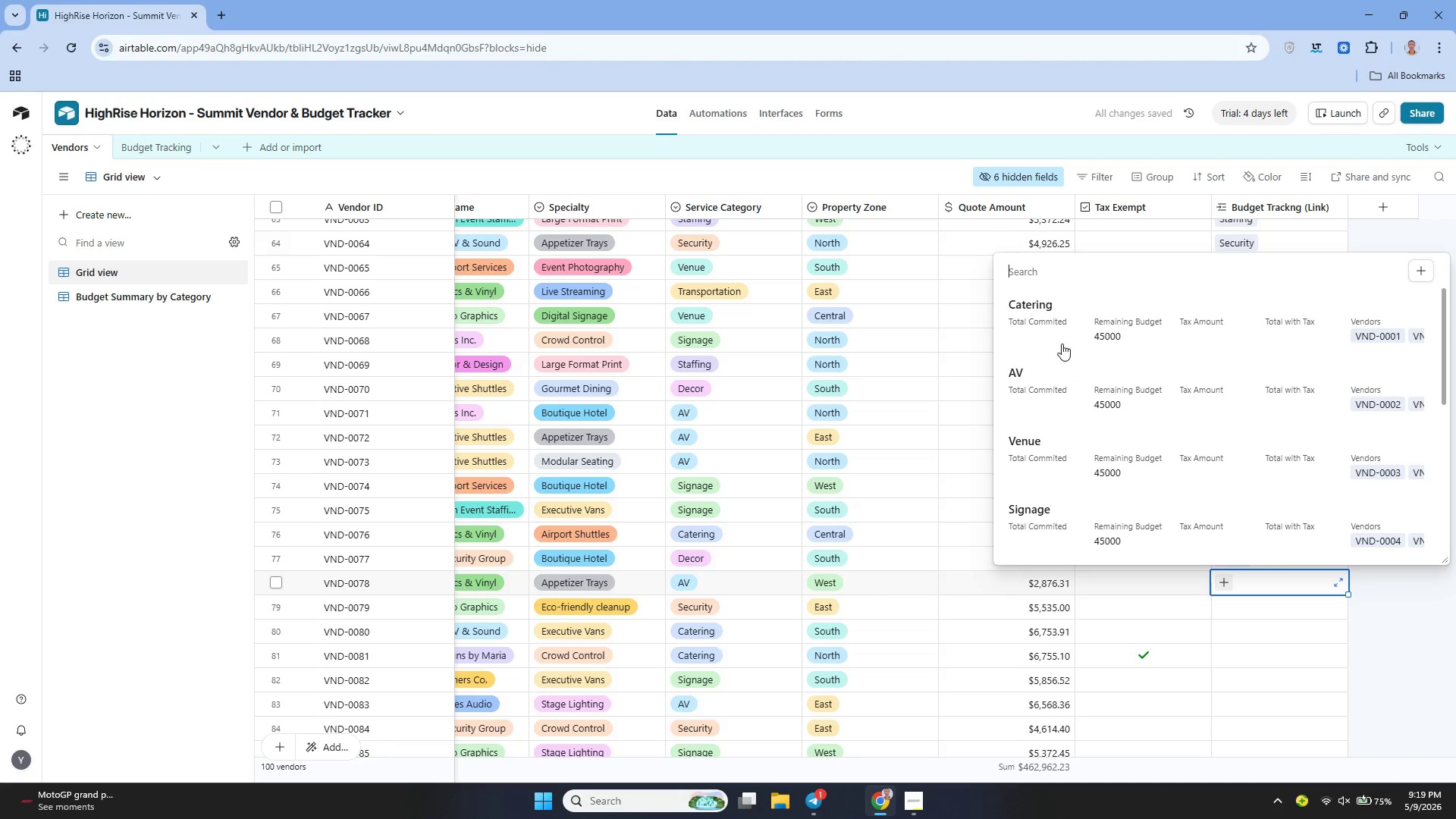 
left_click([1022, 373])
 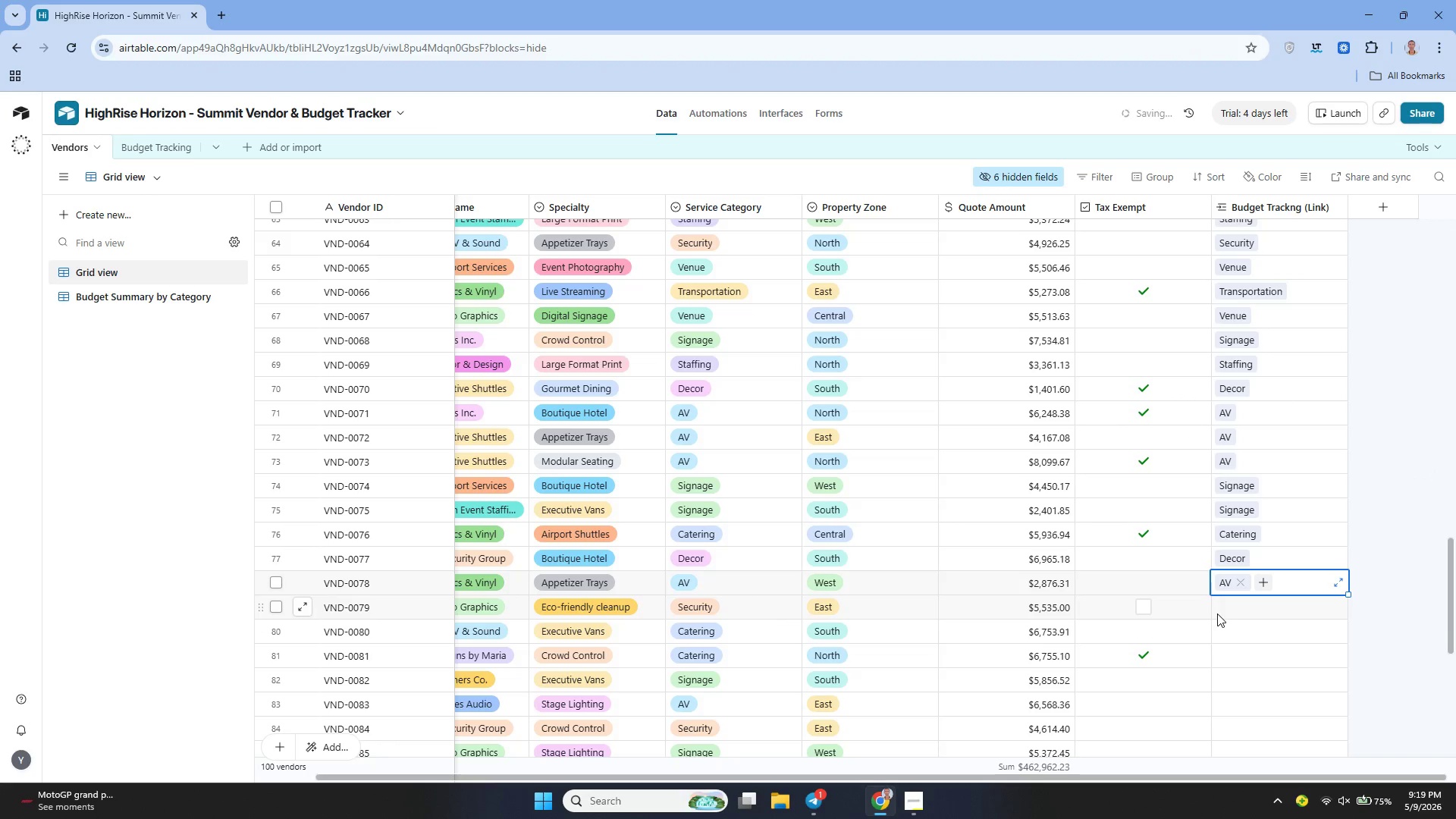 
double_click([1217, 613])
 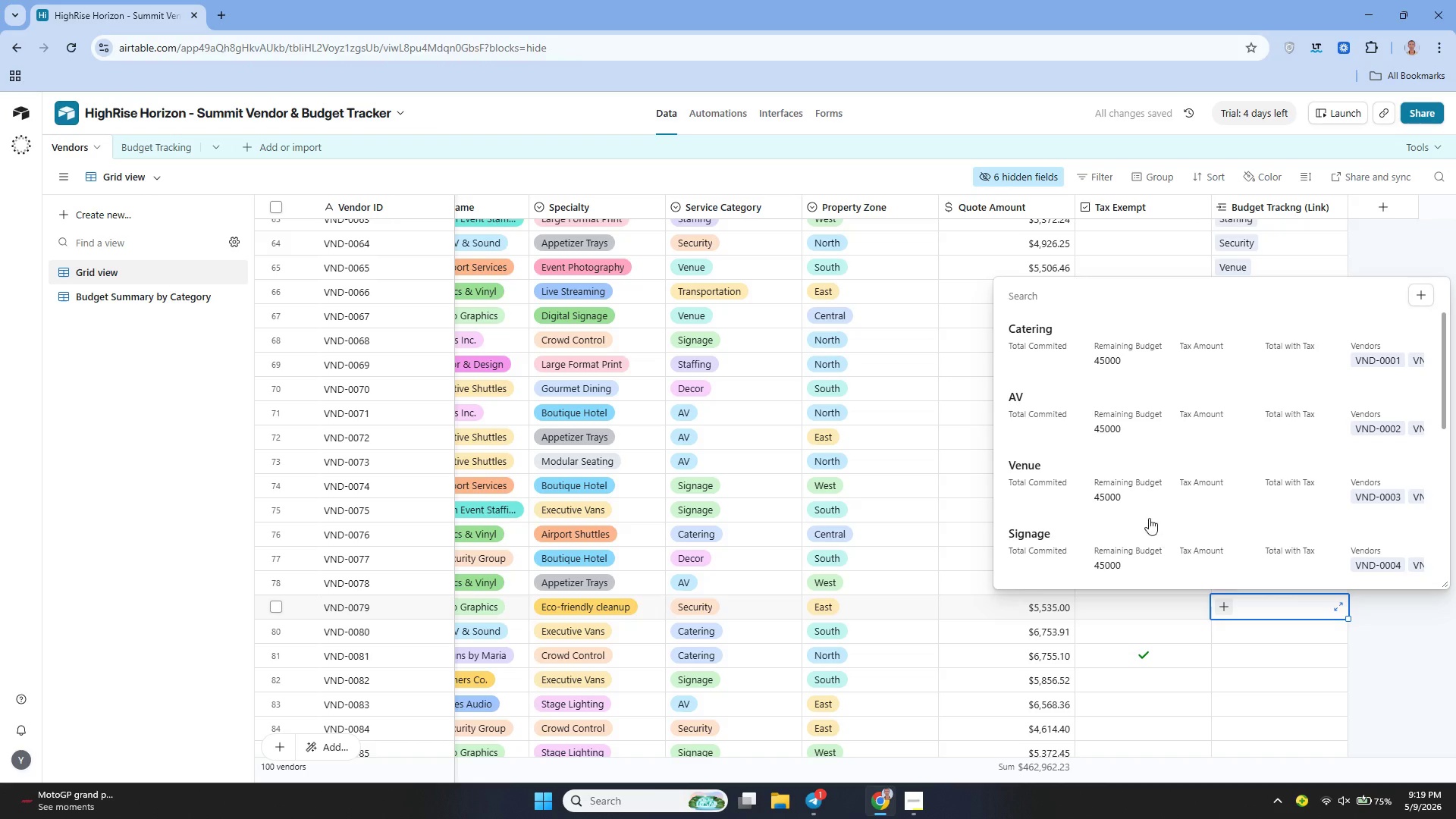 
scroll: coordinate [1107, 497], scroll_direction: down, amount: 4.0
 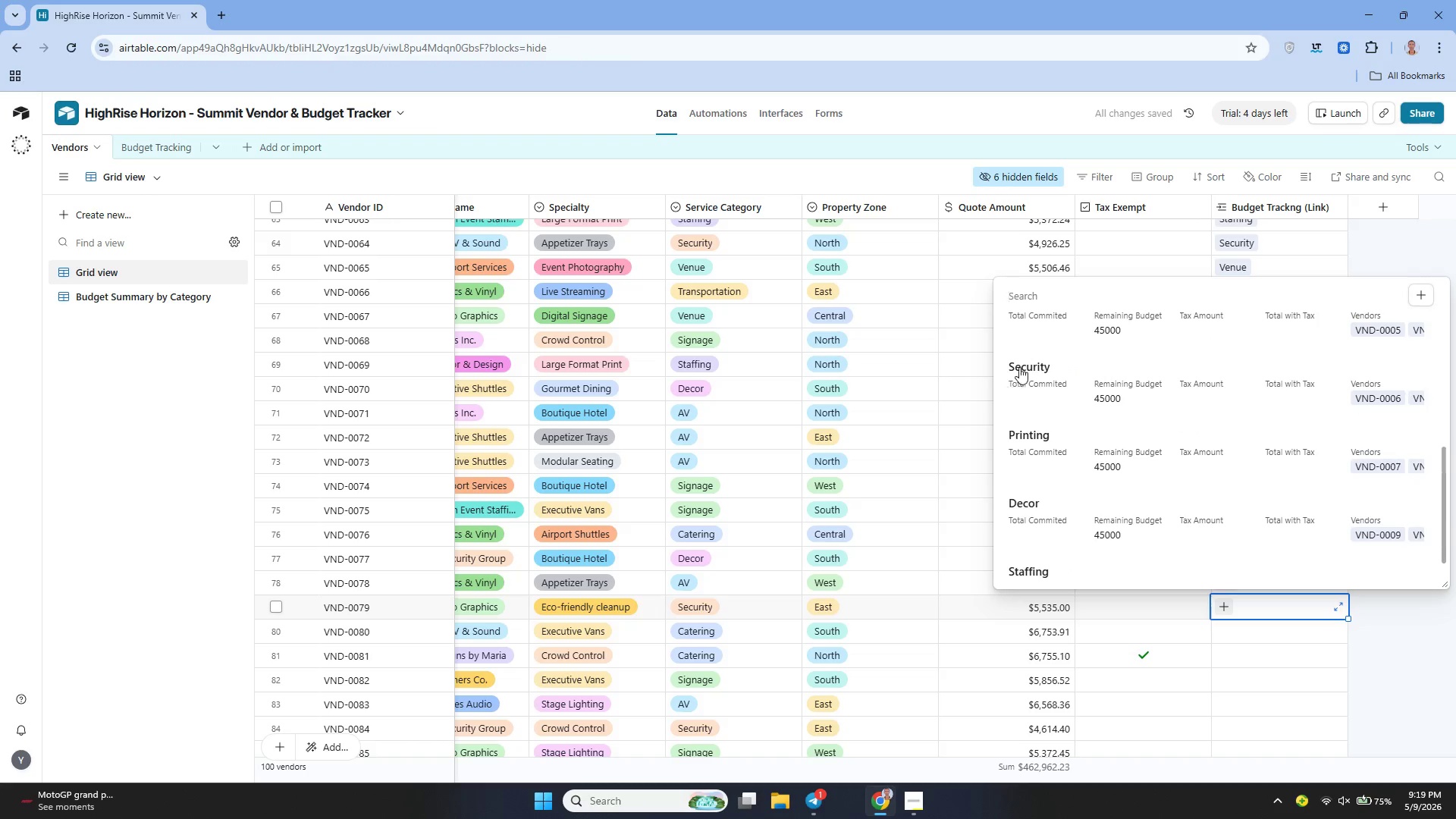 
left_click([1023, 364])
 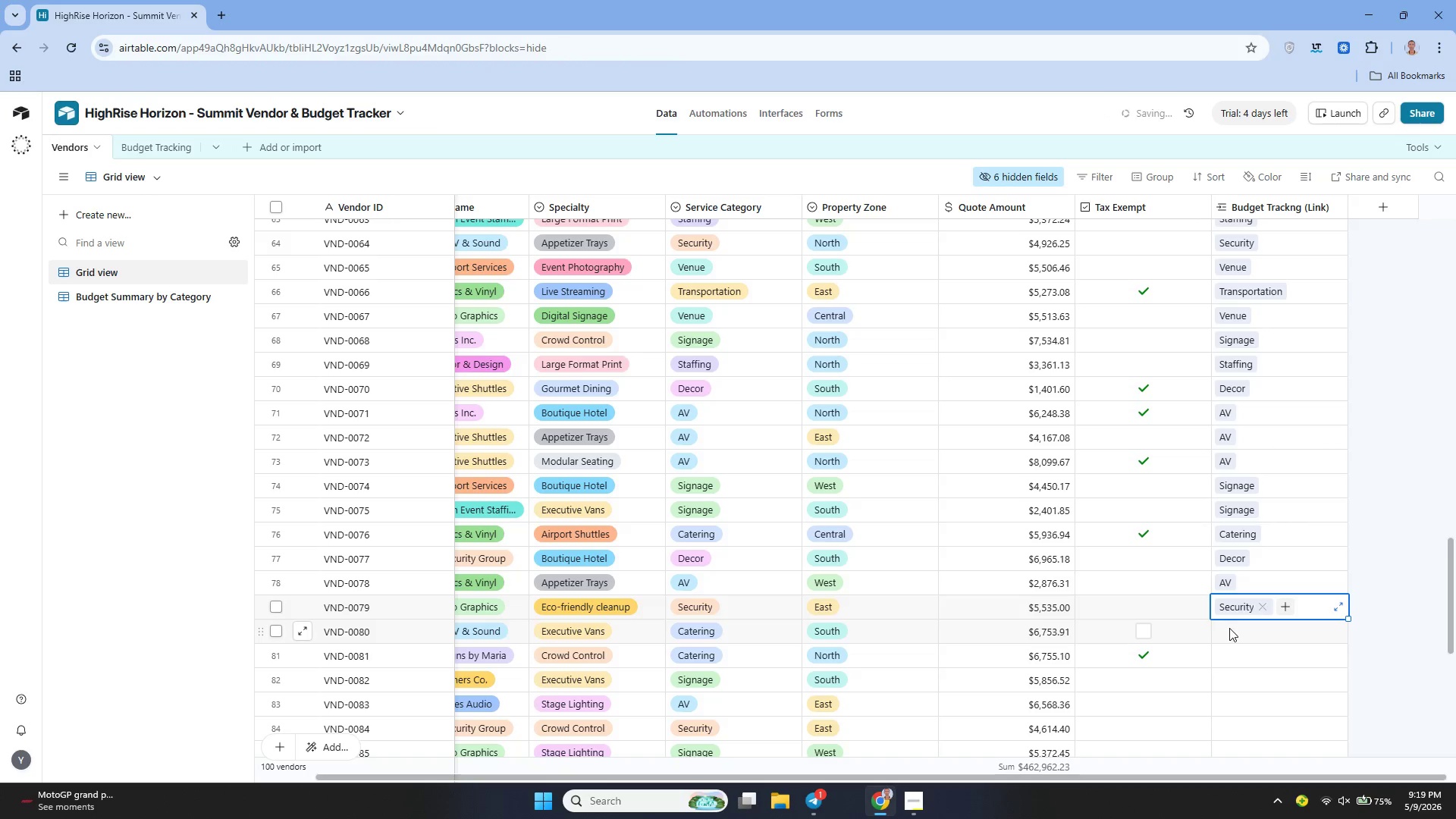 
double_click([1228, 628])
 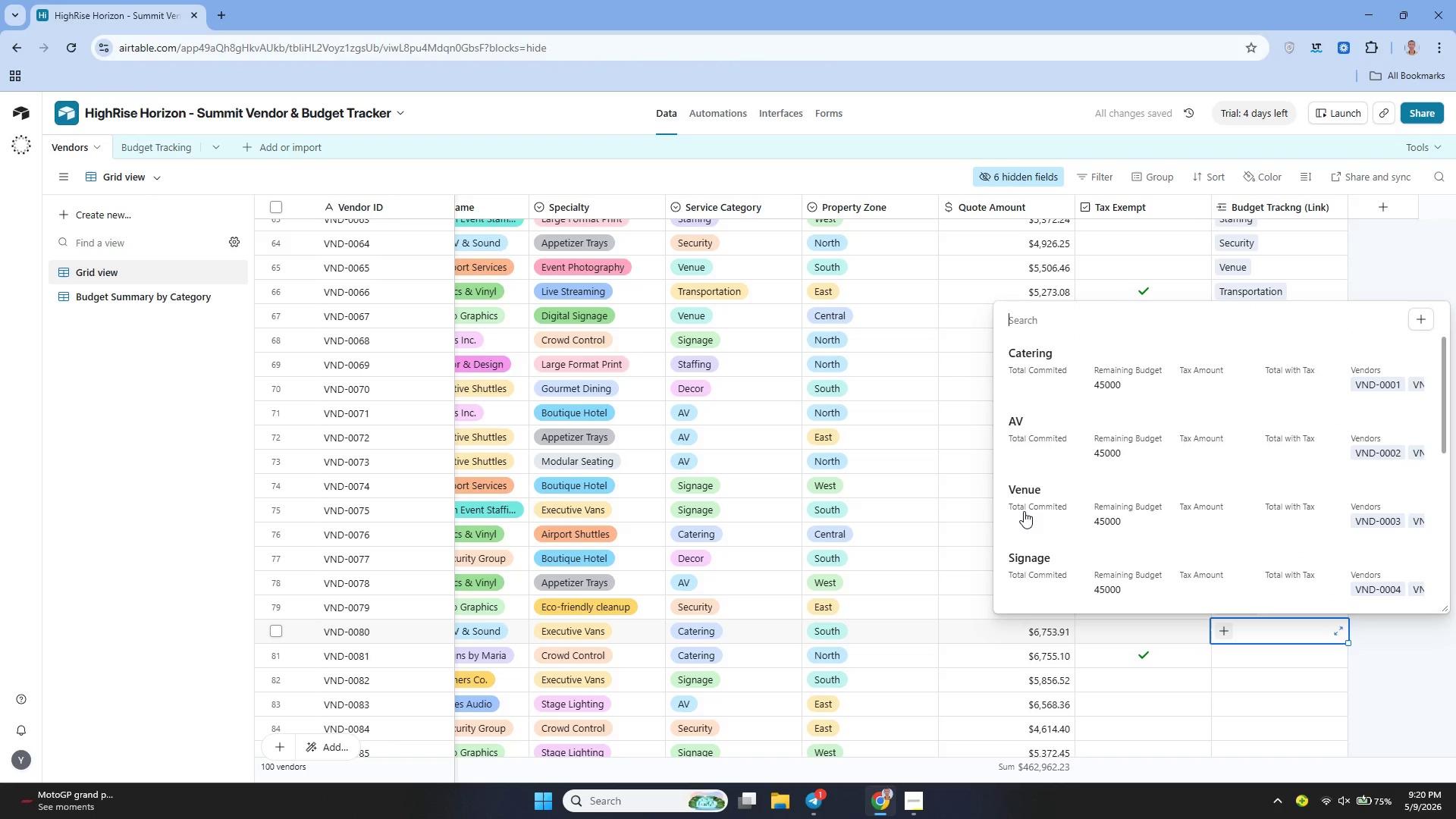 
scroll: coordinate [1027, 506], scroll_direction: down, amount: 1.0
 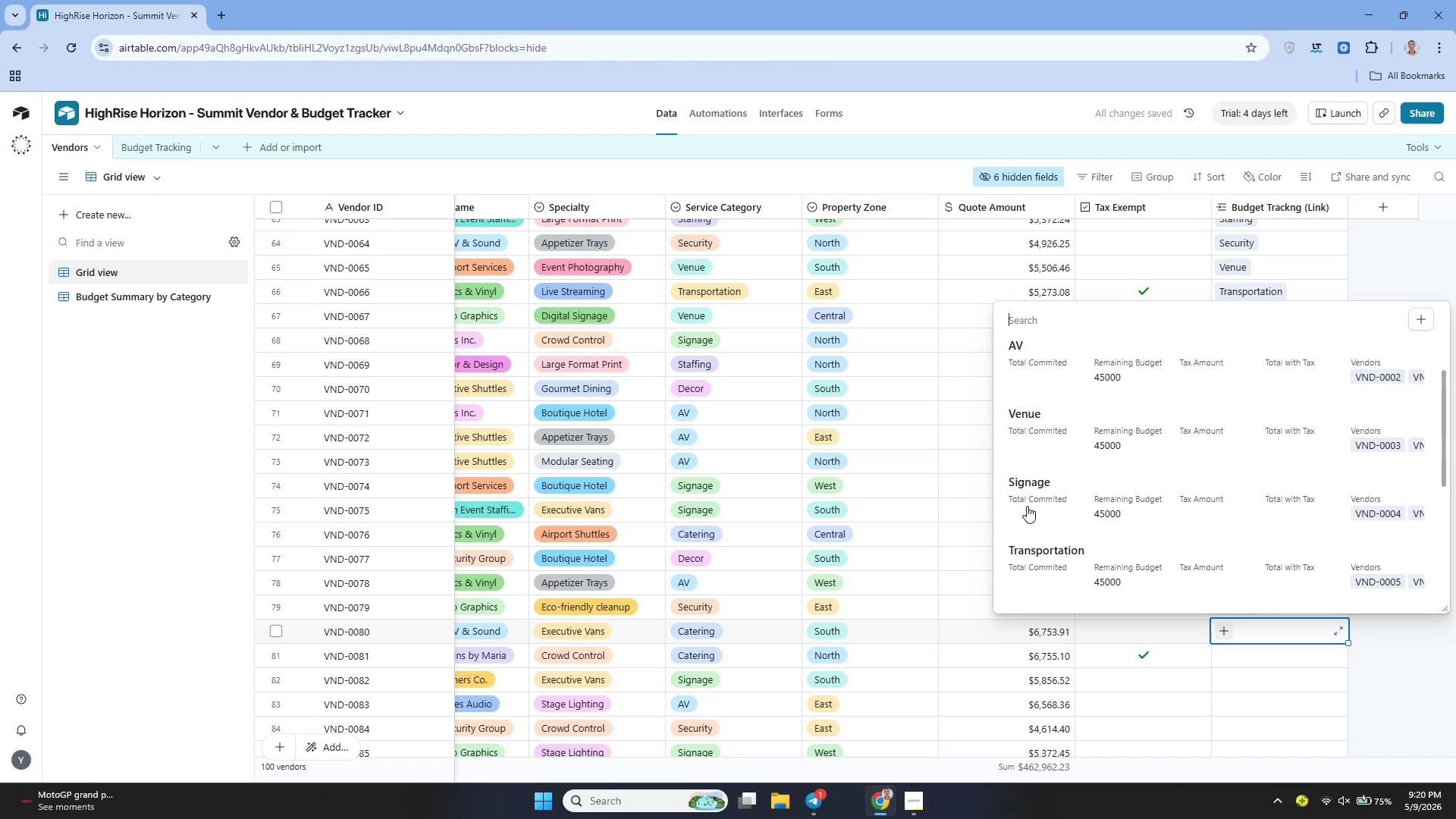 
scroll: coordinate [1027, 505], scroll_direction: up, amount: 3.0
 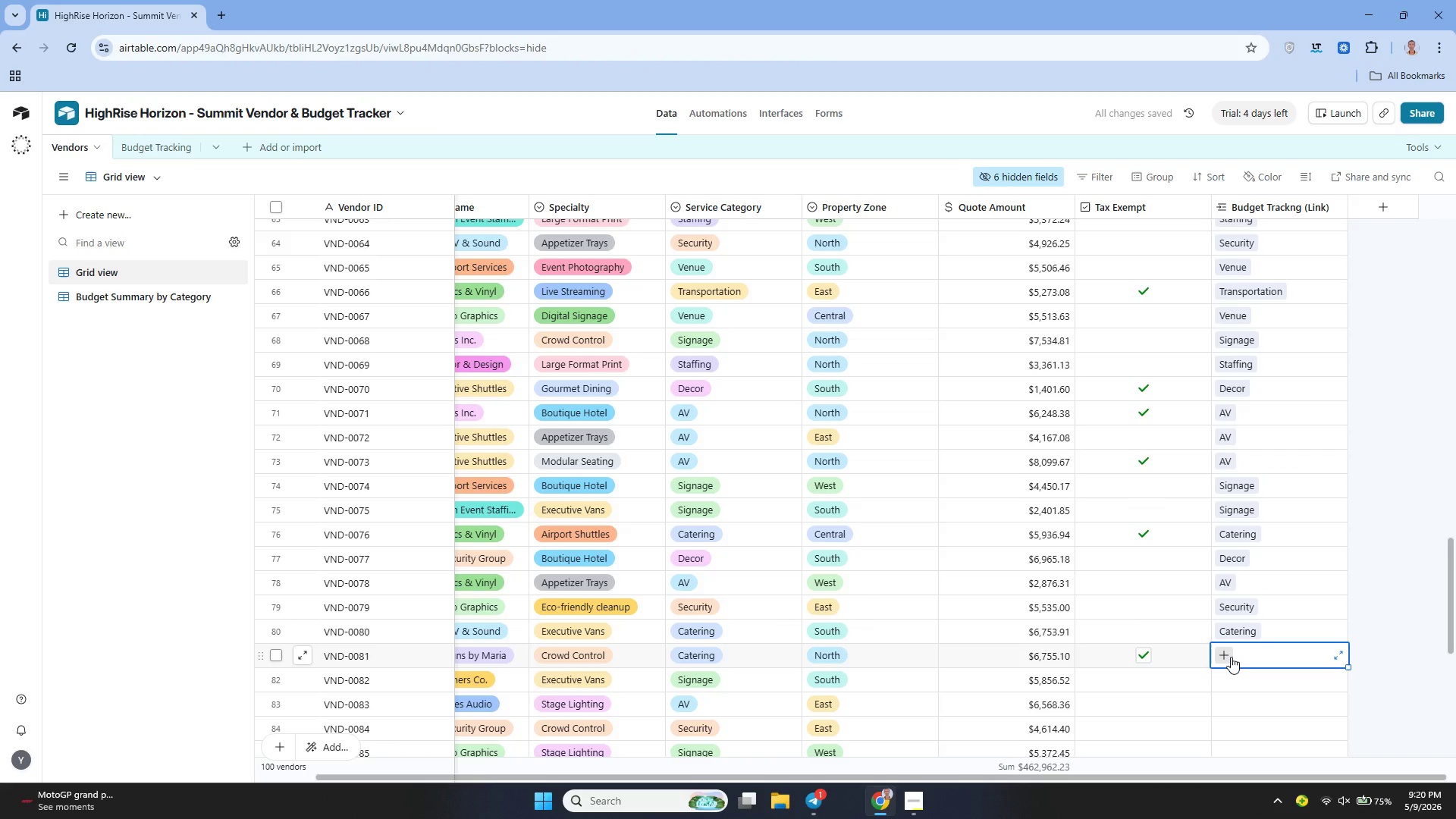 
left_click([1227, 652])
 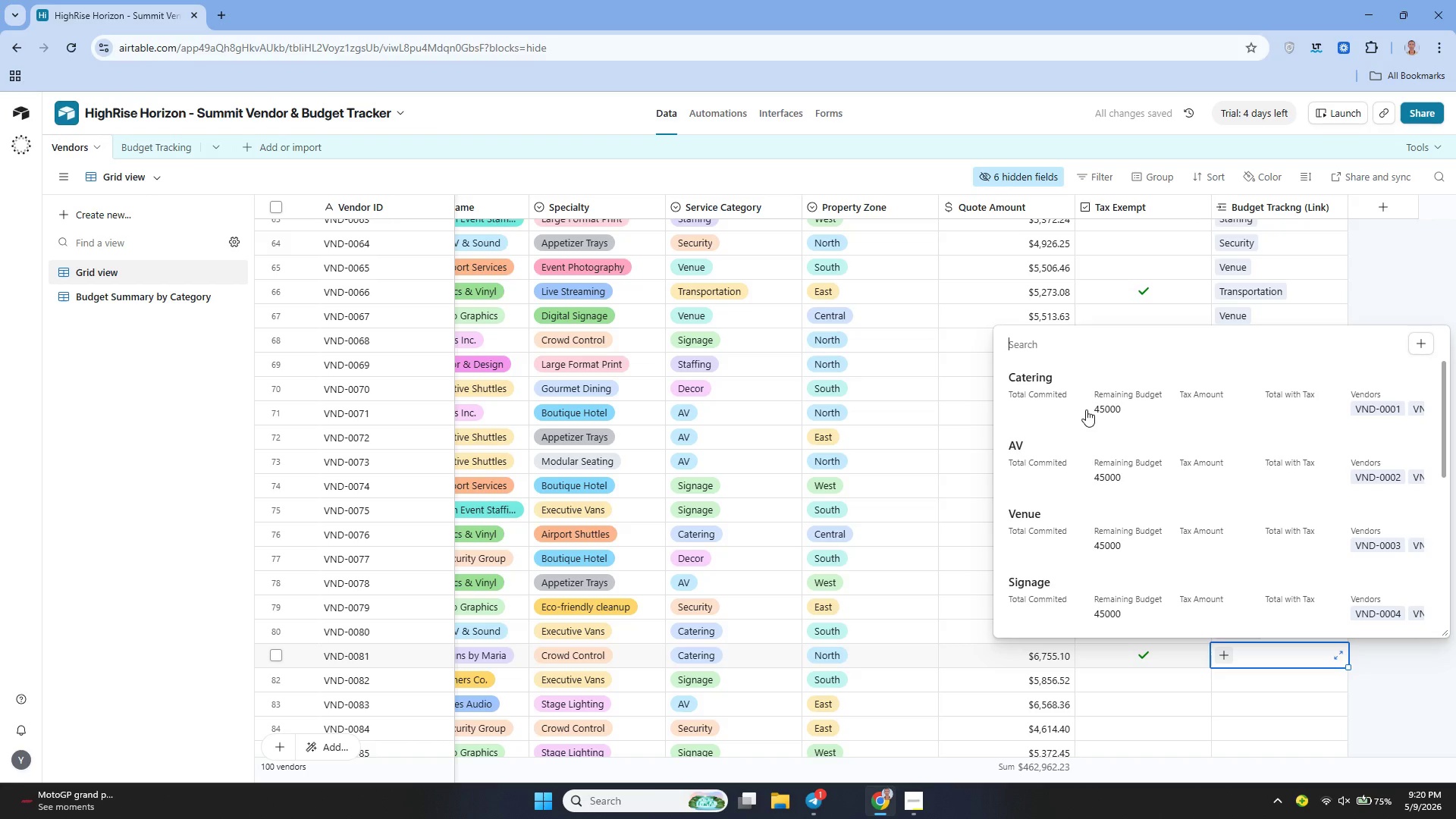 
left_click([1085, 406])
 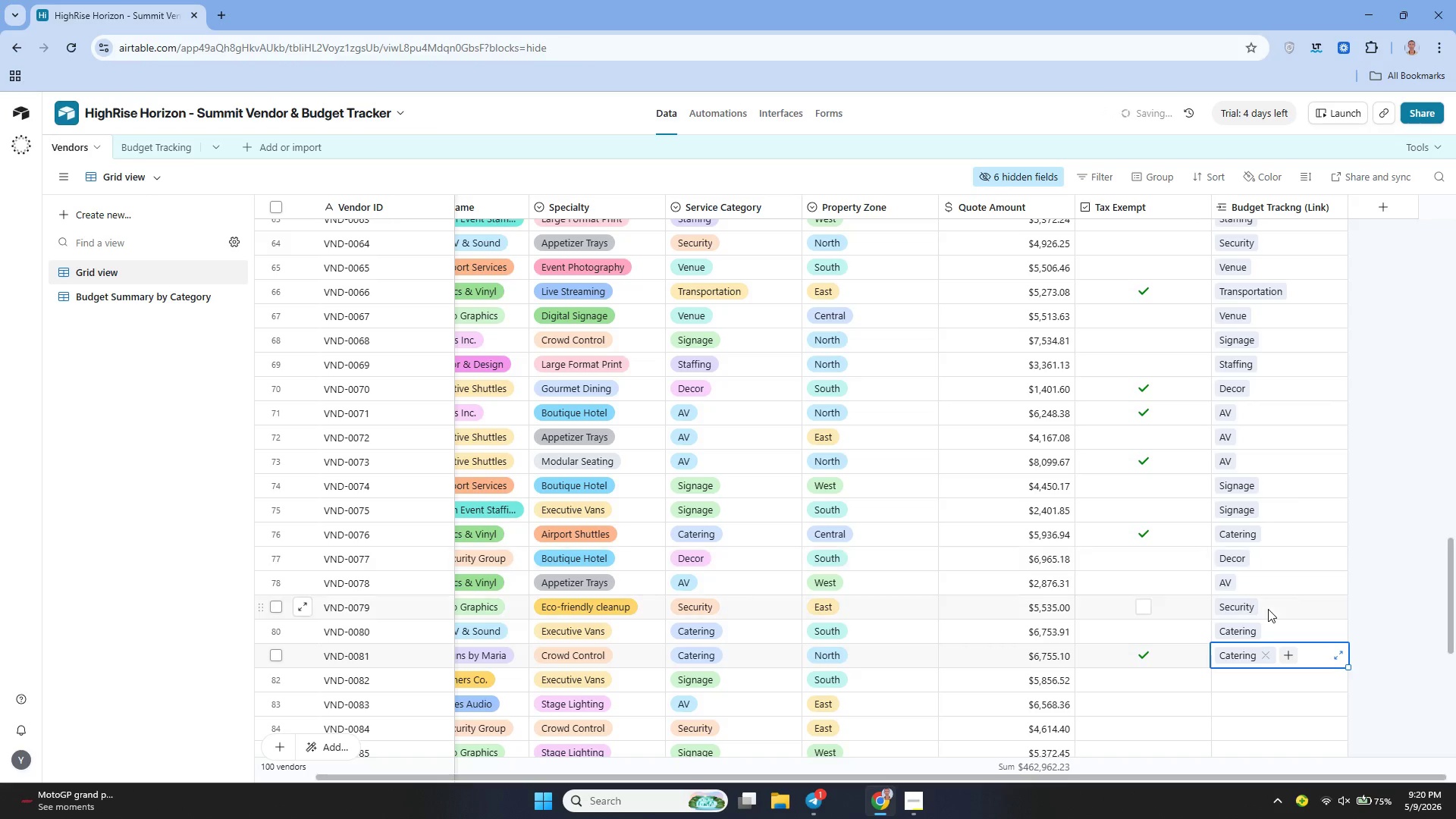 
scroll: coordinate [1230, 569], scroll_direction: down, amount: 3.0
 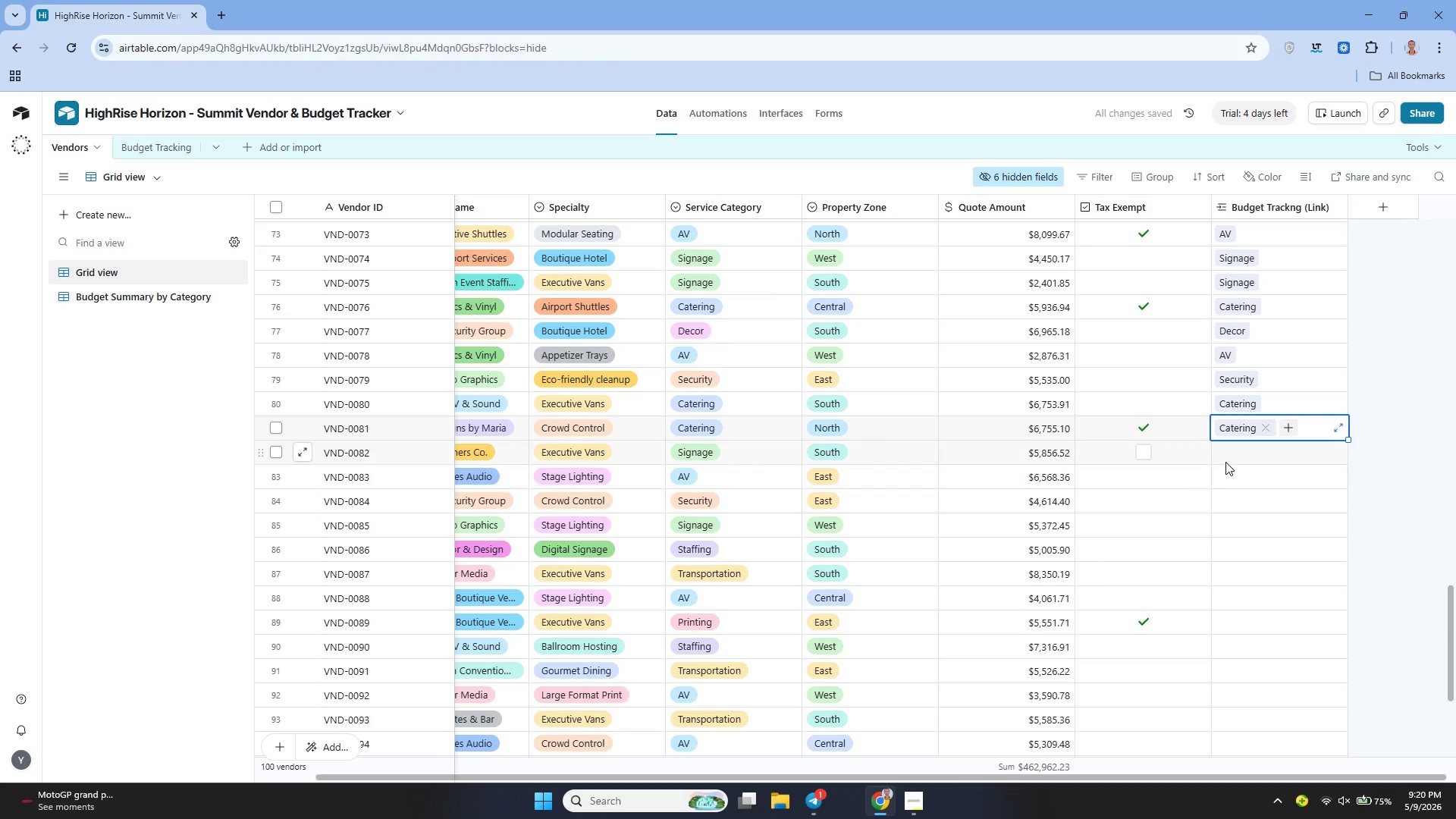 
left_click([1225, 460])
 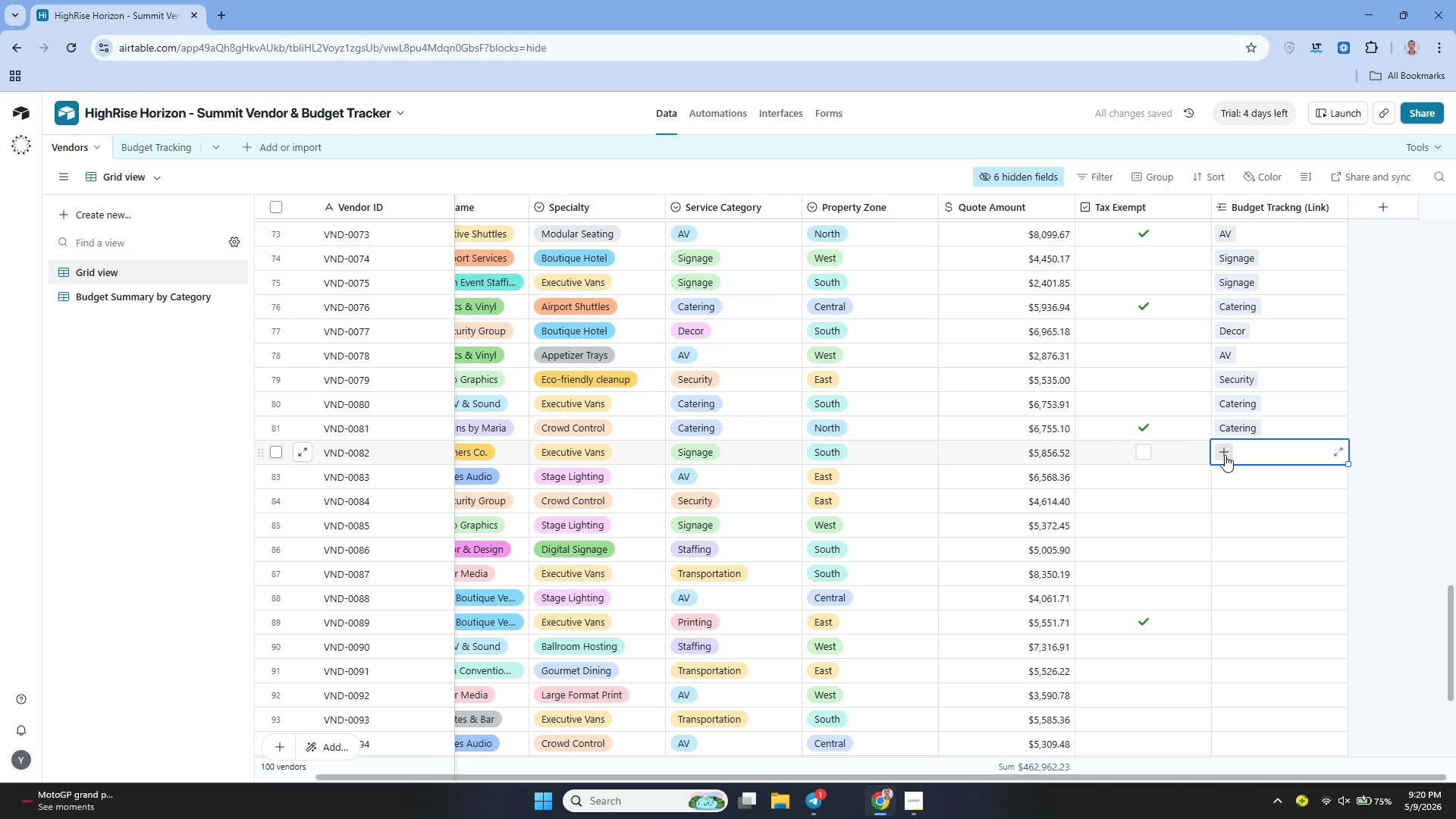 
left_click([1225, 455])
 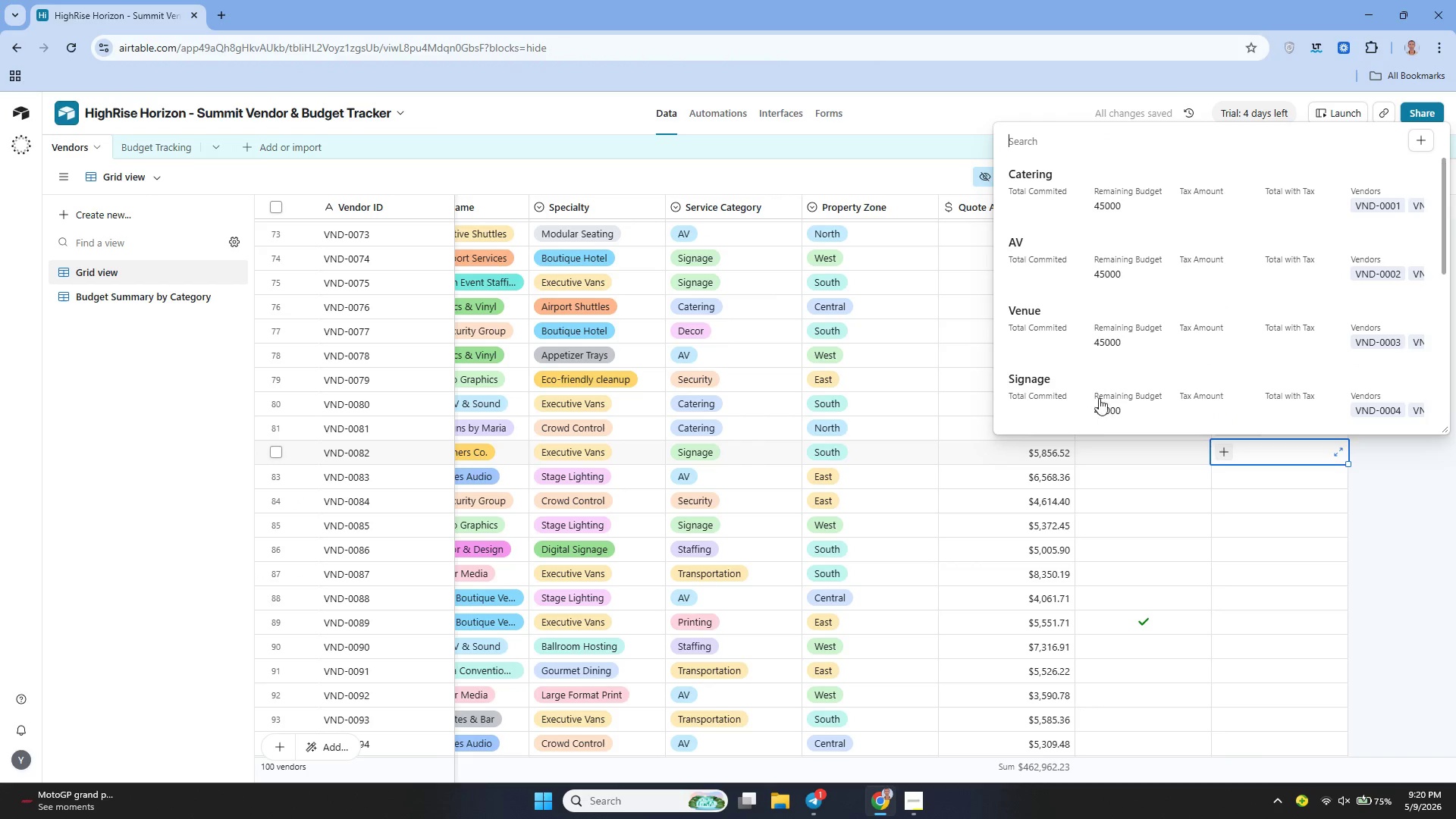 
scroll: coordinate [1039, 318], scroll_direction: down, amount: 8.0
 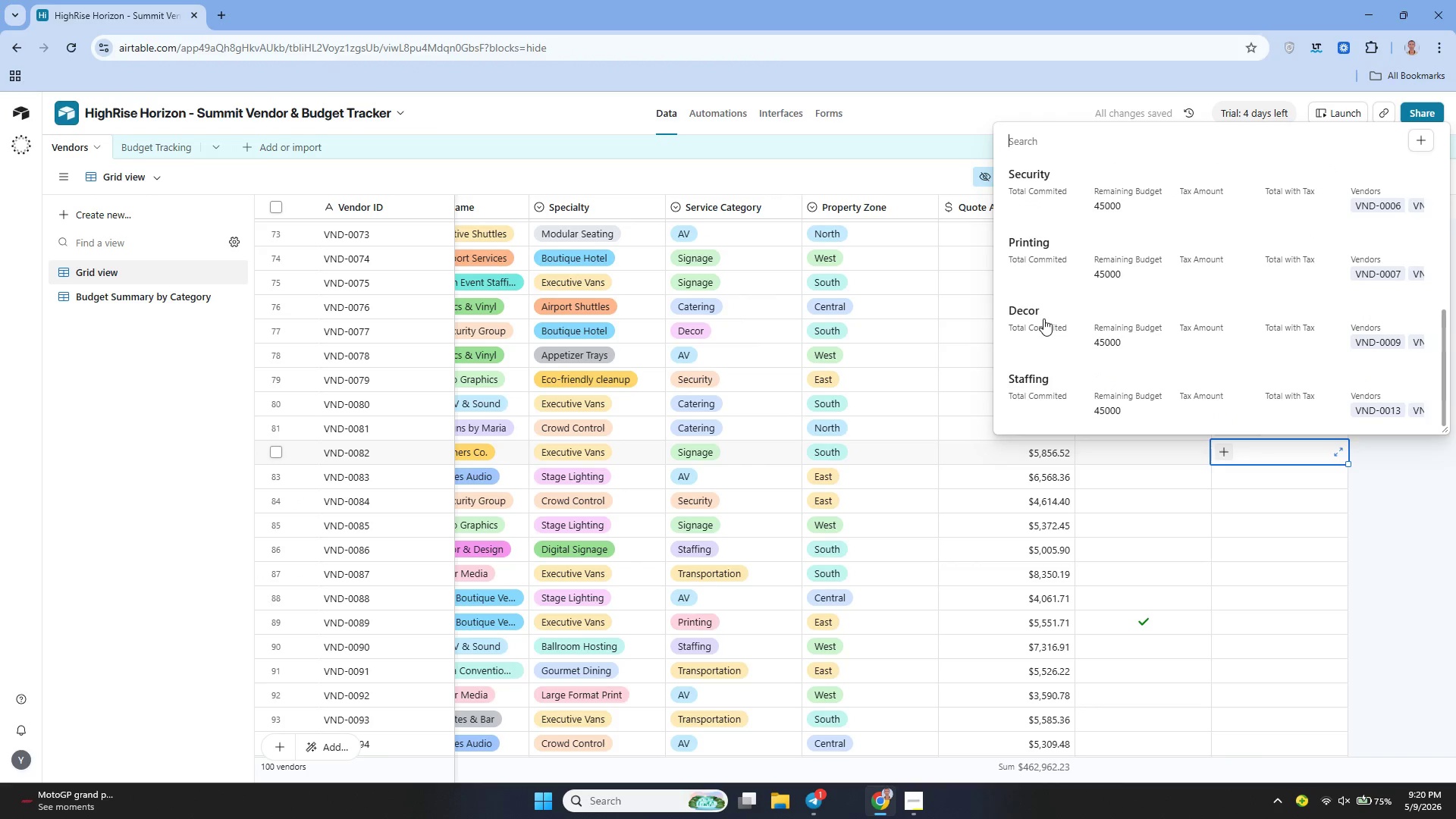 
scroll: coordinate [1044, 318], scroll_direction: up, amount: 2.0
 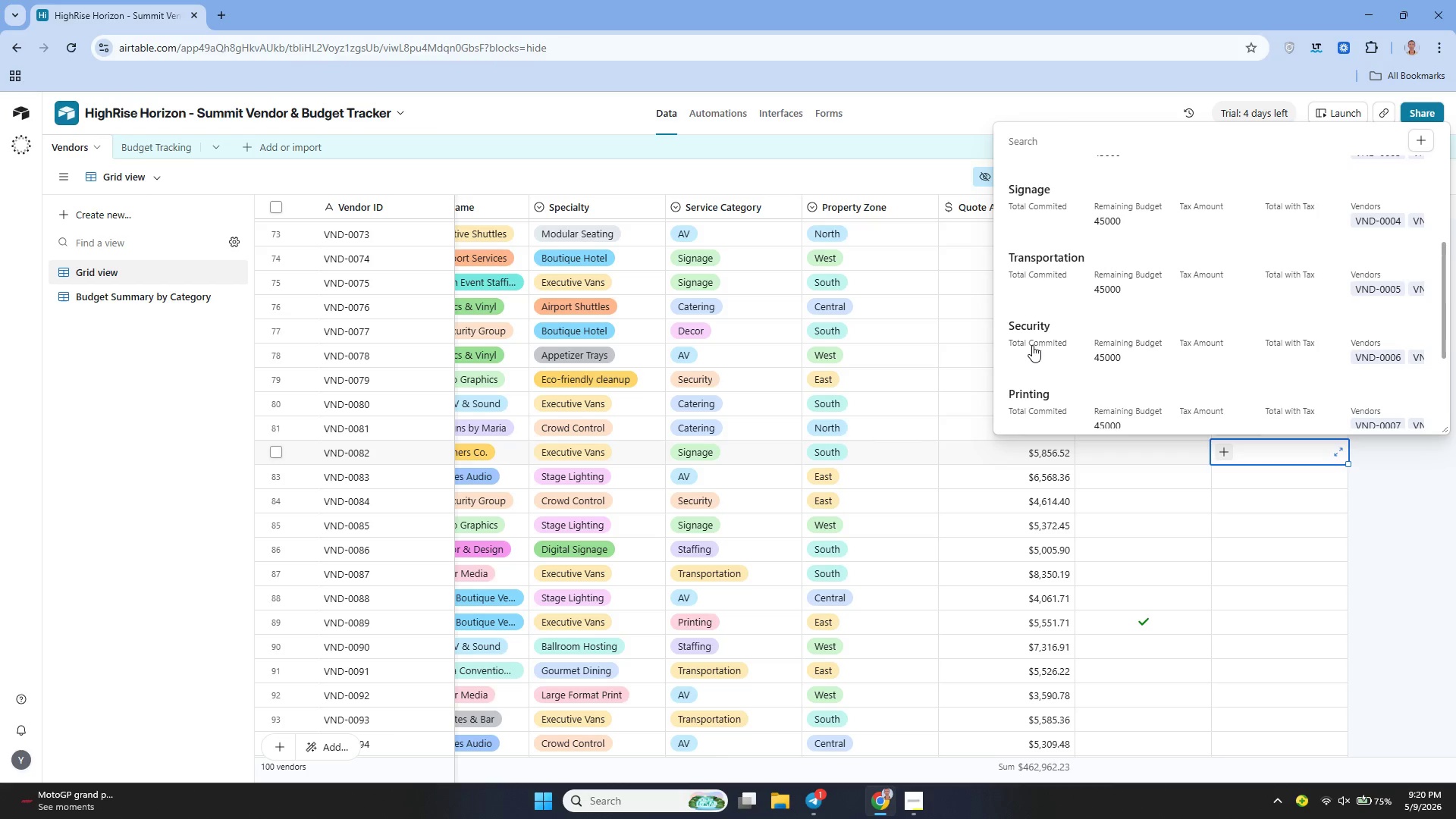 
wait(5.96)
 